 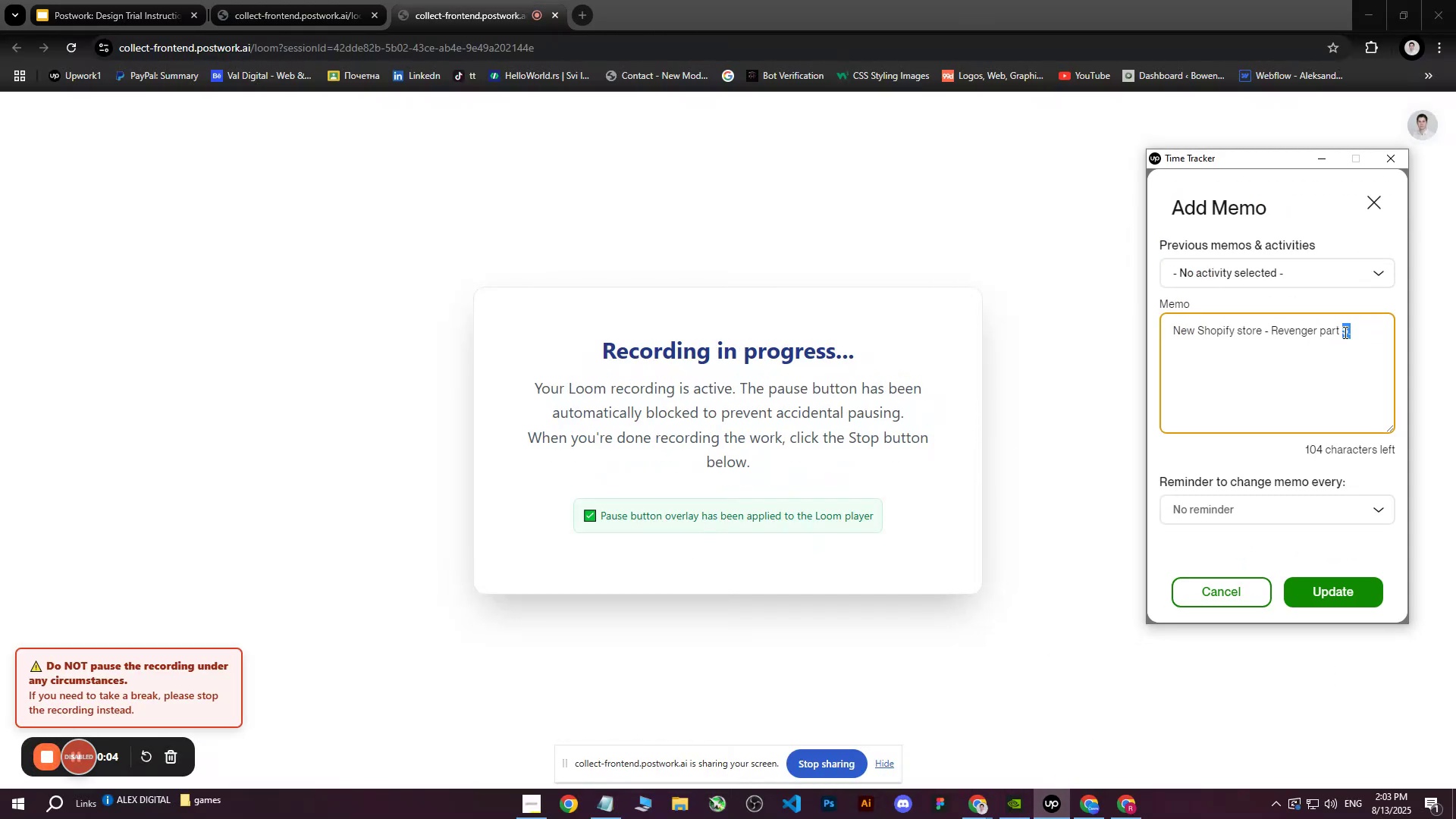 
type(pa)
key(Backspace)
key(Backspace)
type(6)
key(Backspace)
type(7.)
 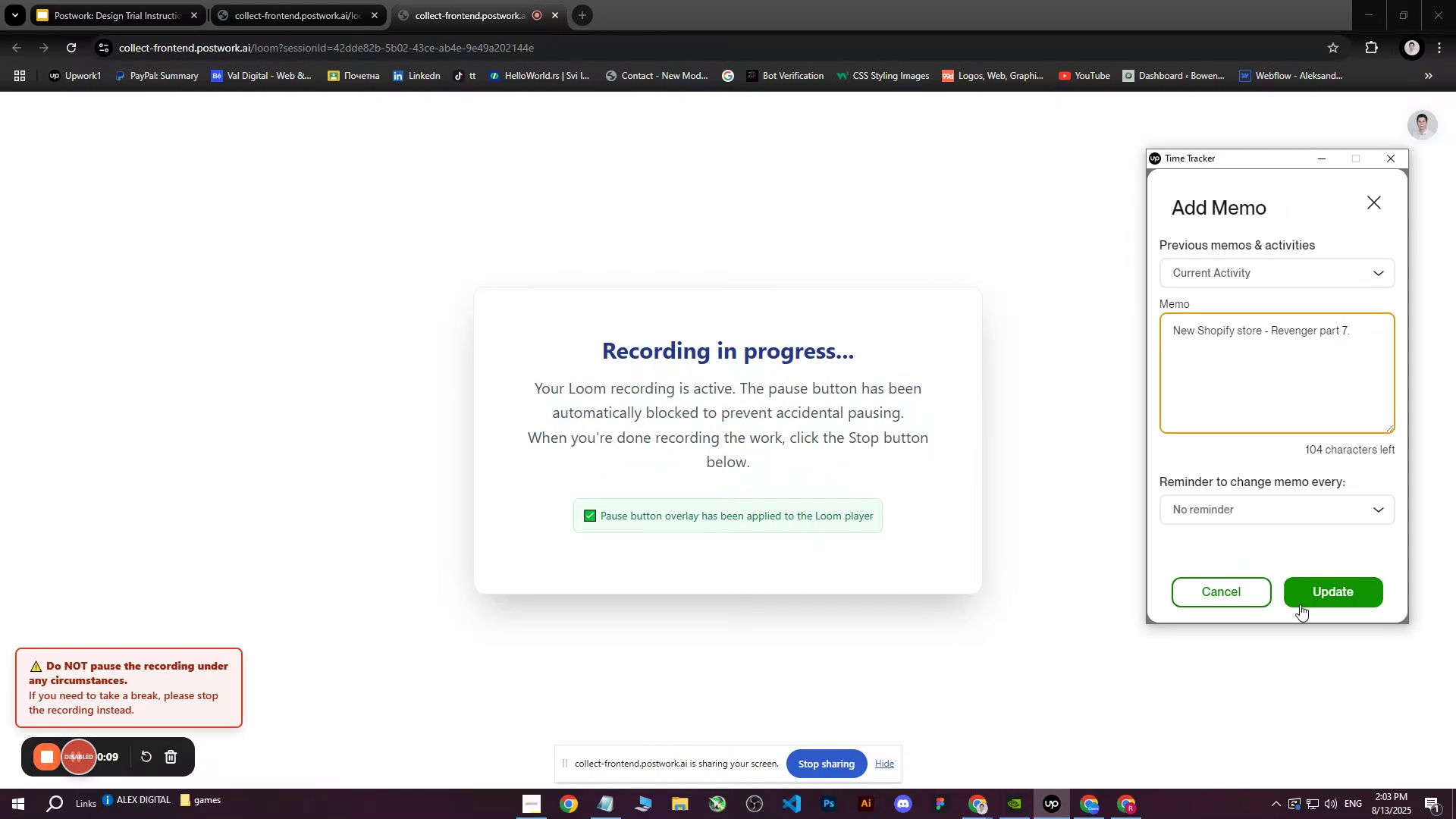 
left_click([1314, 598])
 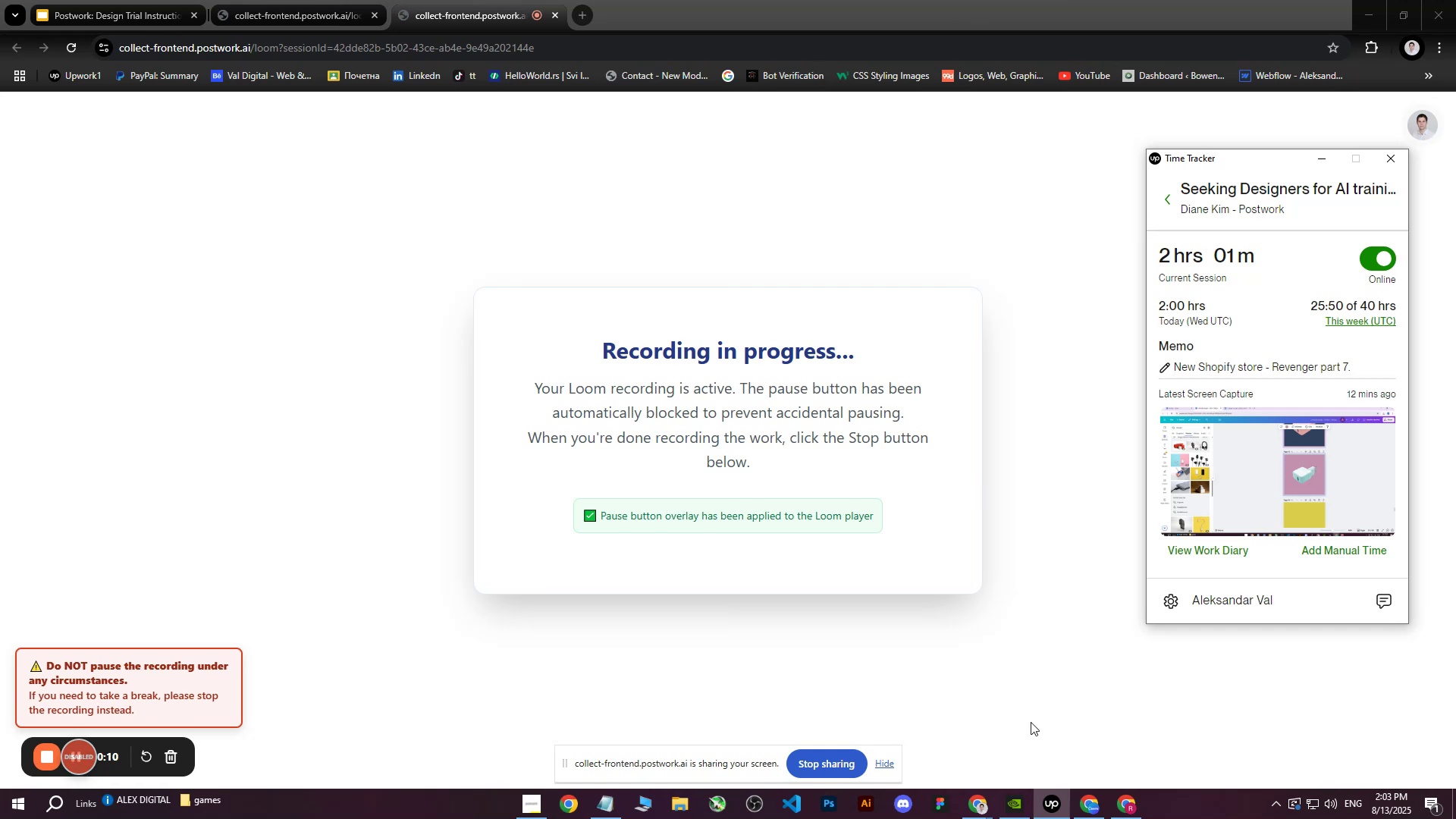 
left_click([1096, 811])
 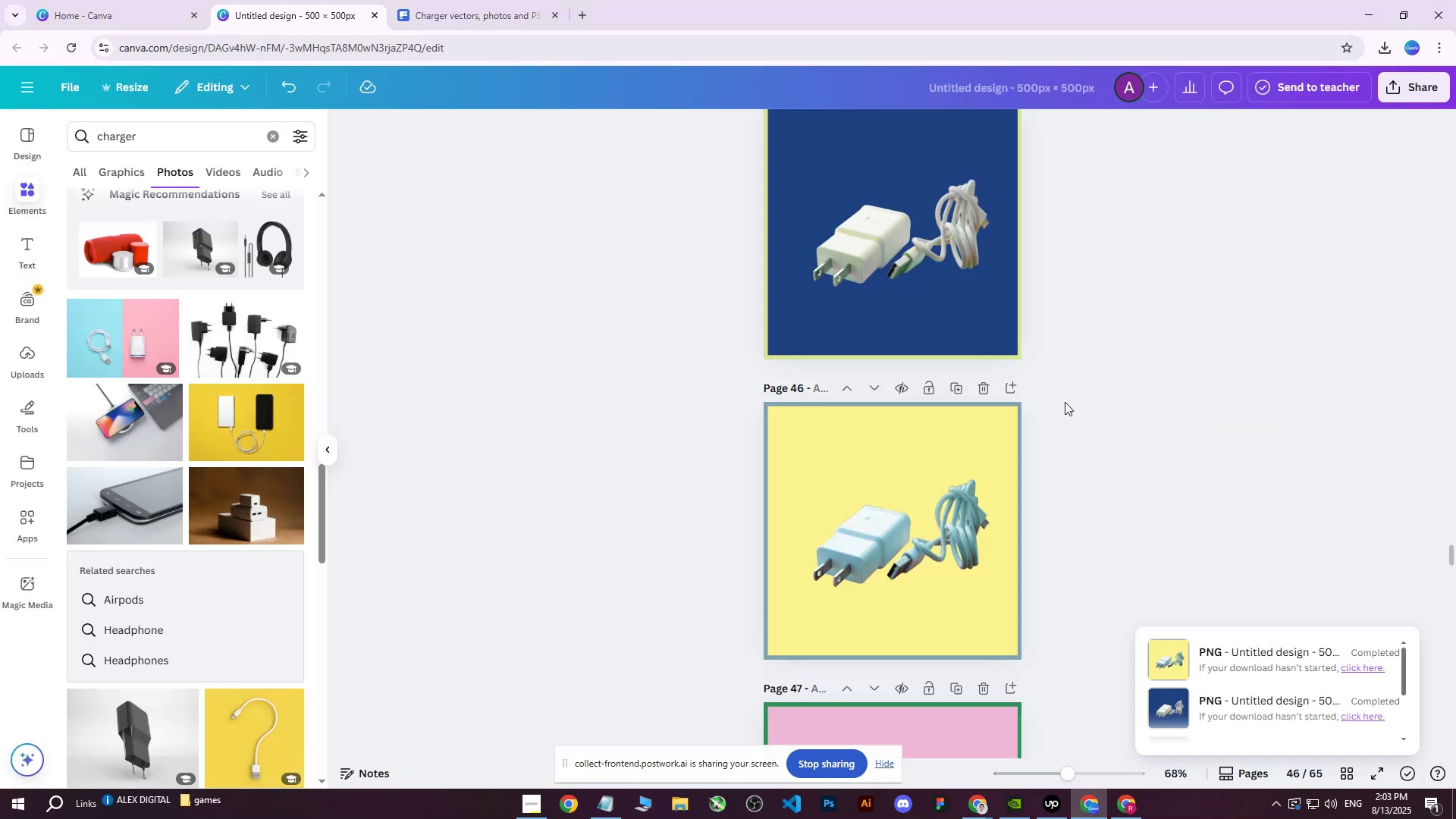 
left_click([1091, 366])
 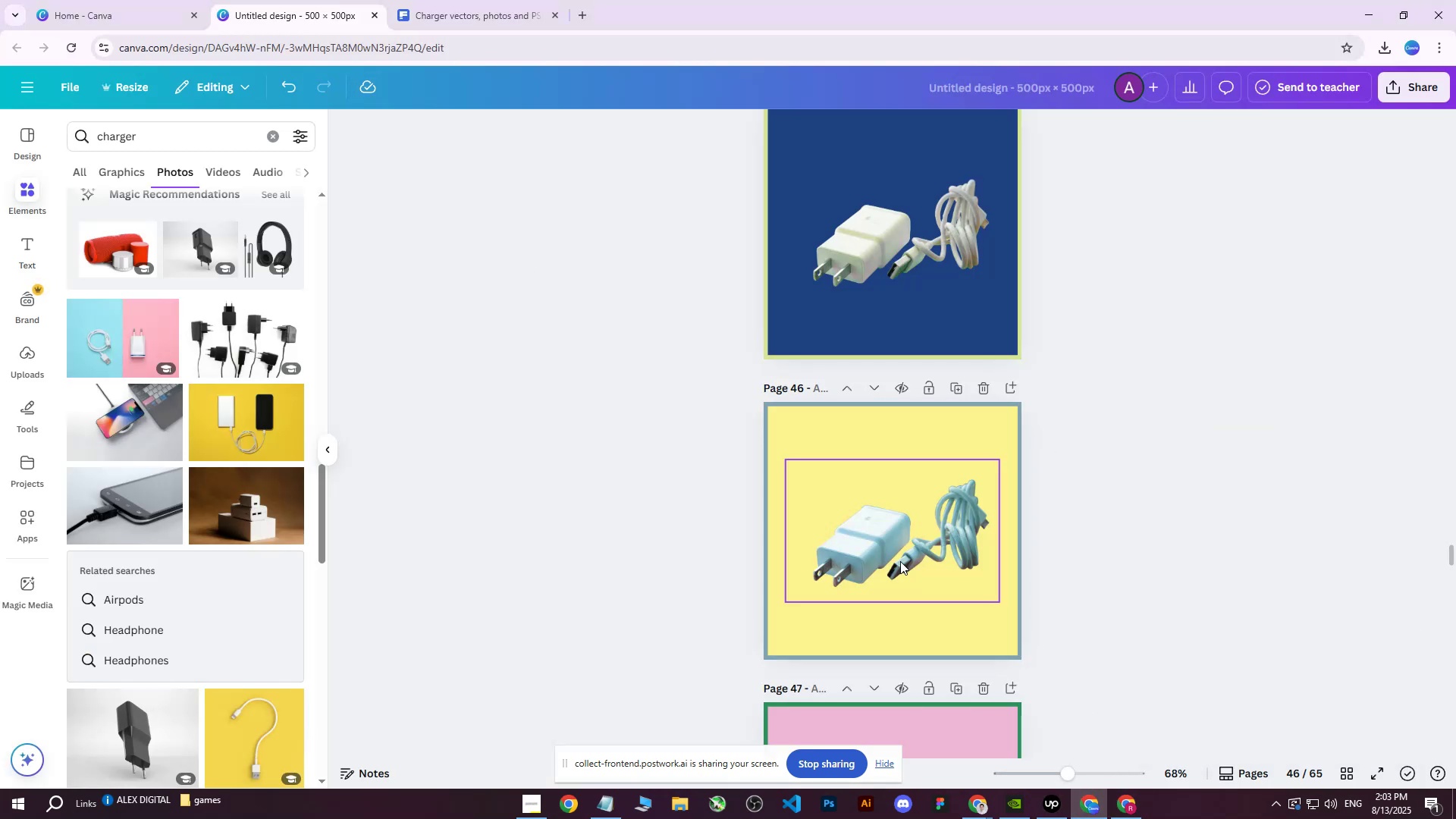 
left_click([1126, 815])
 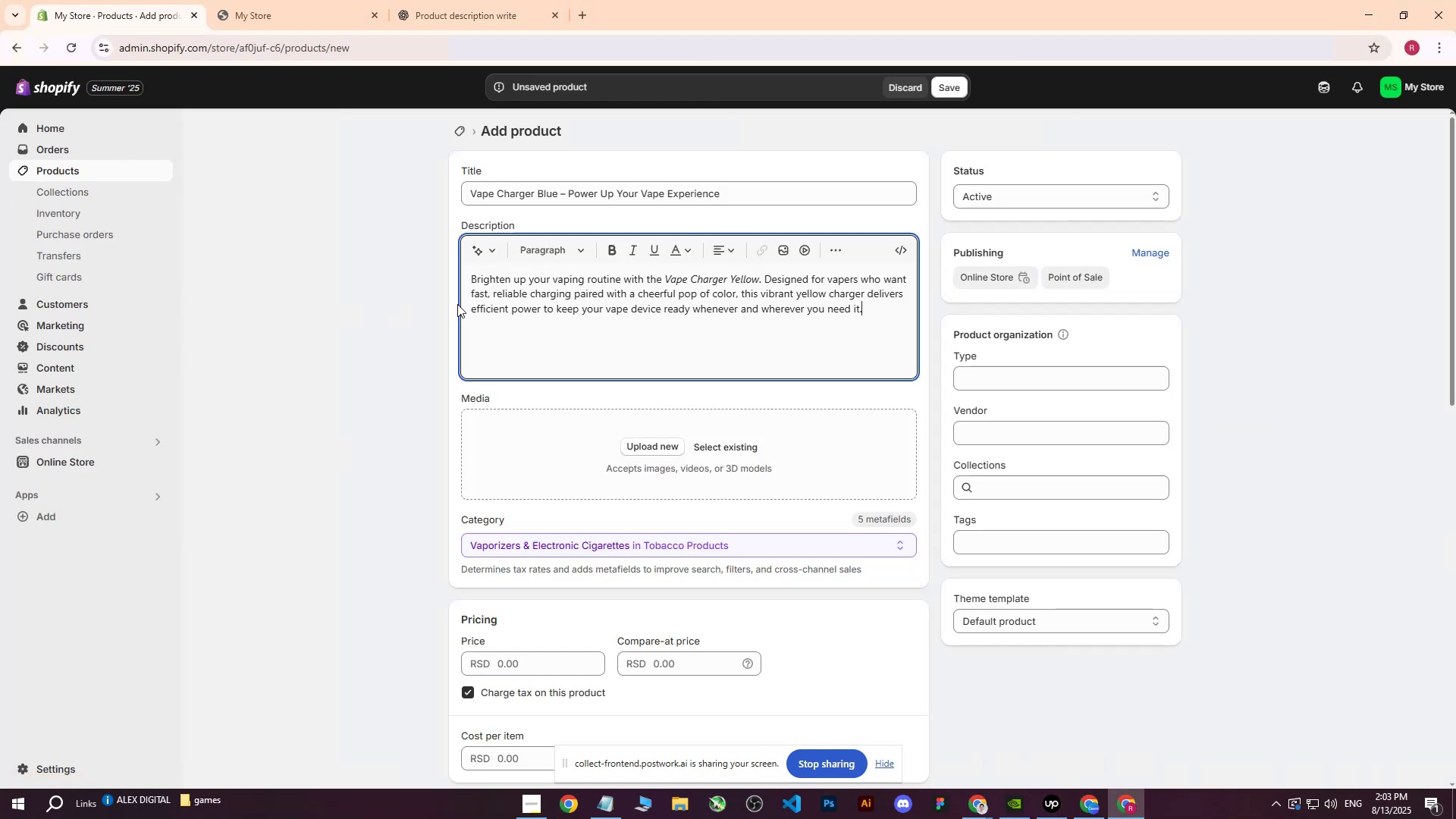 
wait(6.26)
 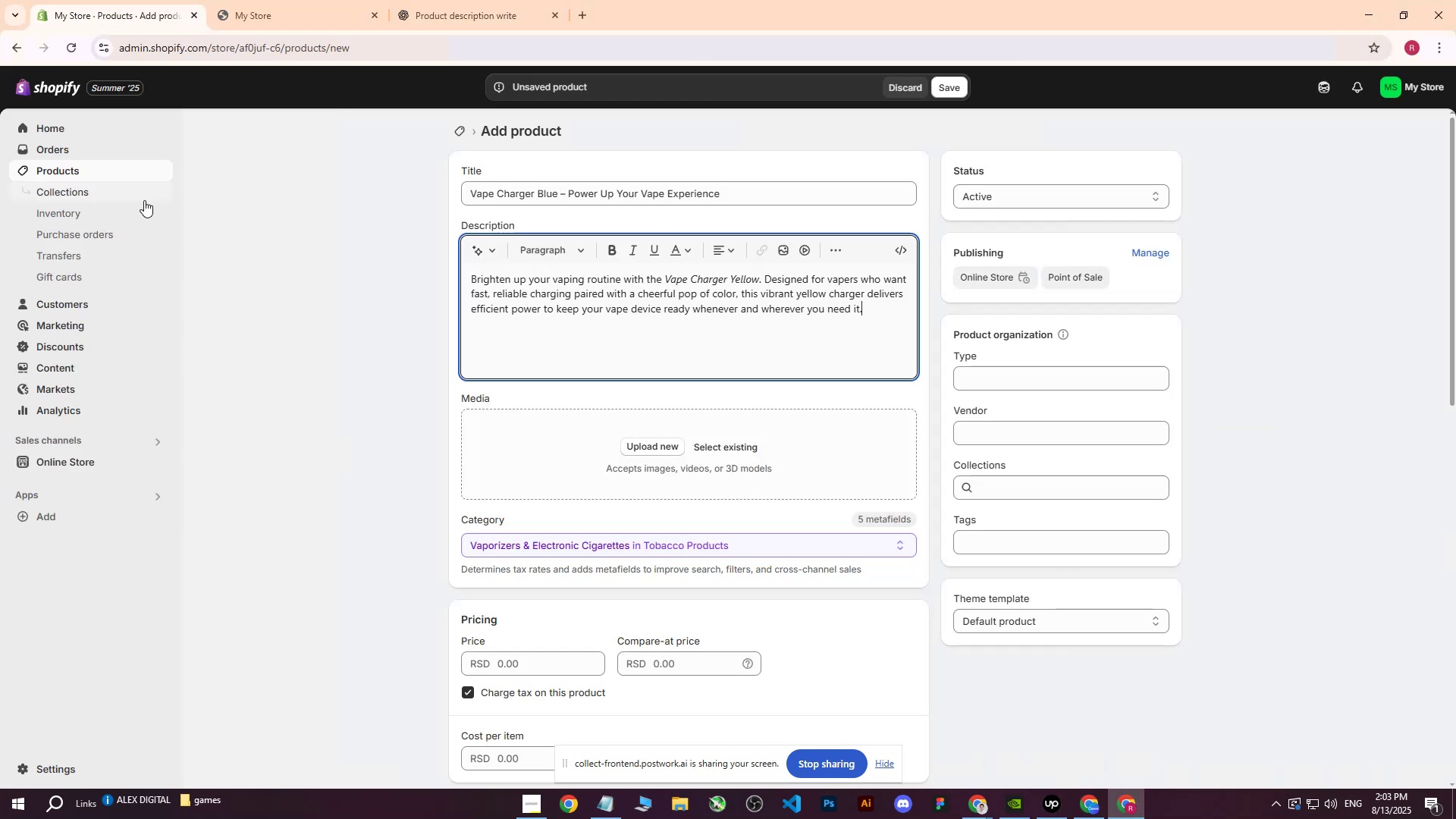 
scroll: coordinate [711, 314], scroll_direction: up, amount: 1.0
 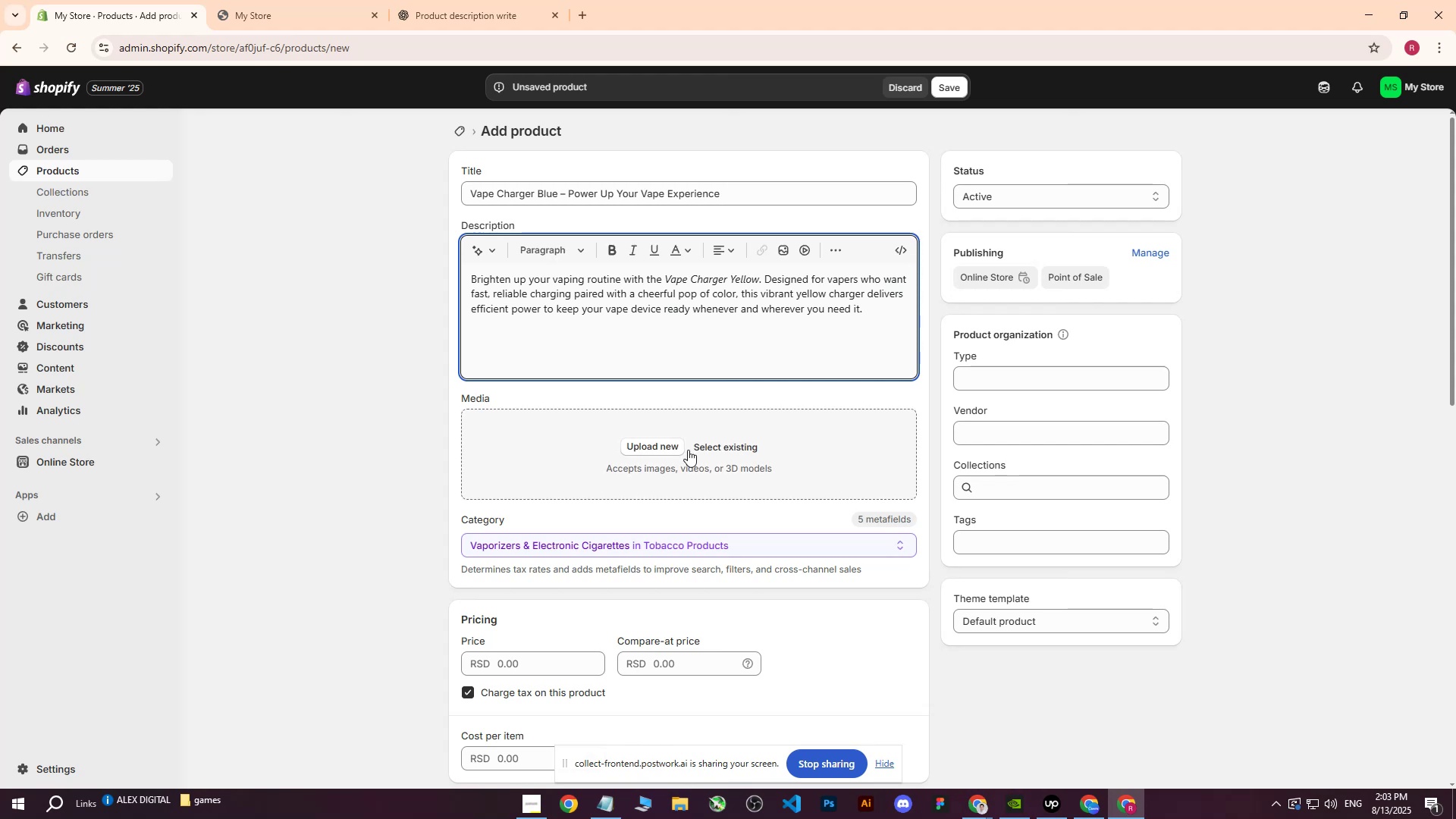 
left_click([665, 444])
 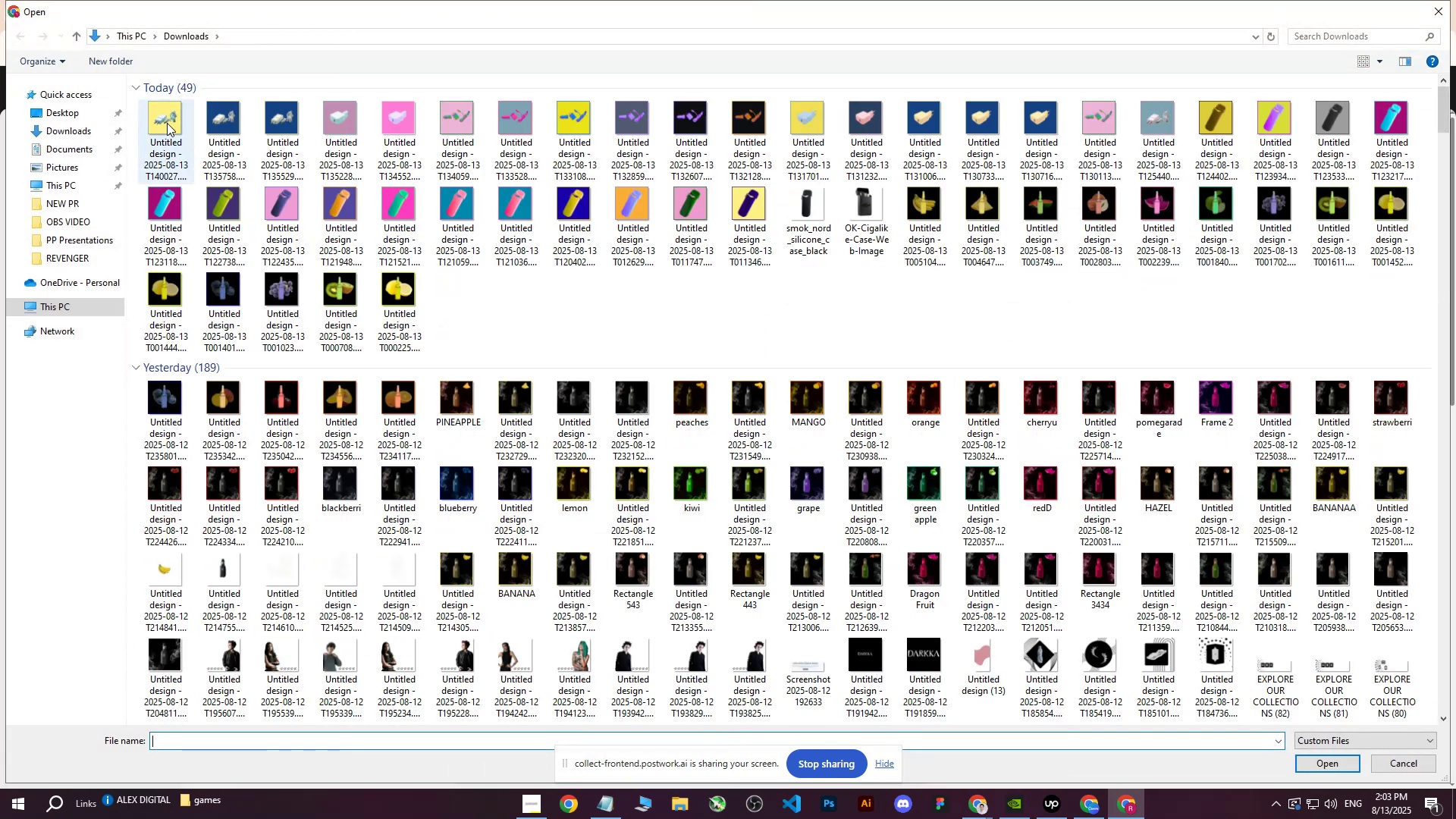 
left_click([165, 122])
 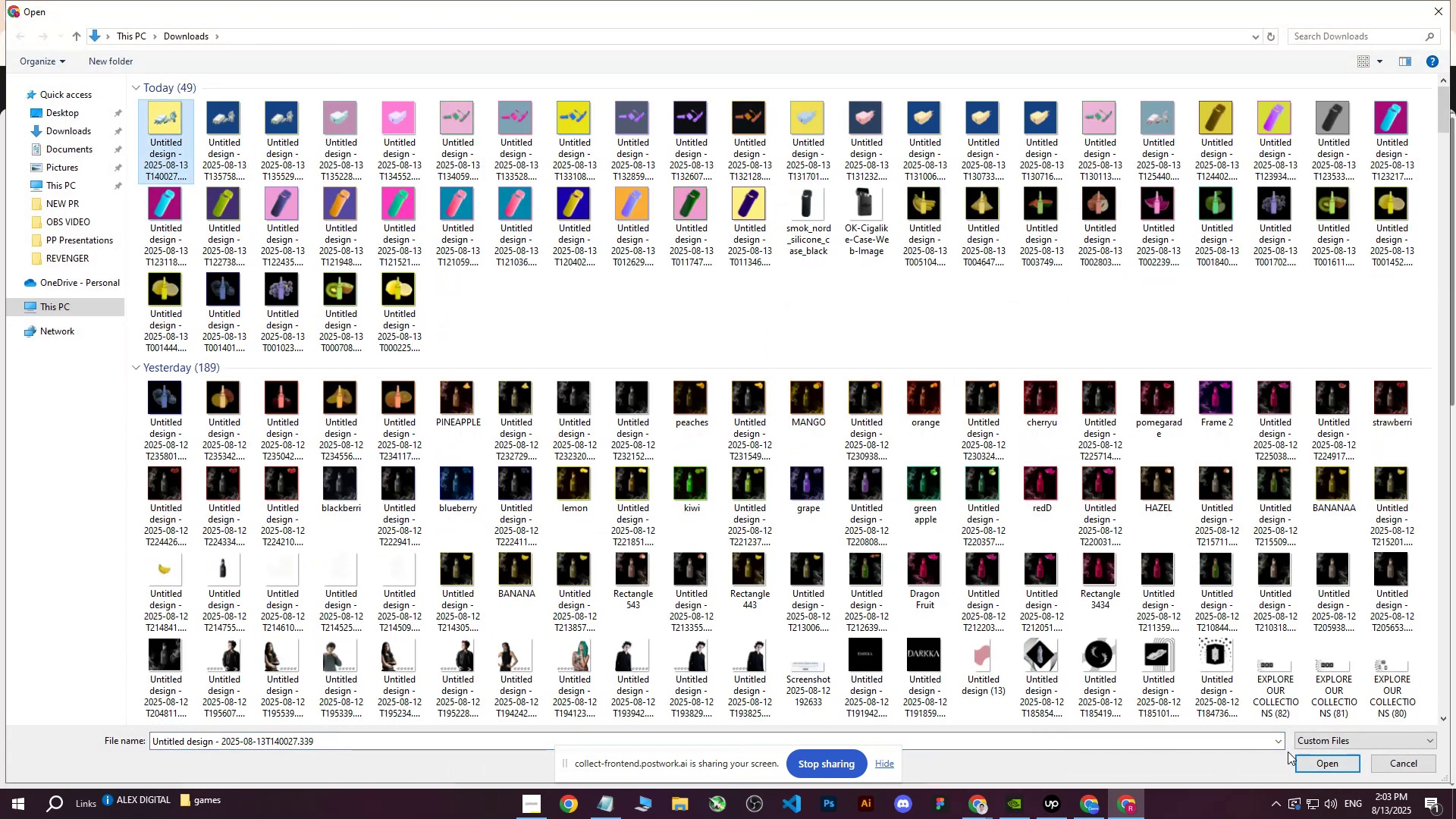 
double_click([1297, 759])
 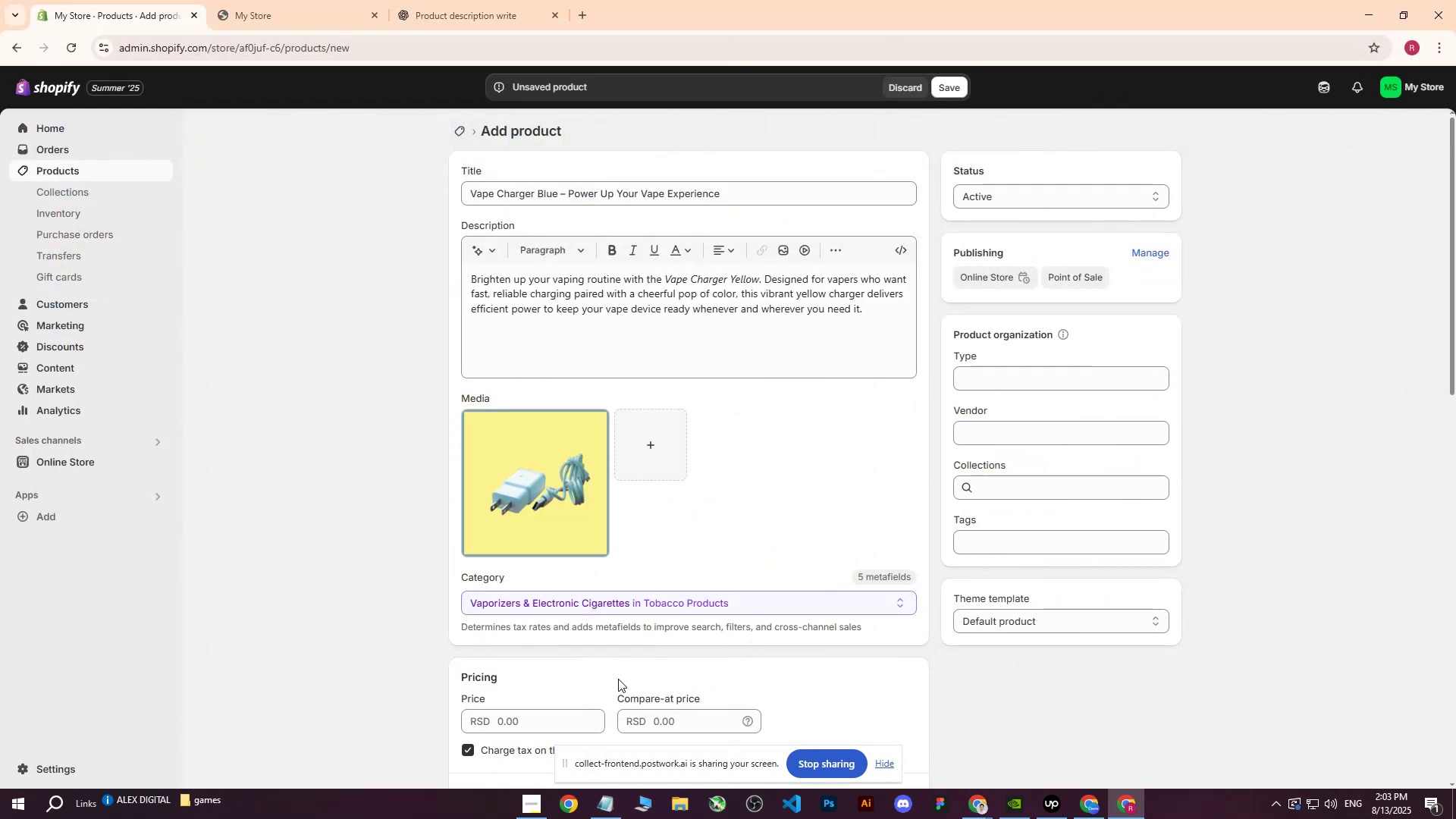 
wait(5.7)
 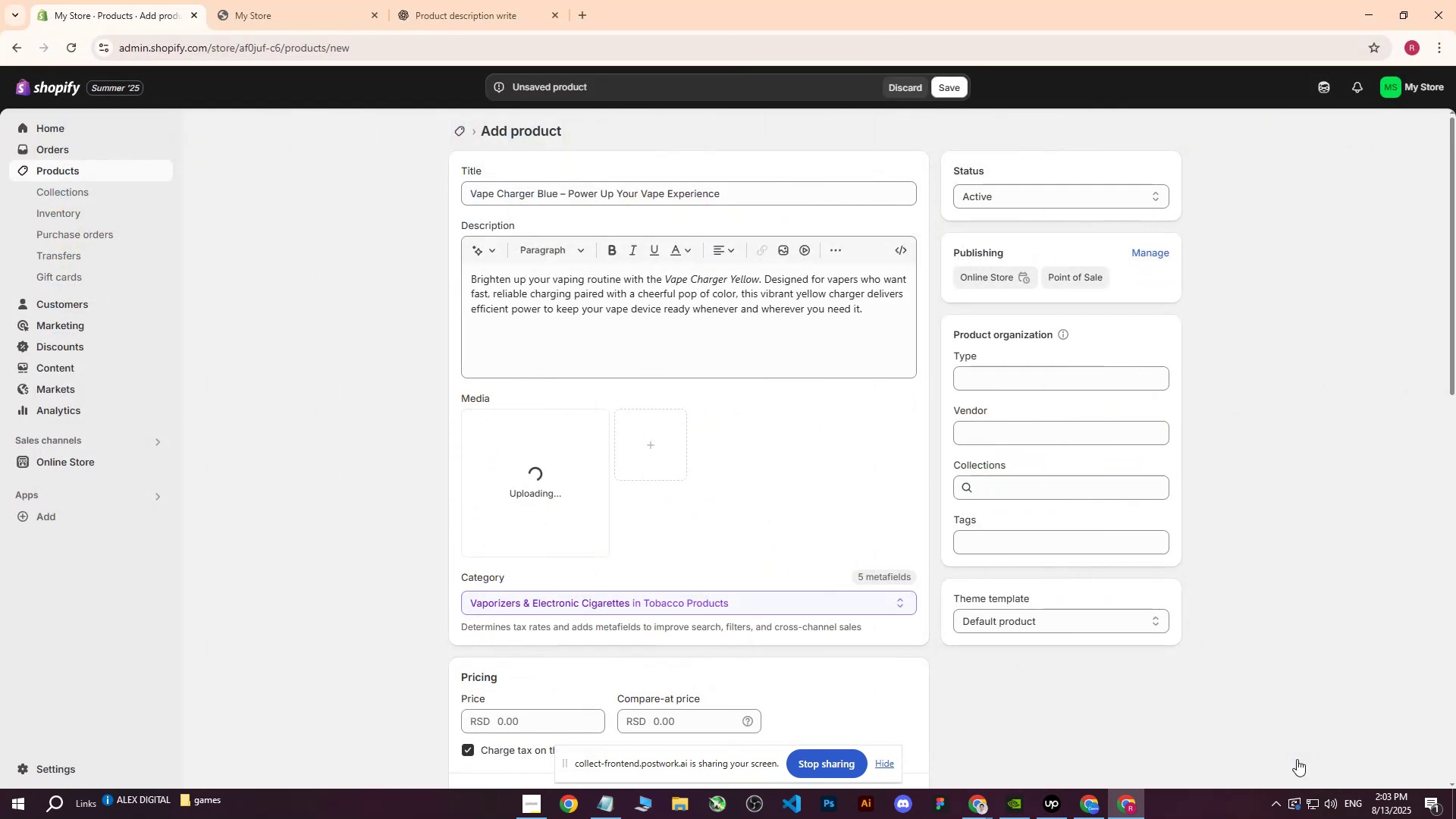 
left_click_drag(start_coordinate=[736, 190], to_coordinate=[439, 190])
 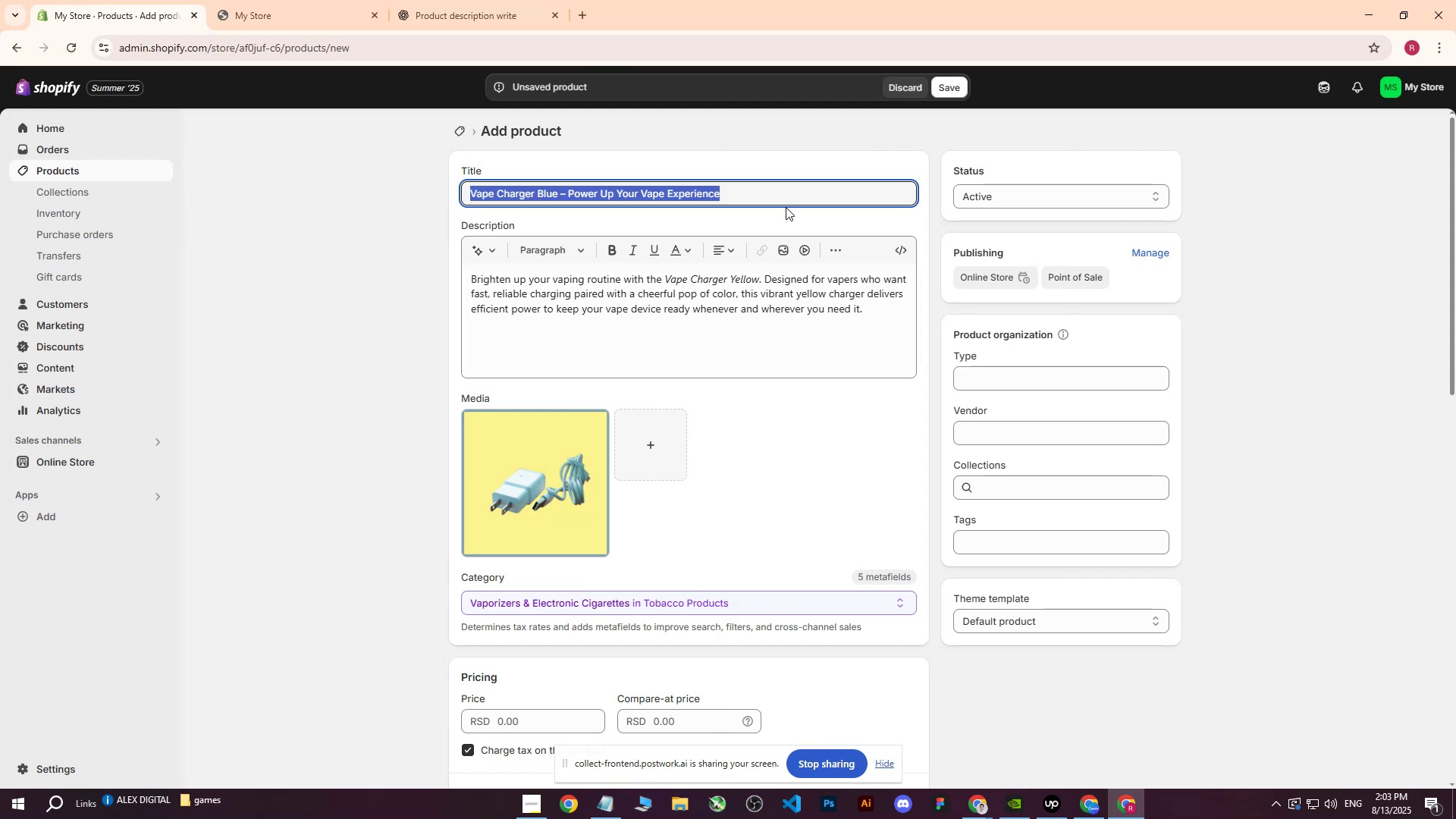 
left_click([780, 195])
 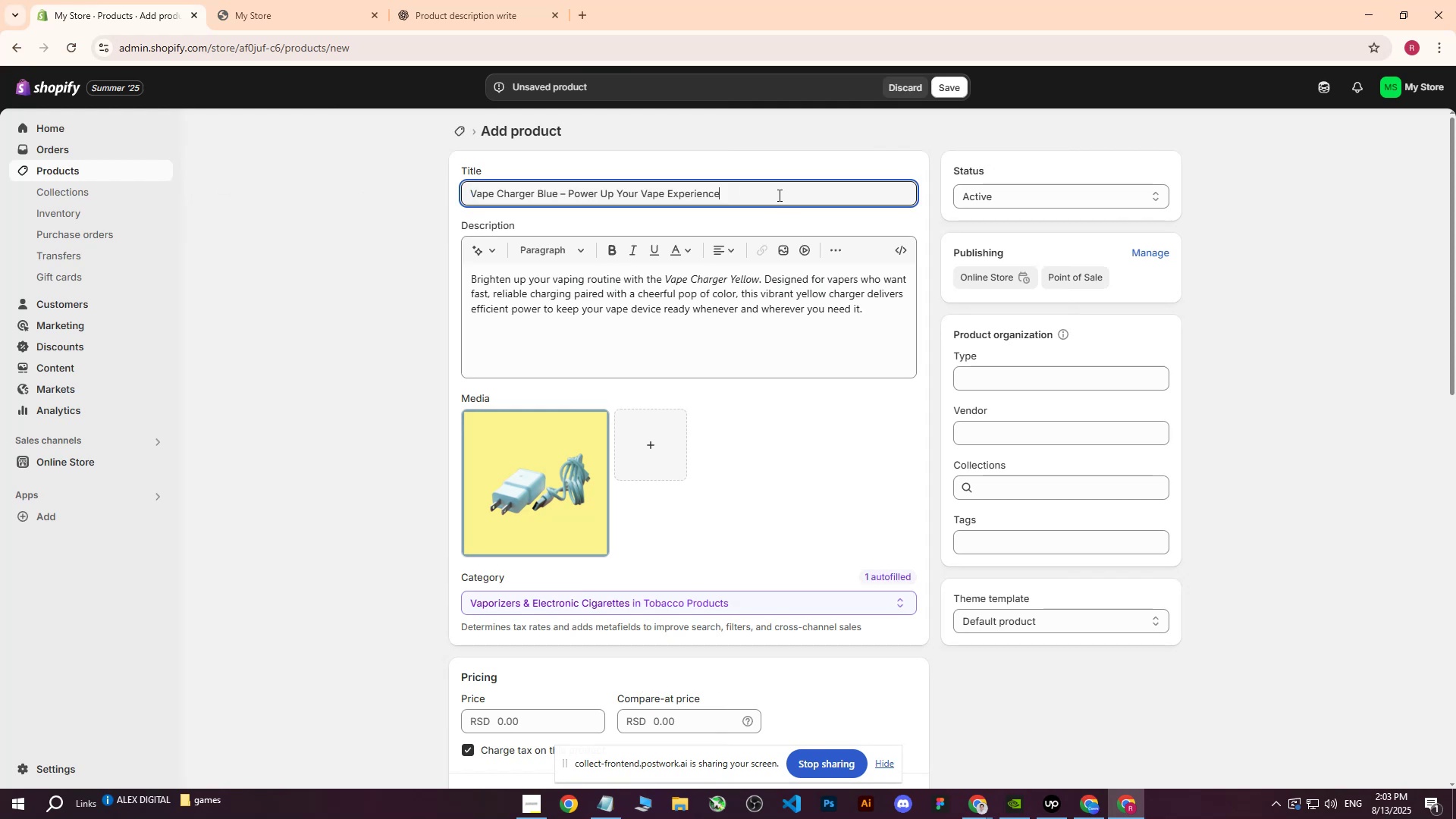 
left_click_drag(start_coordinate=[772, 195], to_coordinate=[413, 213])
 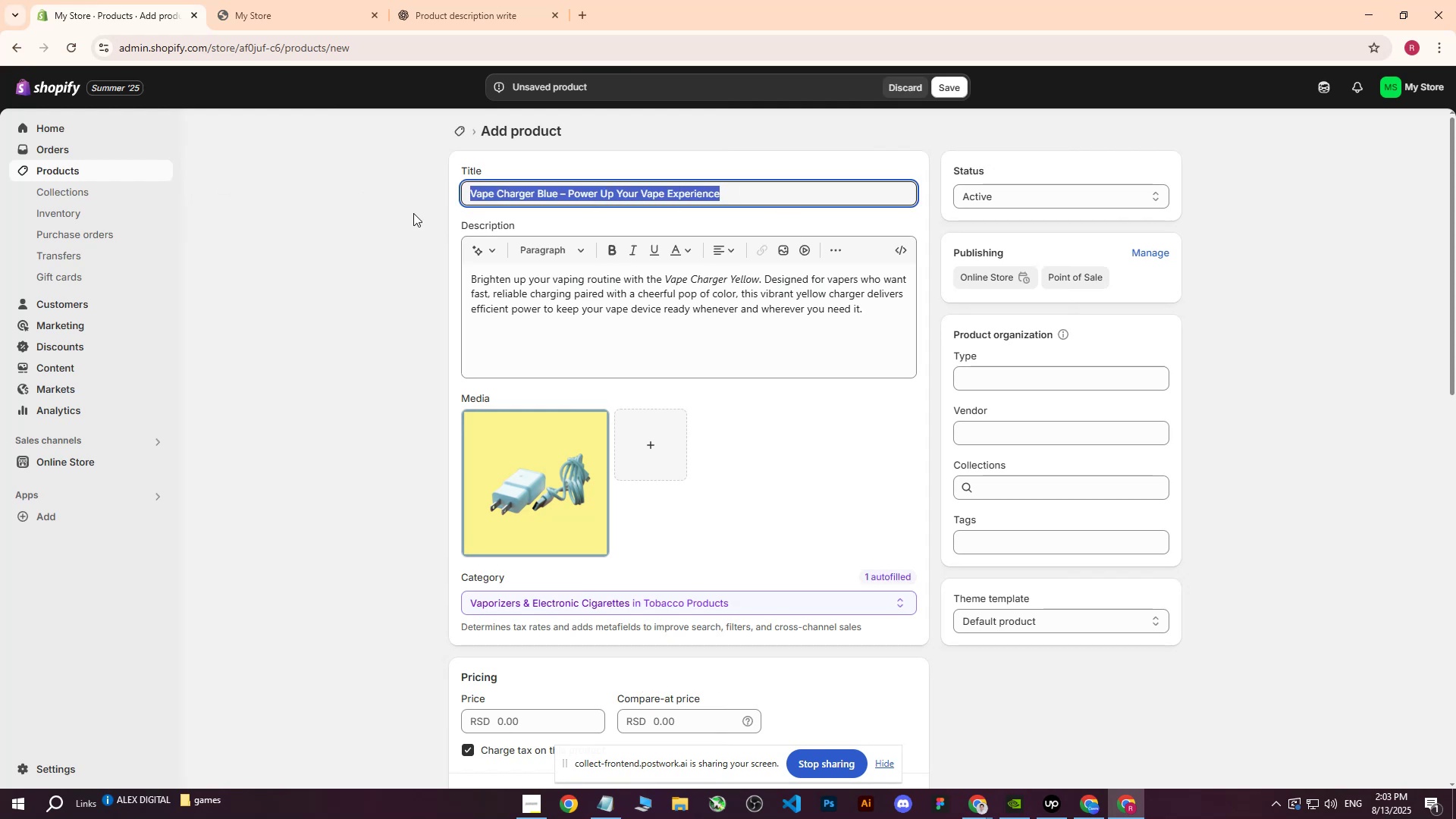 
key(Control+ControlLeft)
 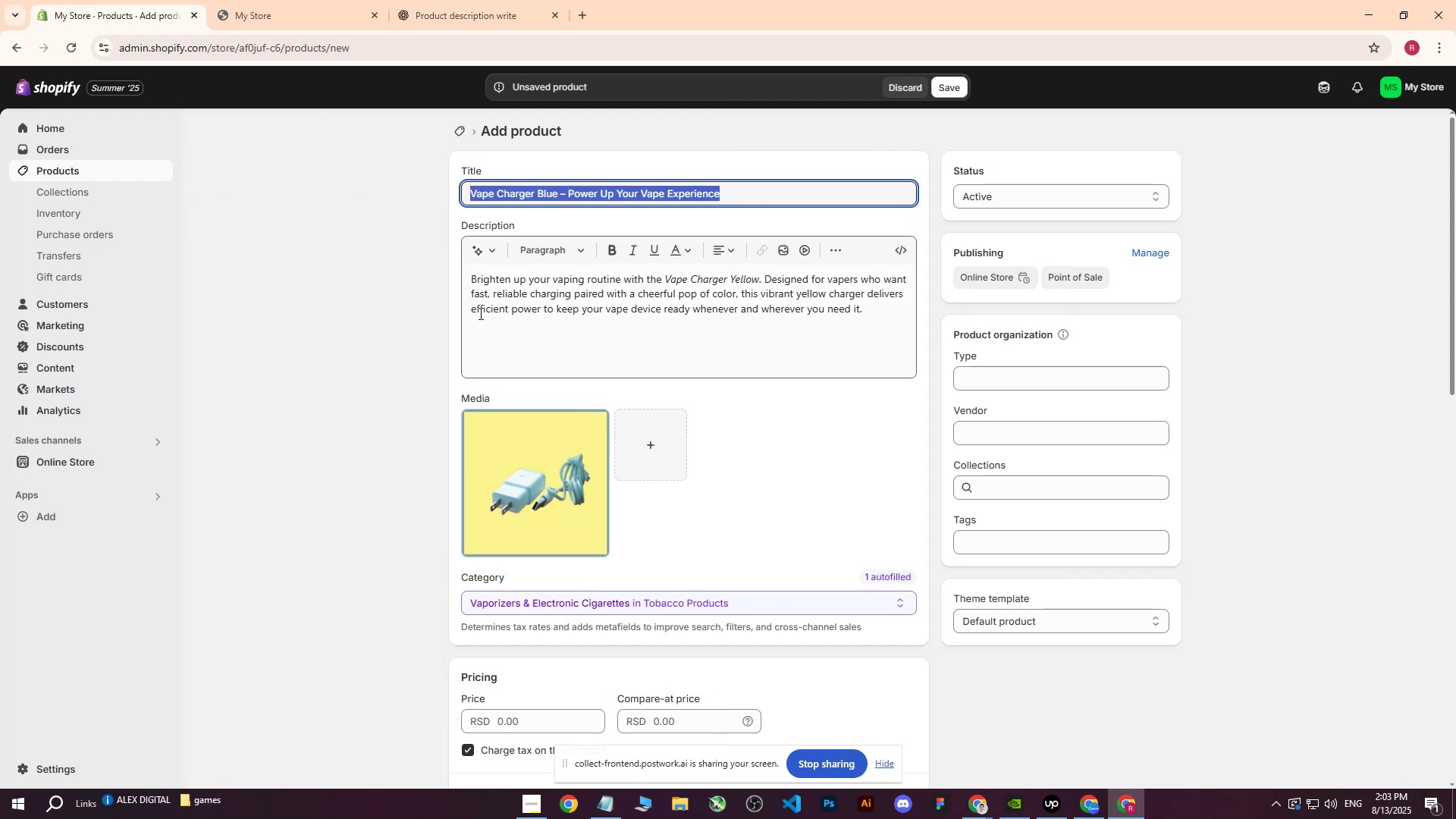 
key(Control+C)
 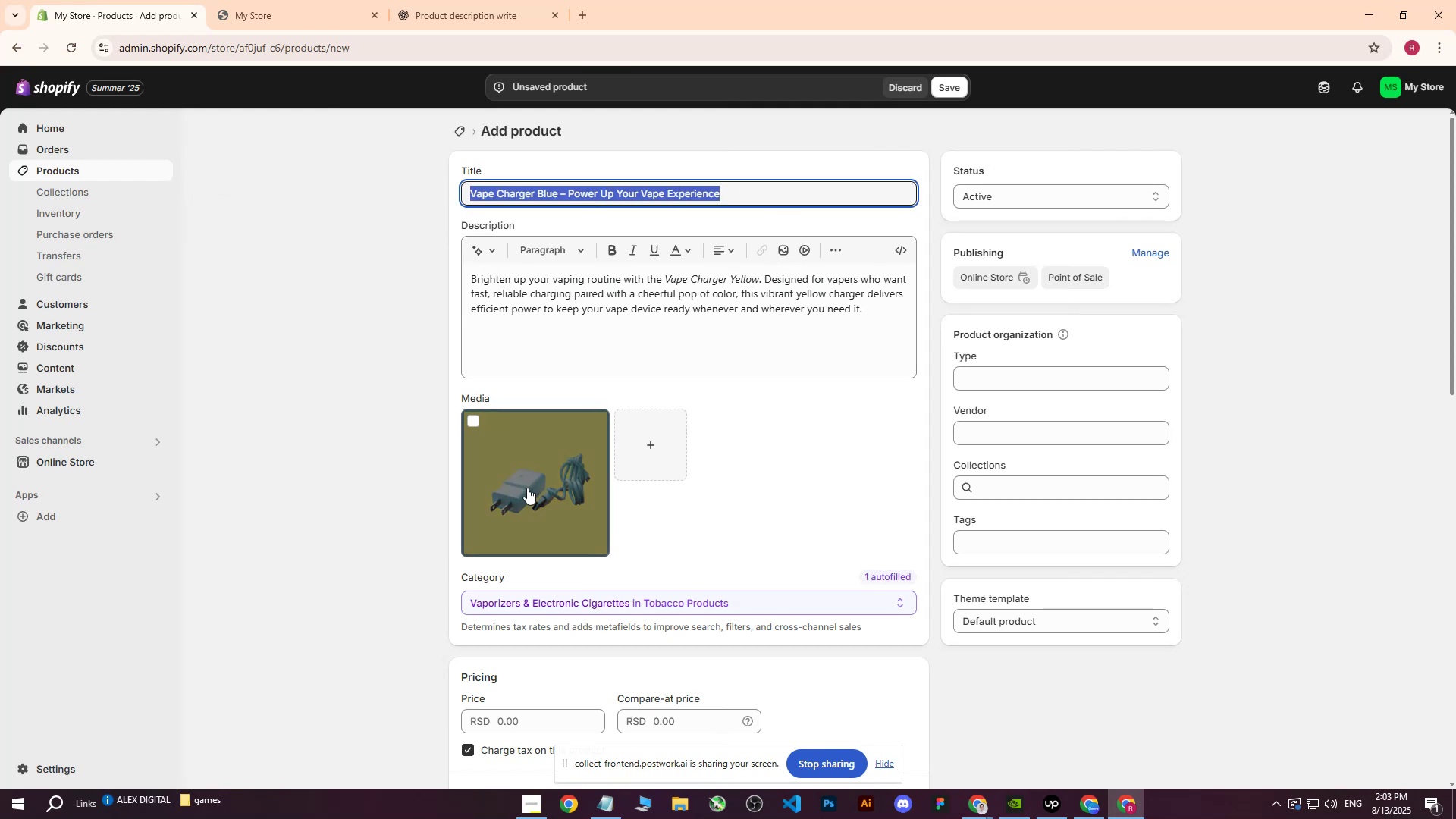 
left_click([527, 488])
 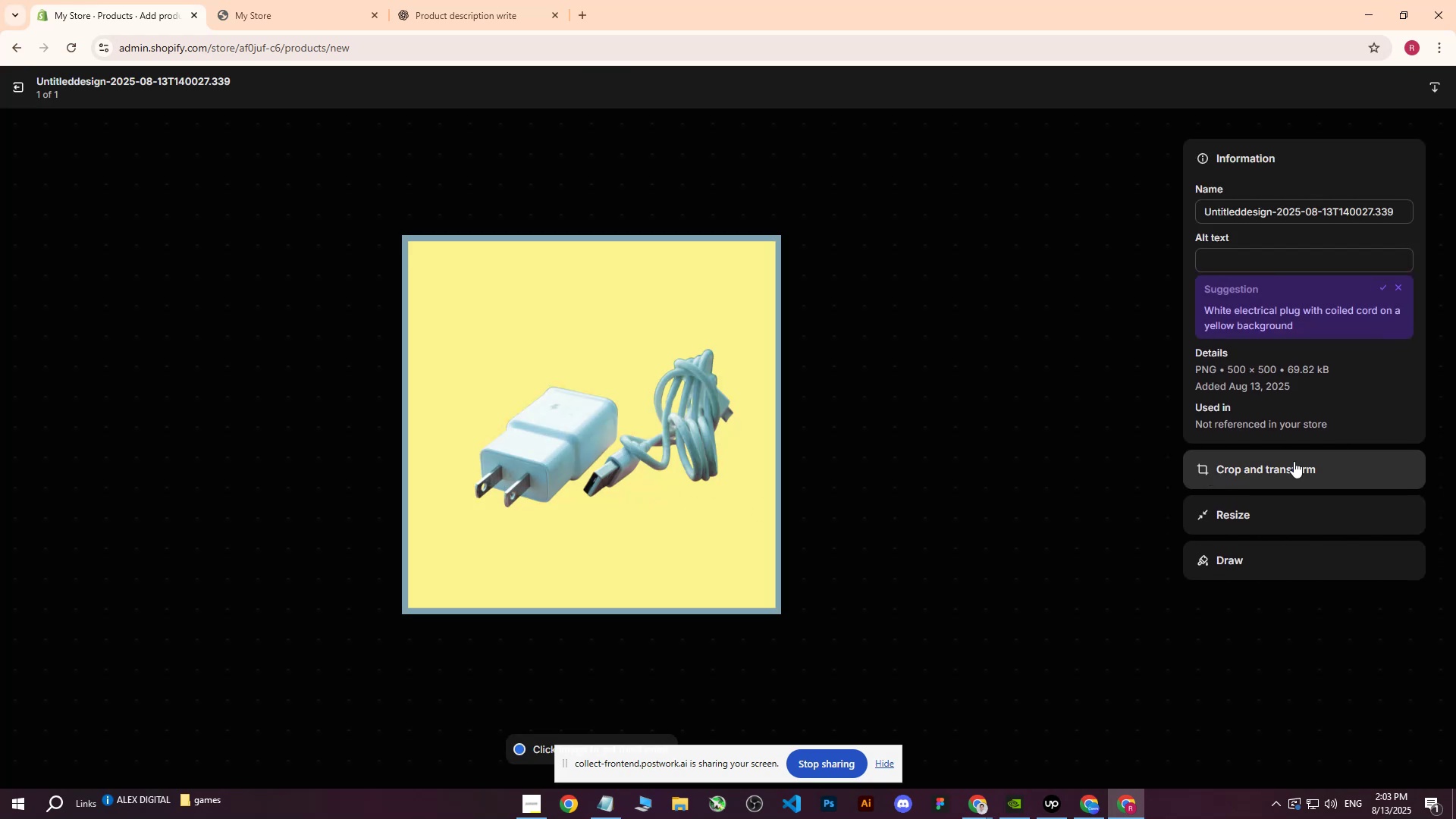 
left_click([1266, 259])
 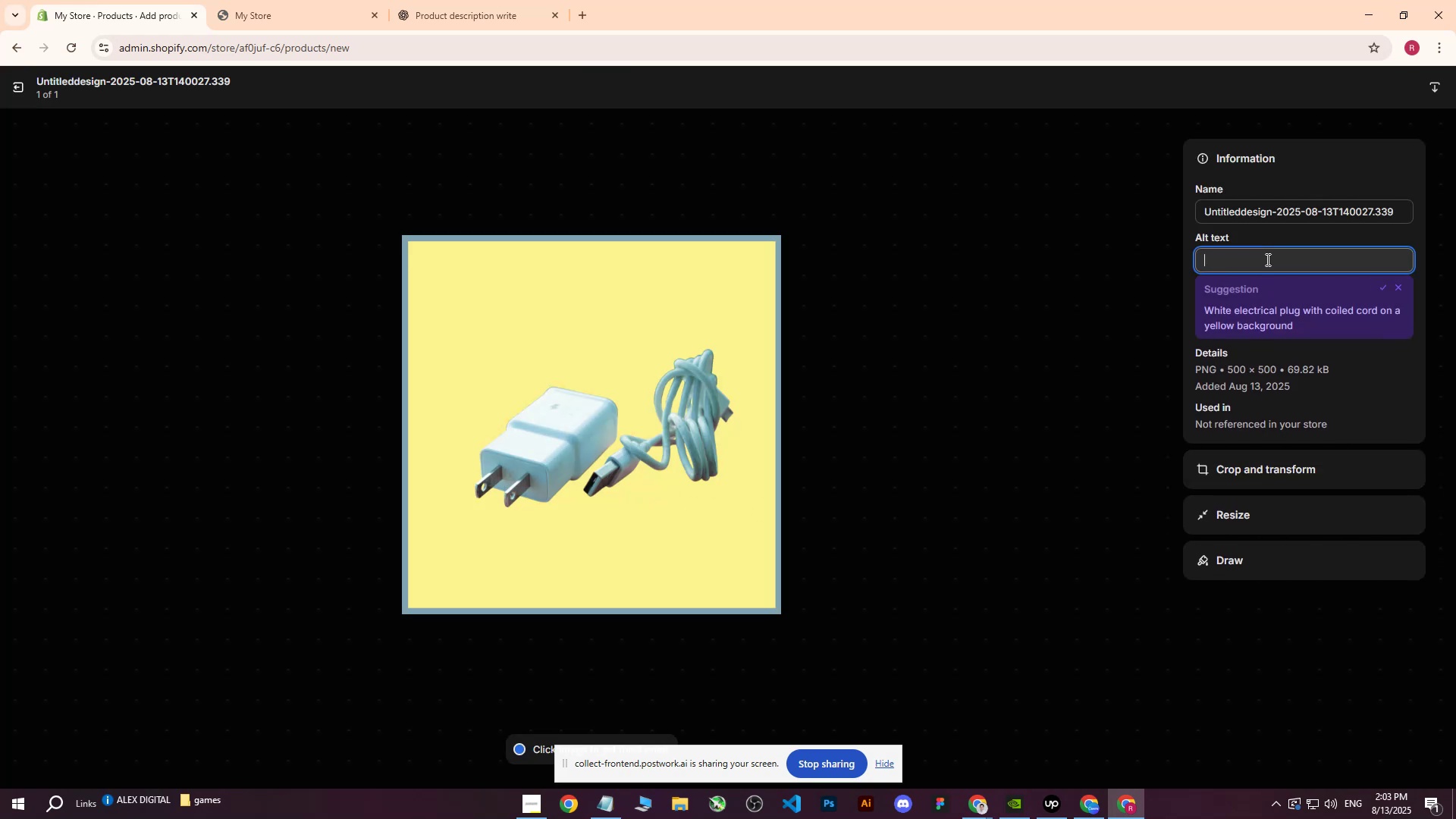 
key(Control+ControlLeft)
 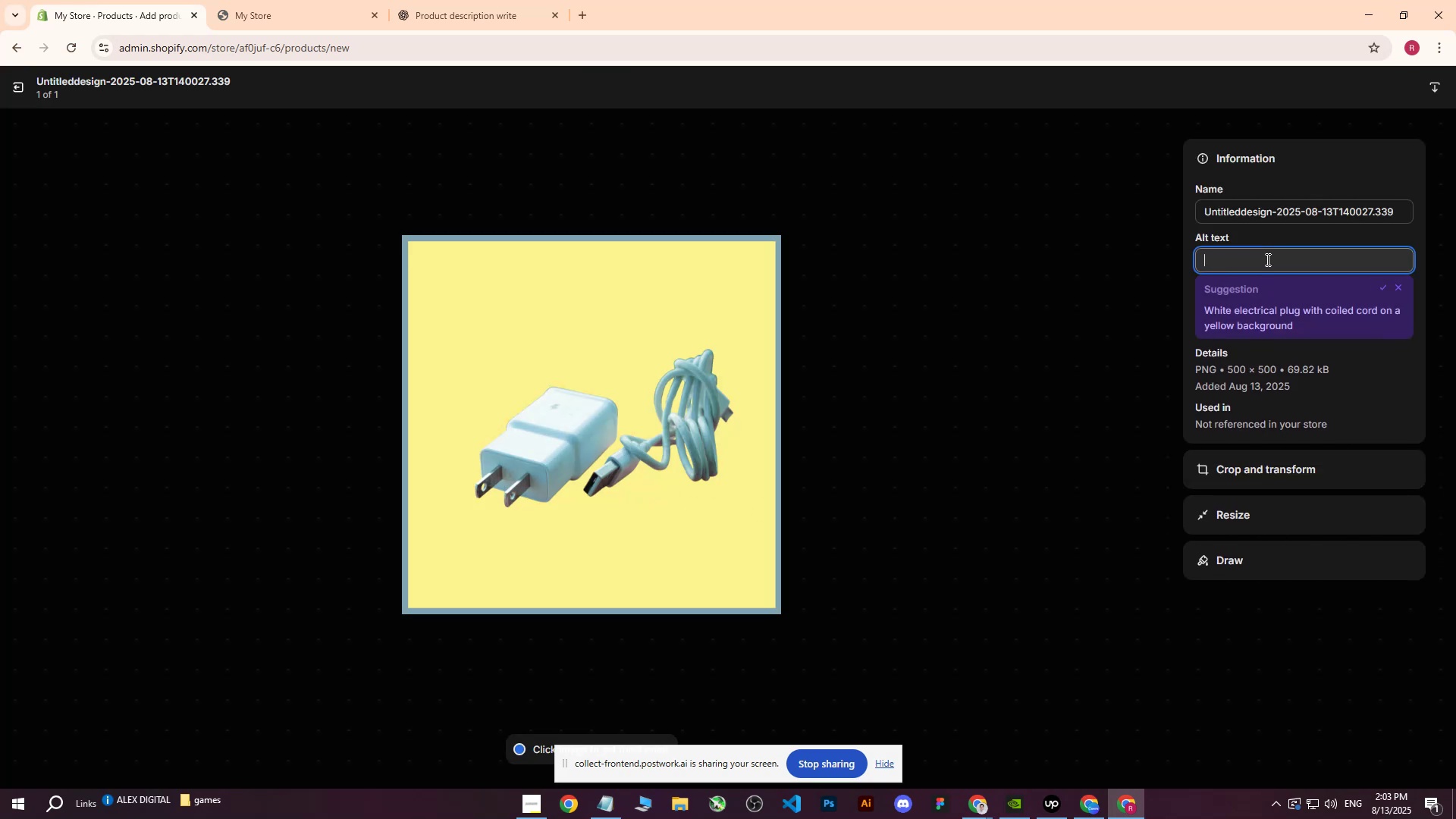 
key(Control+V)
 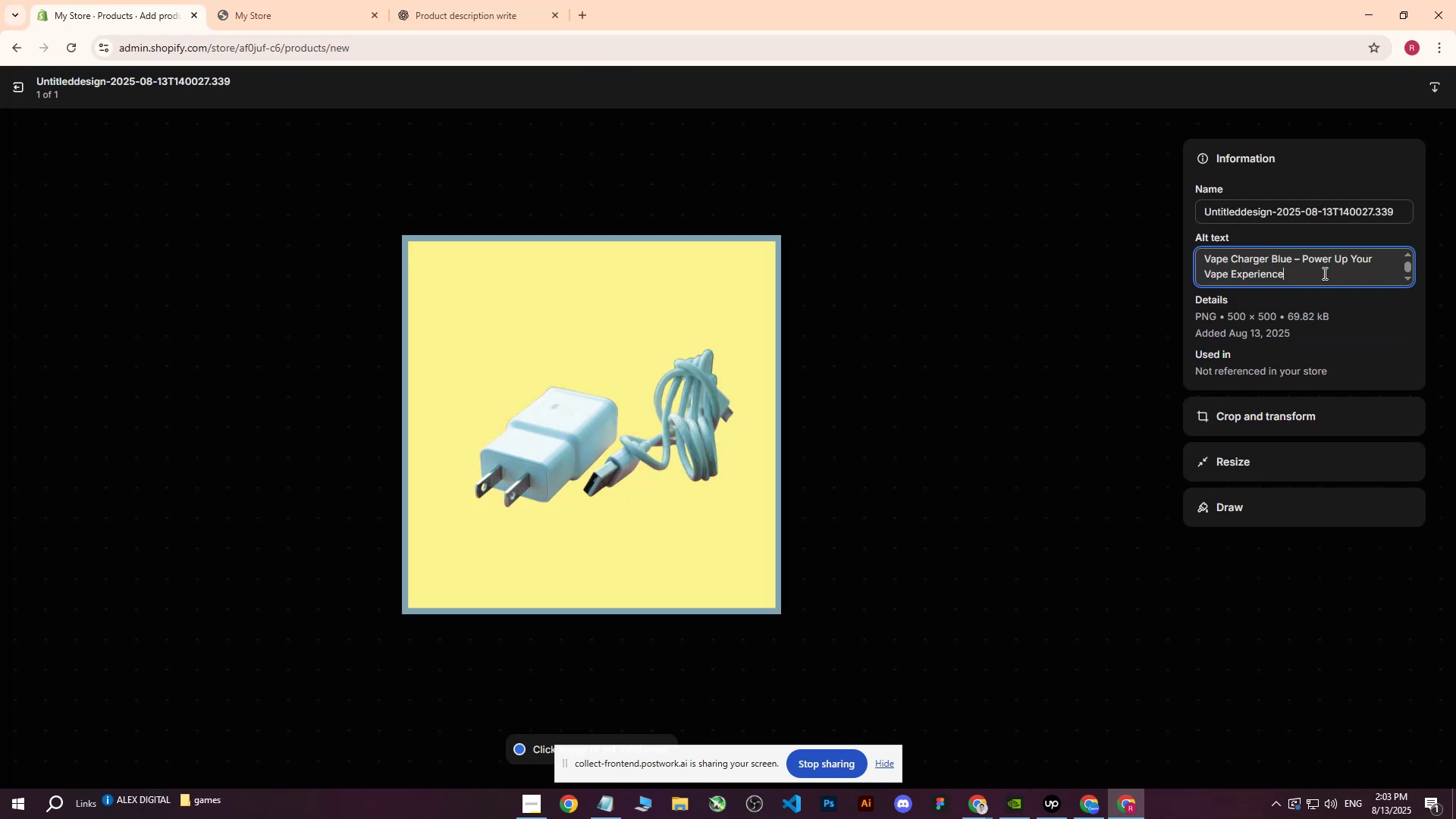 
left_click_drag(start_coordinate=[1314, 279], to_coordinate=[1294, 260])
 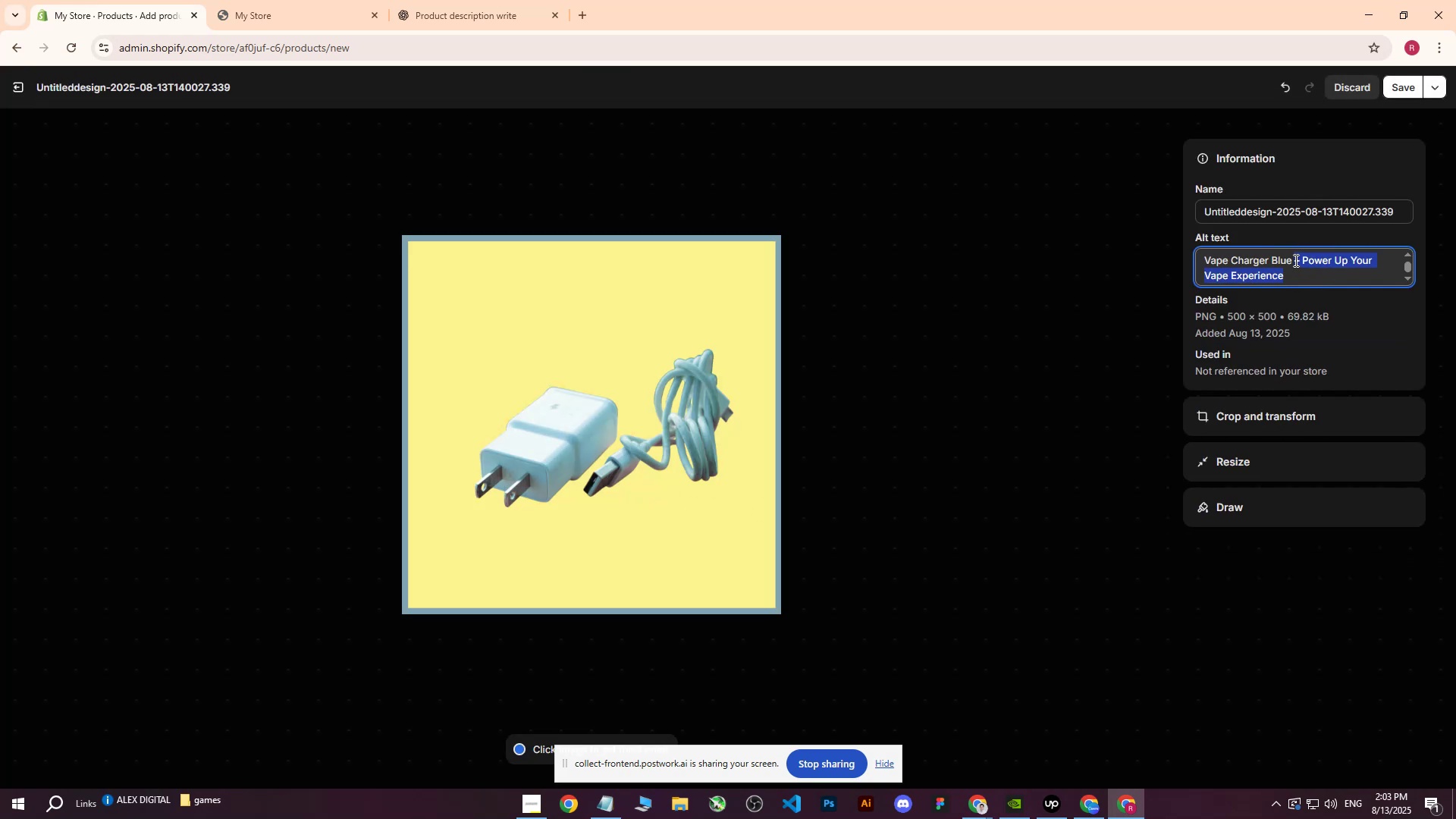 
type(on yellow background.,)
key(Backspace)
key(Backspace)
type(.)
 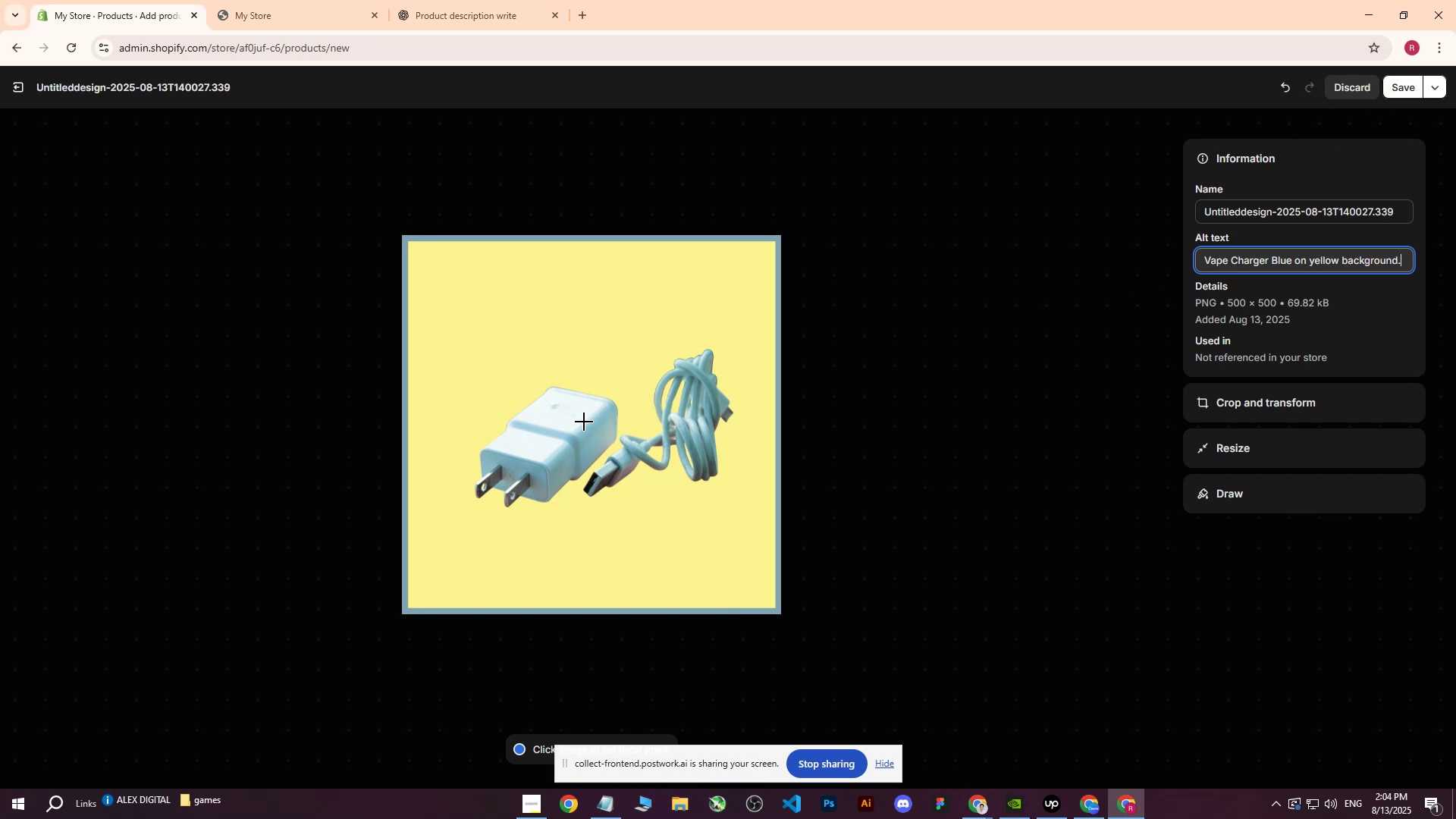 
wait(7.43)
 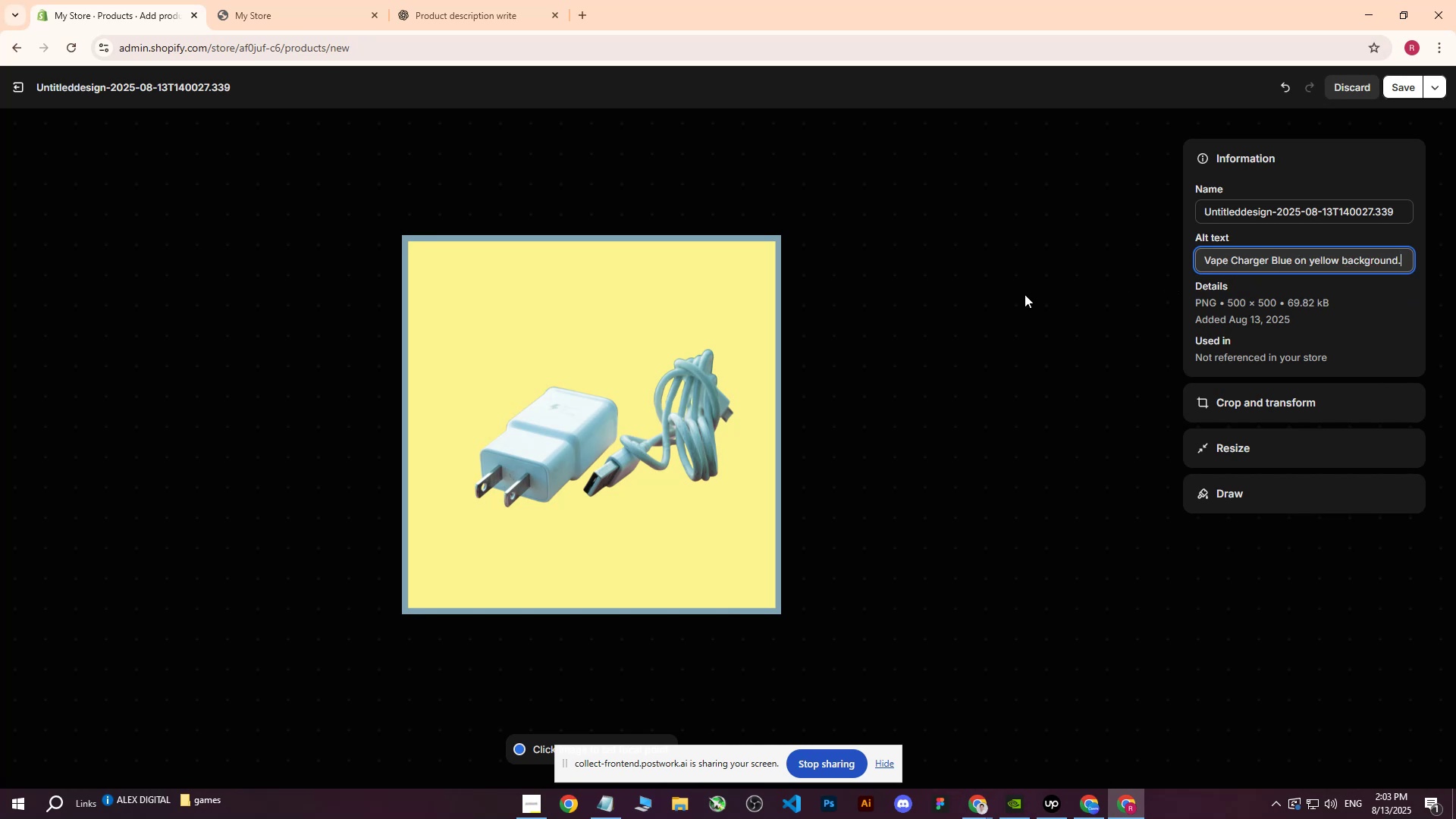 
left_click([595, 424])
 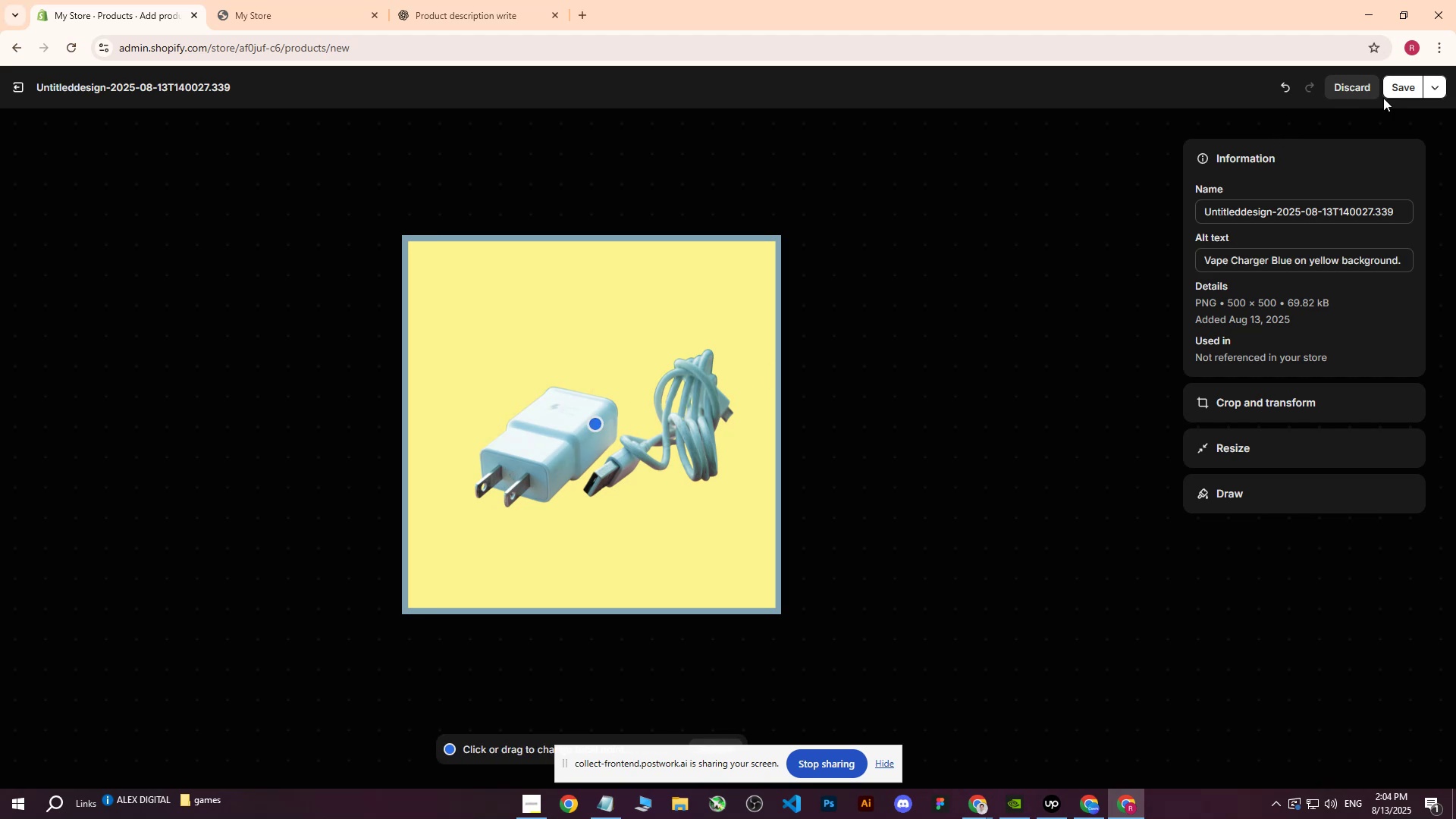 
left_click([1395, 91])
 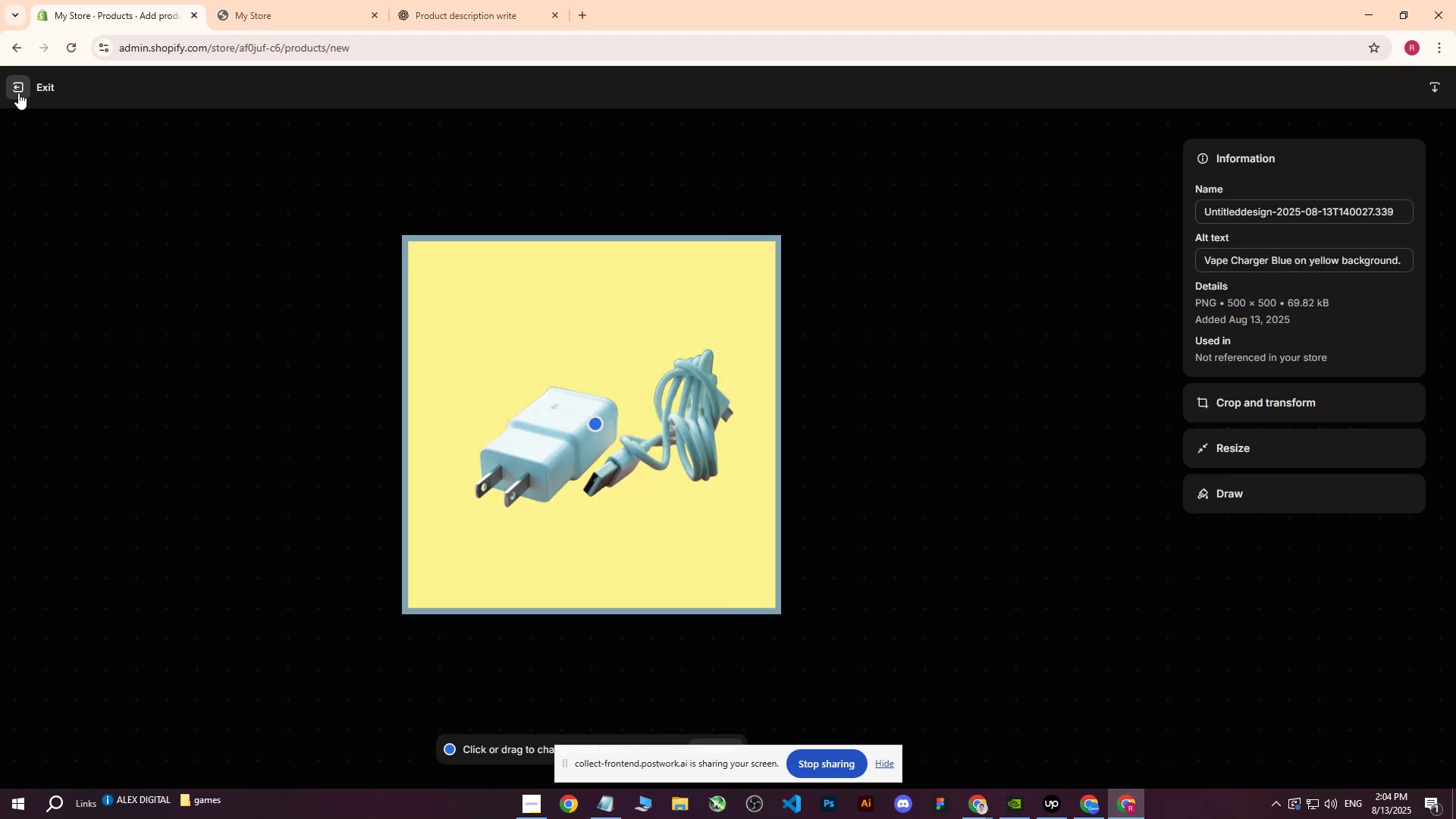 
left_click([18, 93])
 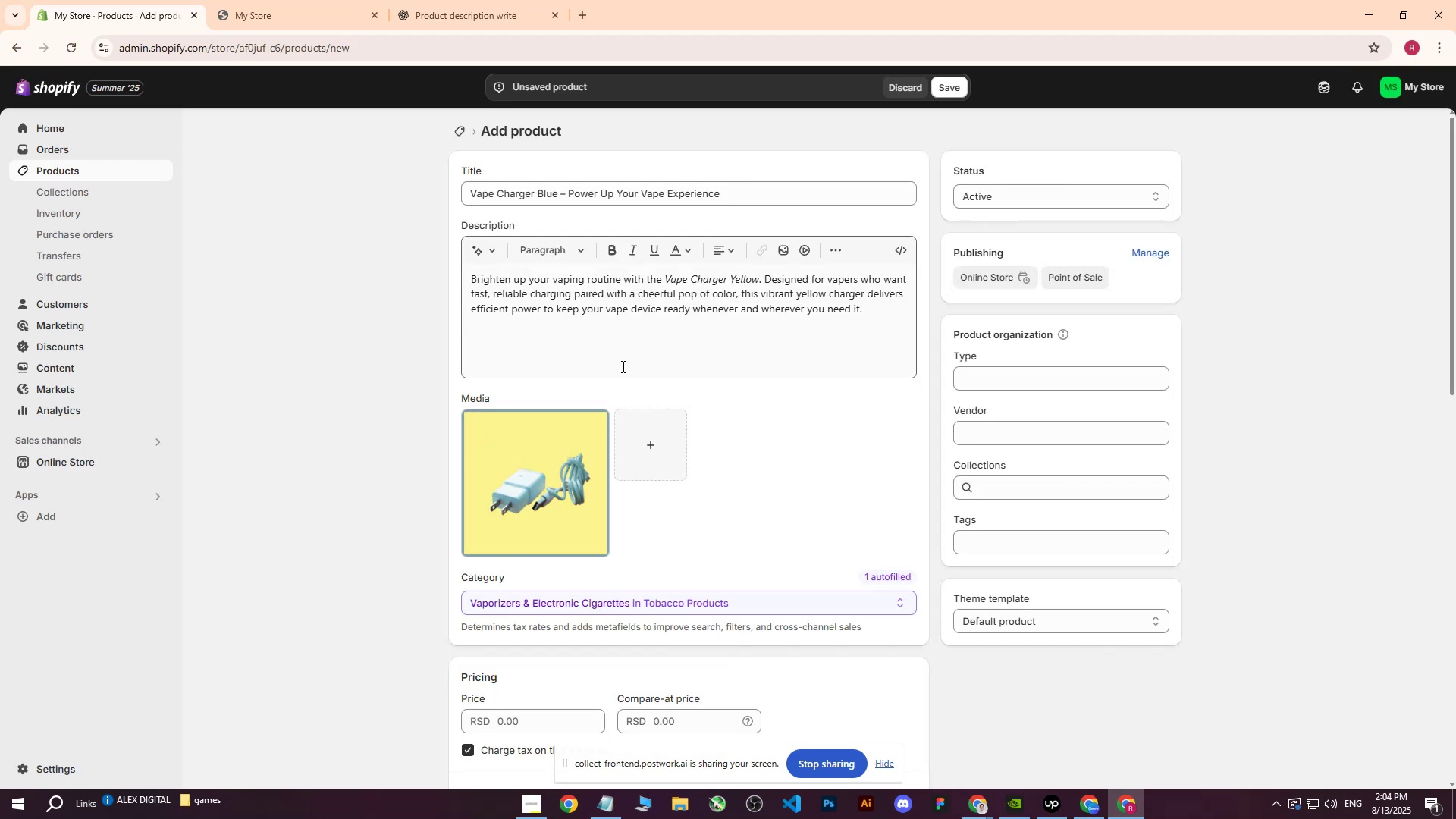 
scroll: coordinate [642, 382], scroll_direction: down, amount: 3.0
 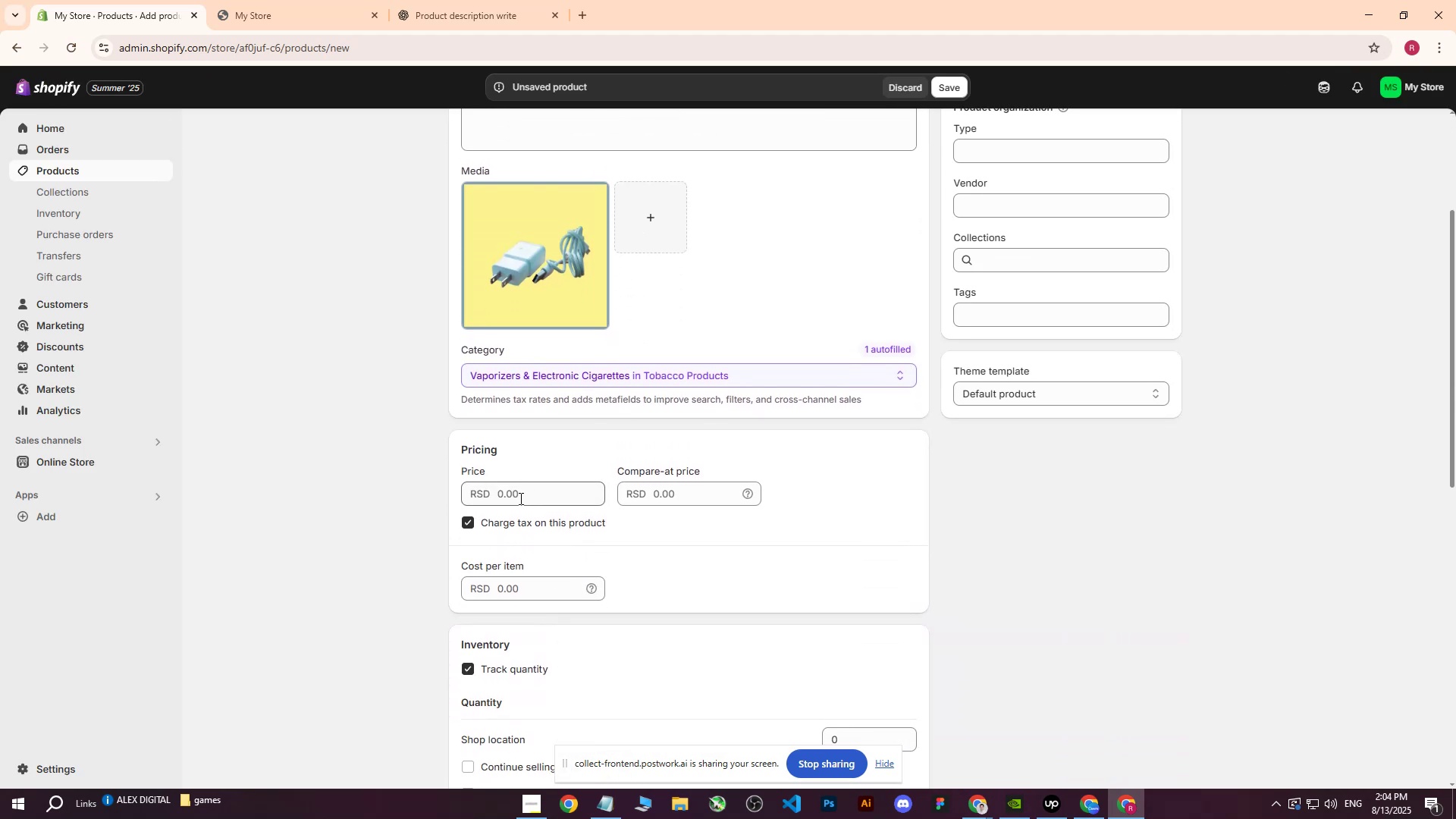 
left_click([519, 499])
 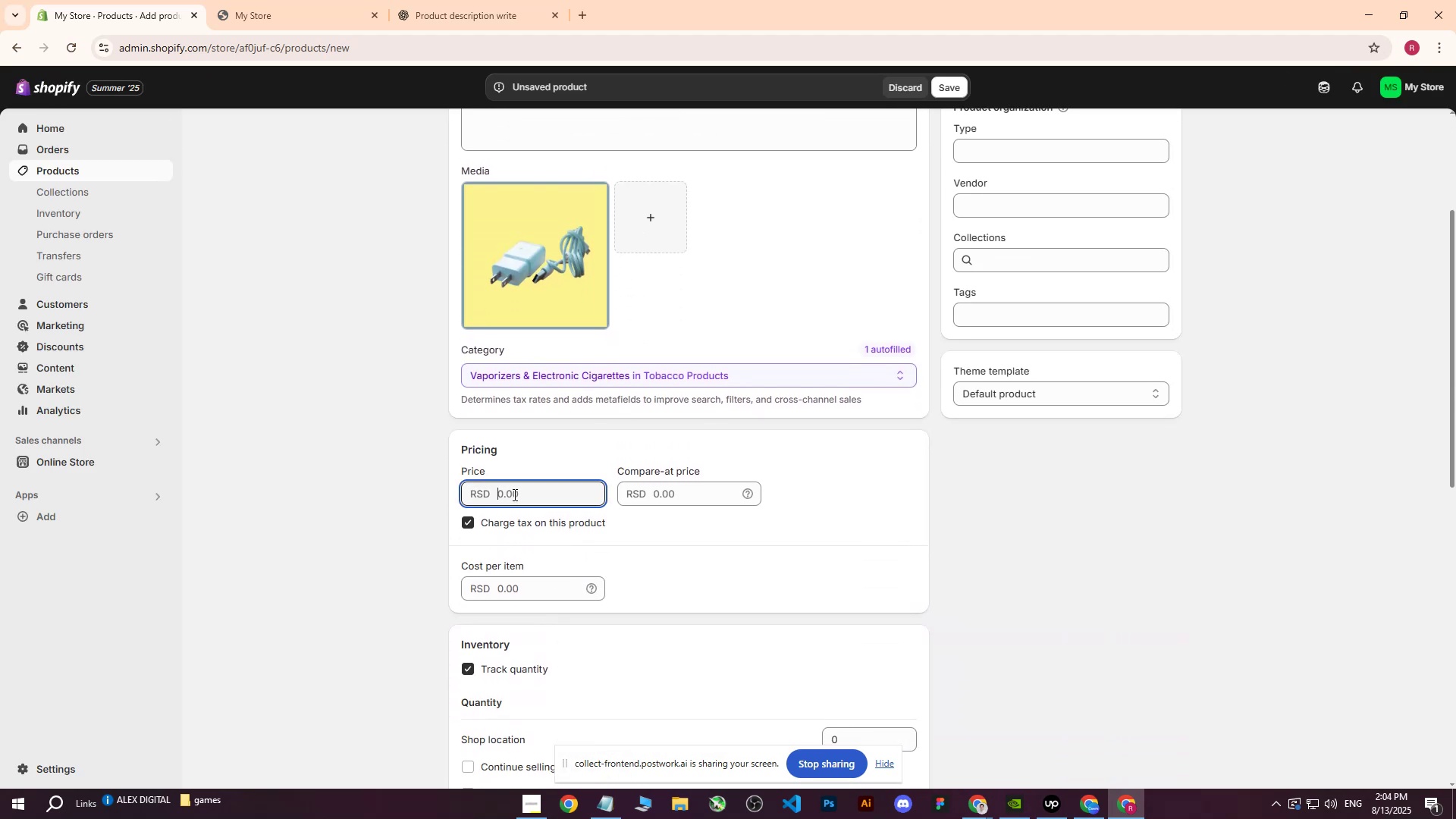 
type(3500)
key(Tab)
key(Tab)
key(Tab)
key(Tab)
type(2000)
 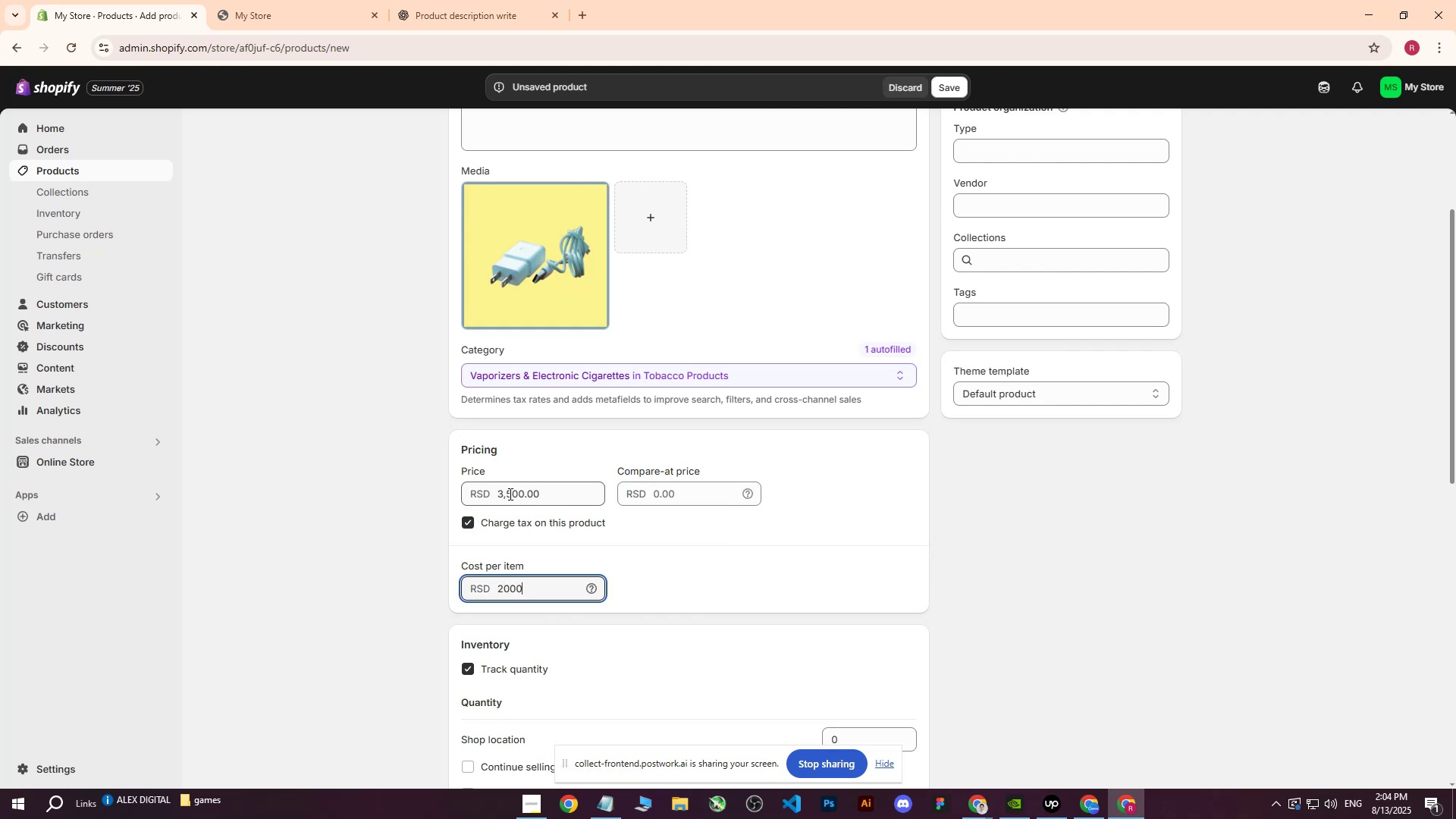 
left_click([302, 502])
 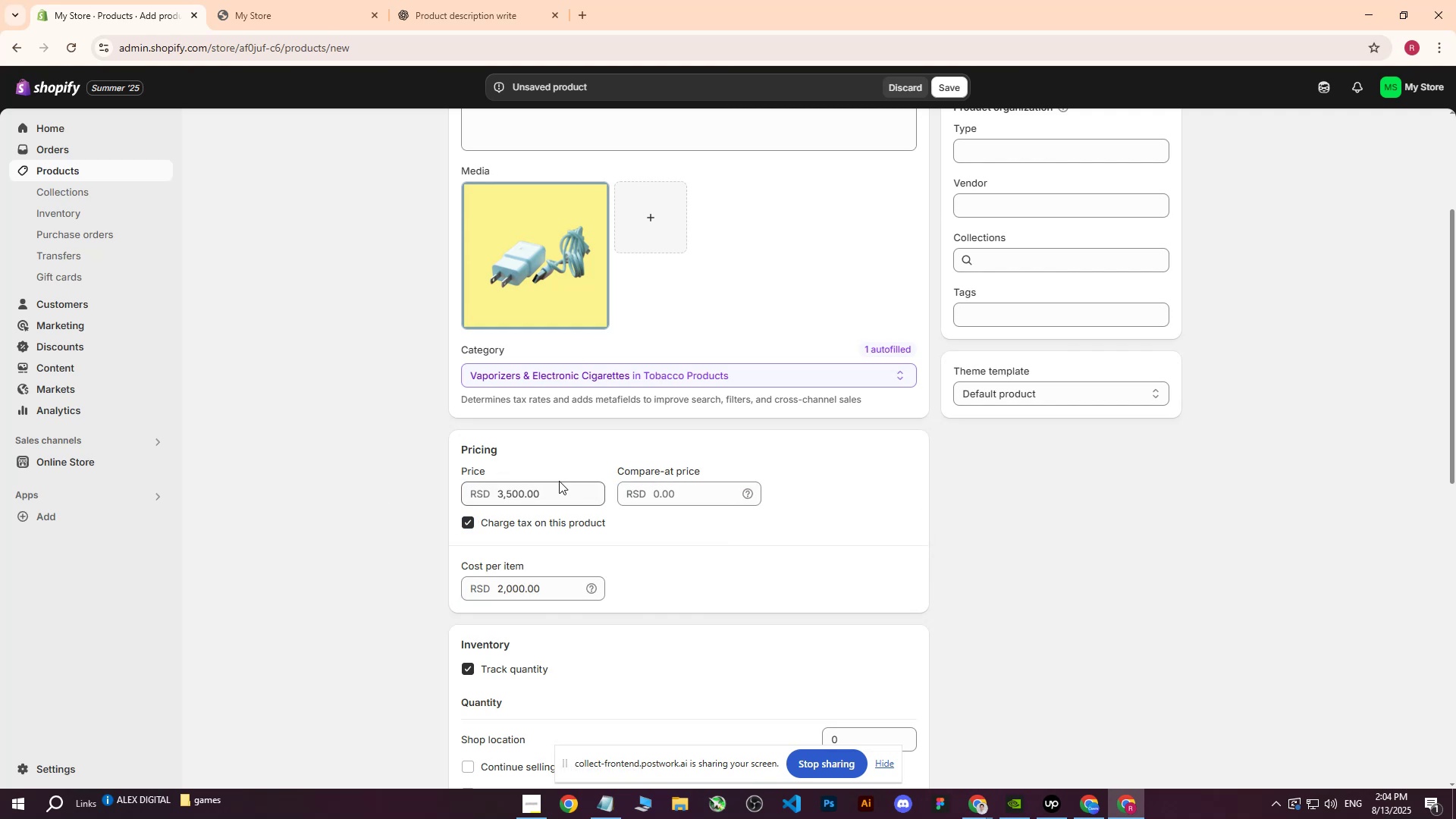 
scroll: coordinate [836, 500], scroll_direction: down, amount: 3.0
 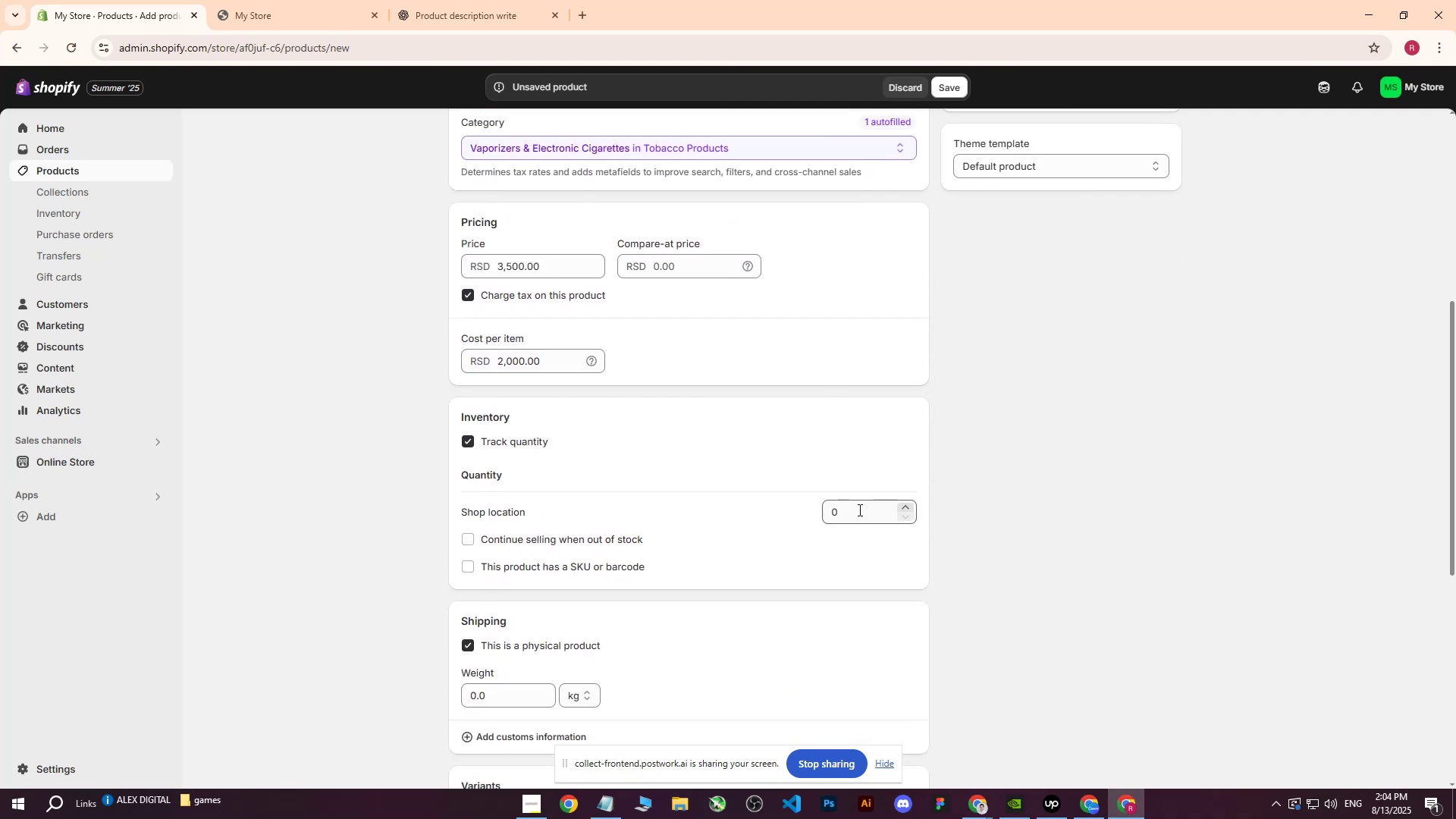 
left_click([857, 511])
 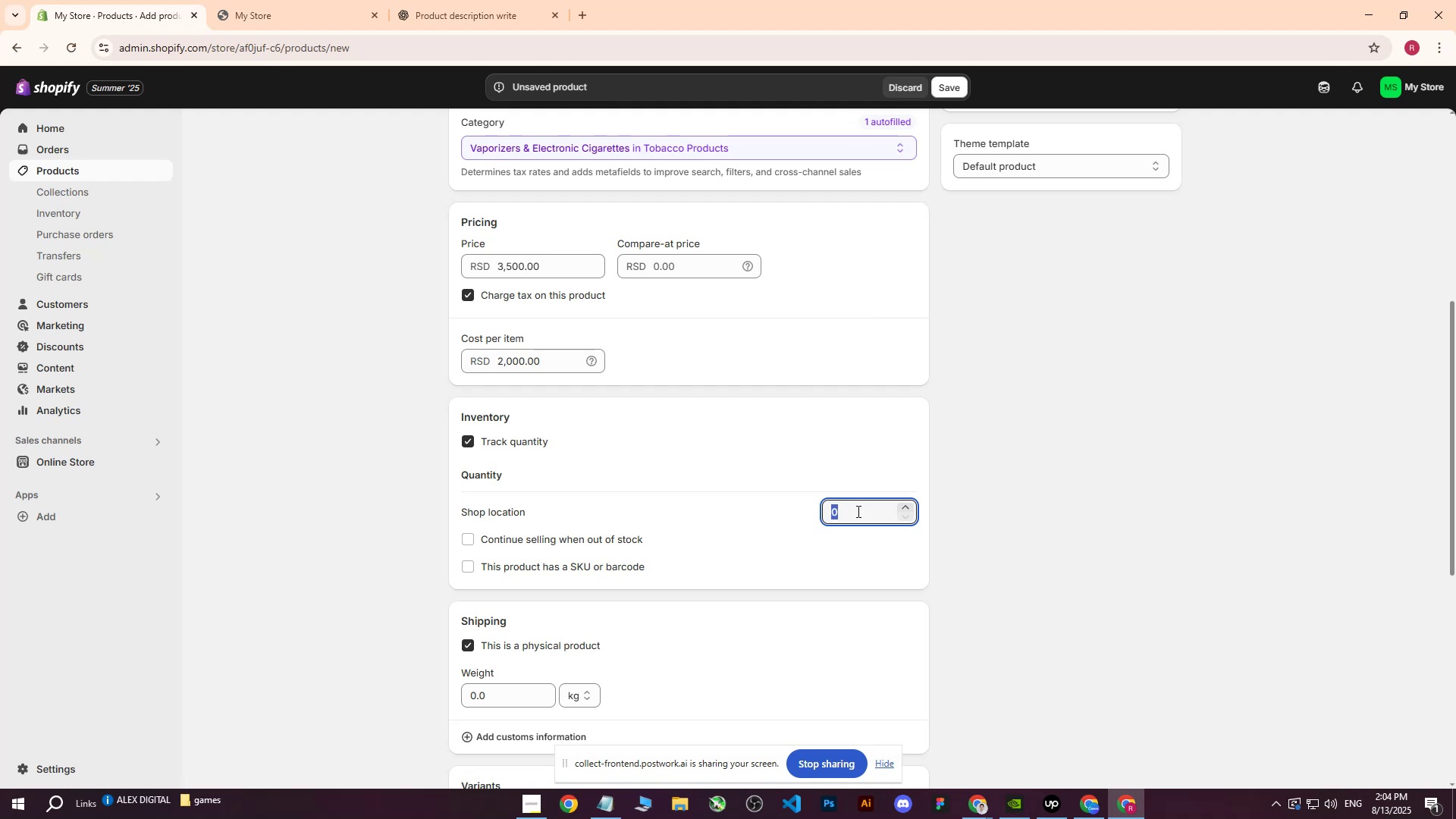 
type(200)
 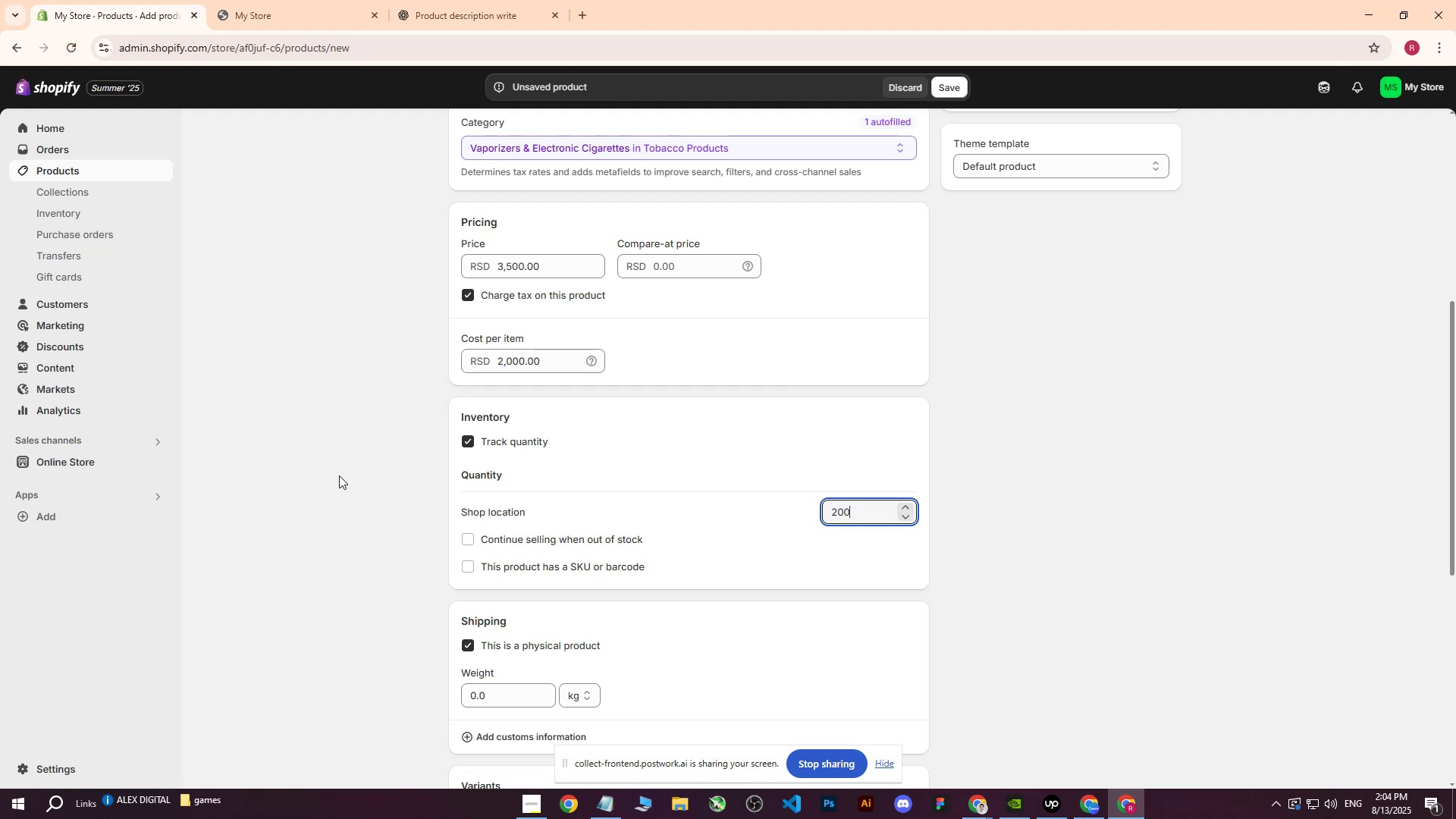 
left_click([339, 475])
 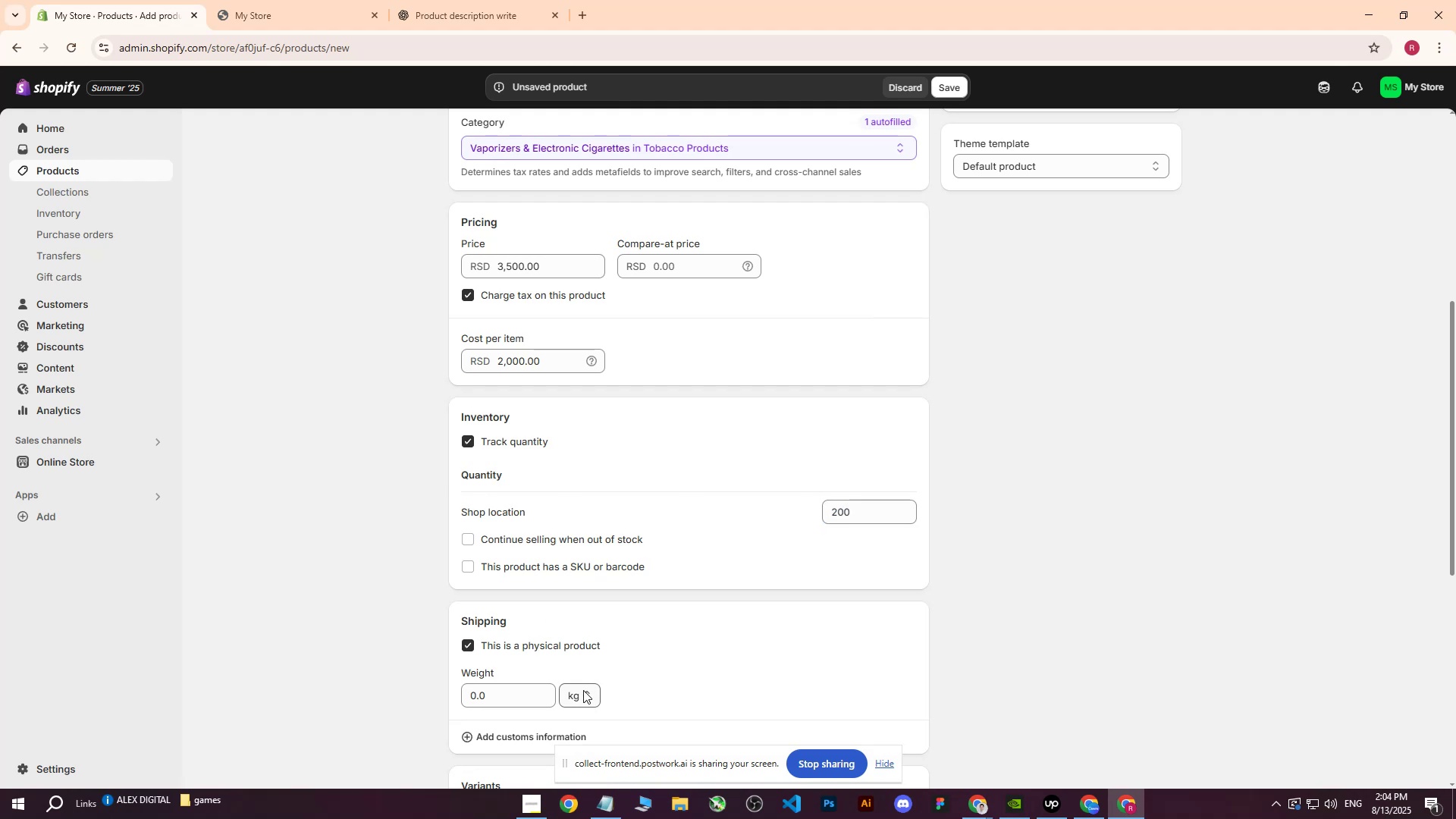 
double_click([583, 689])
 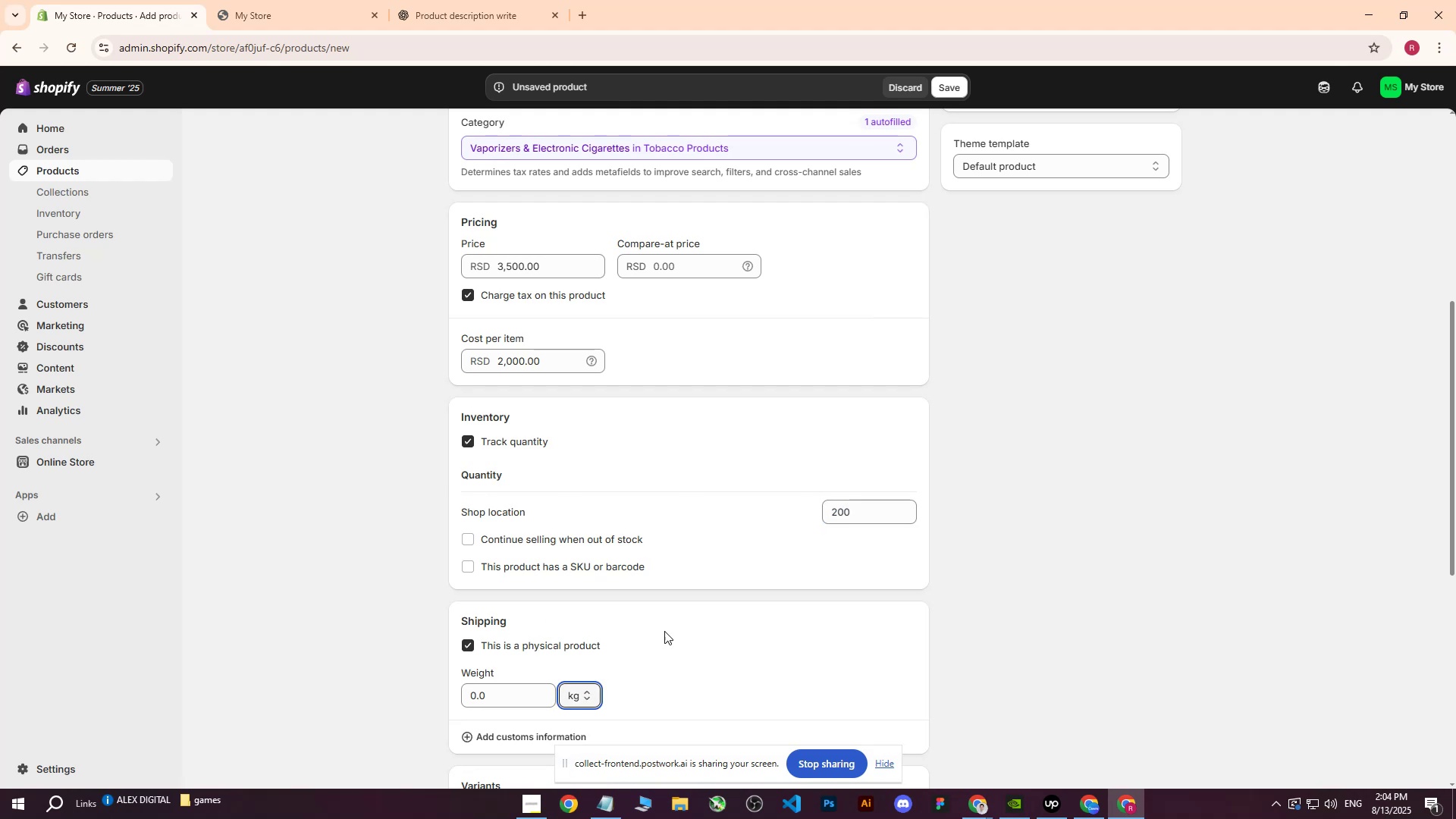 
scroll: coordinate [696, 601], scroll_direction: down, amount: 3.0
 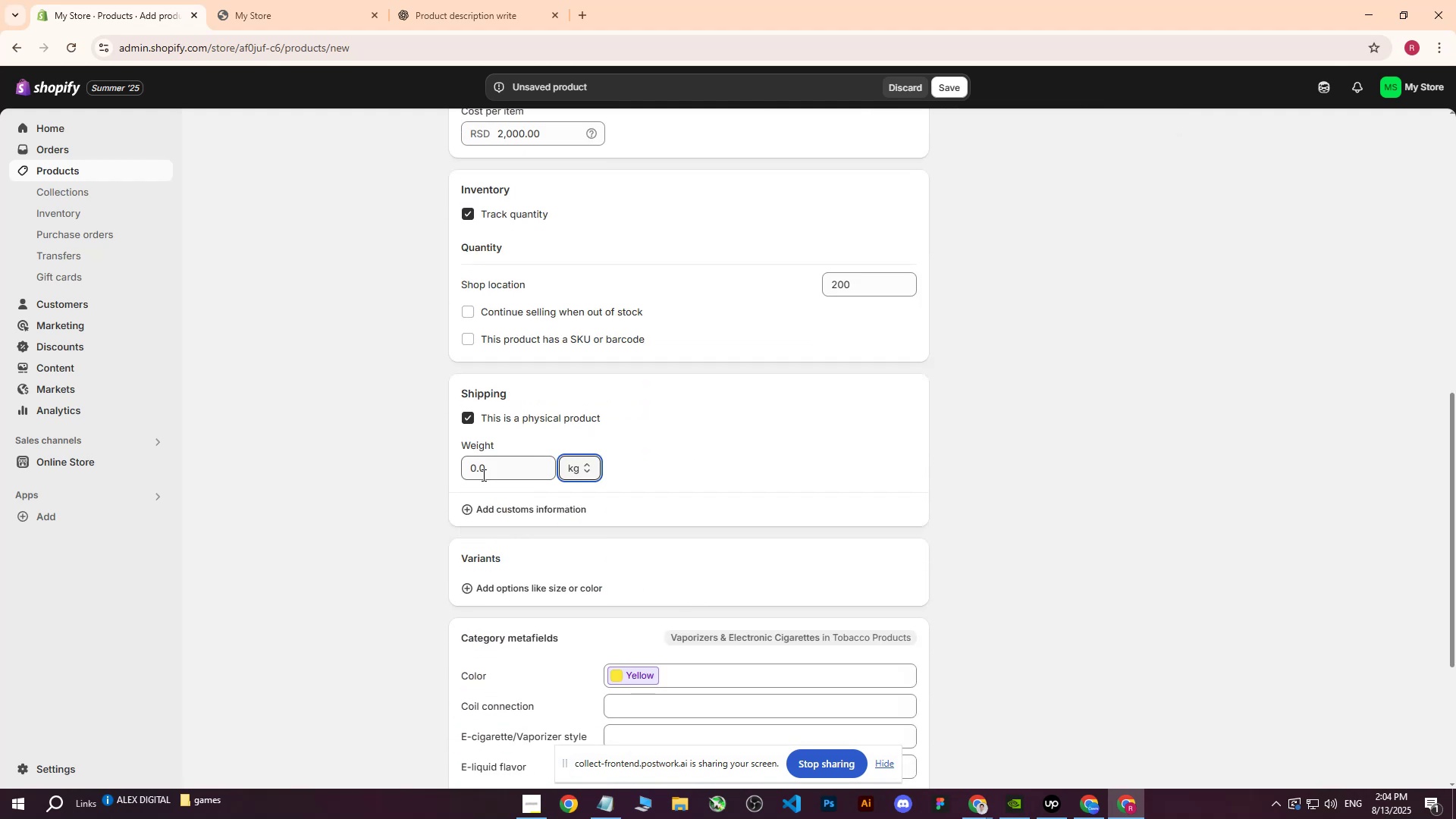 
left_click([482, 466])
 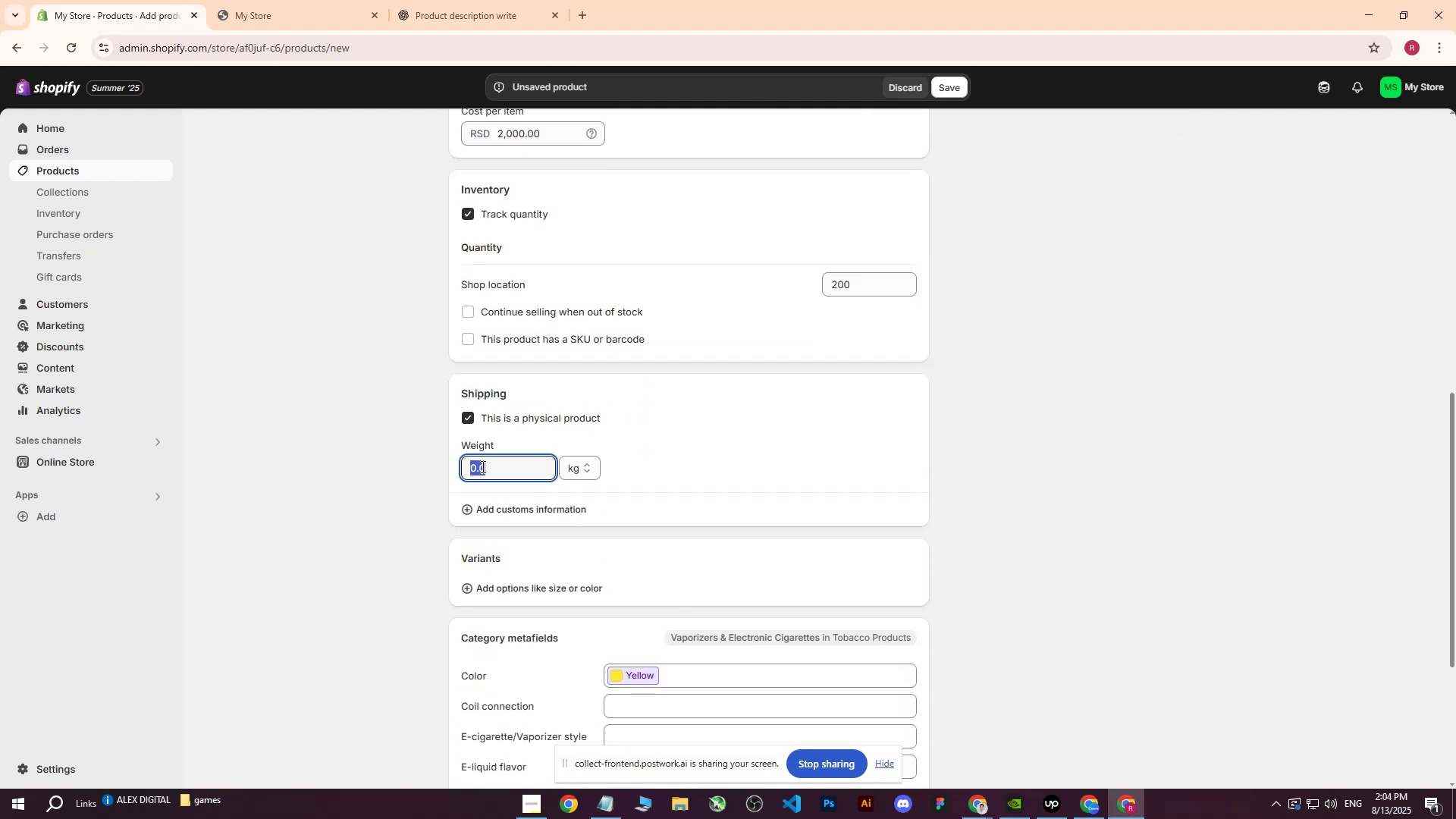 
key(1)
 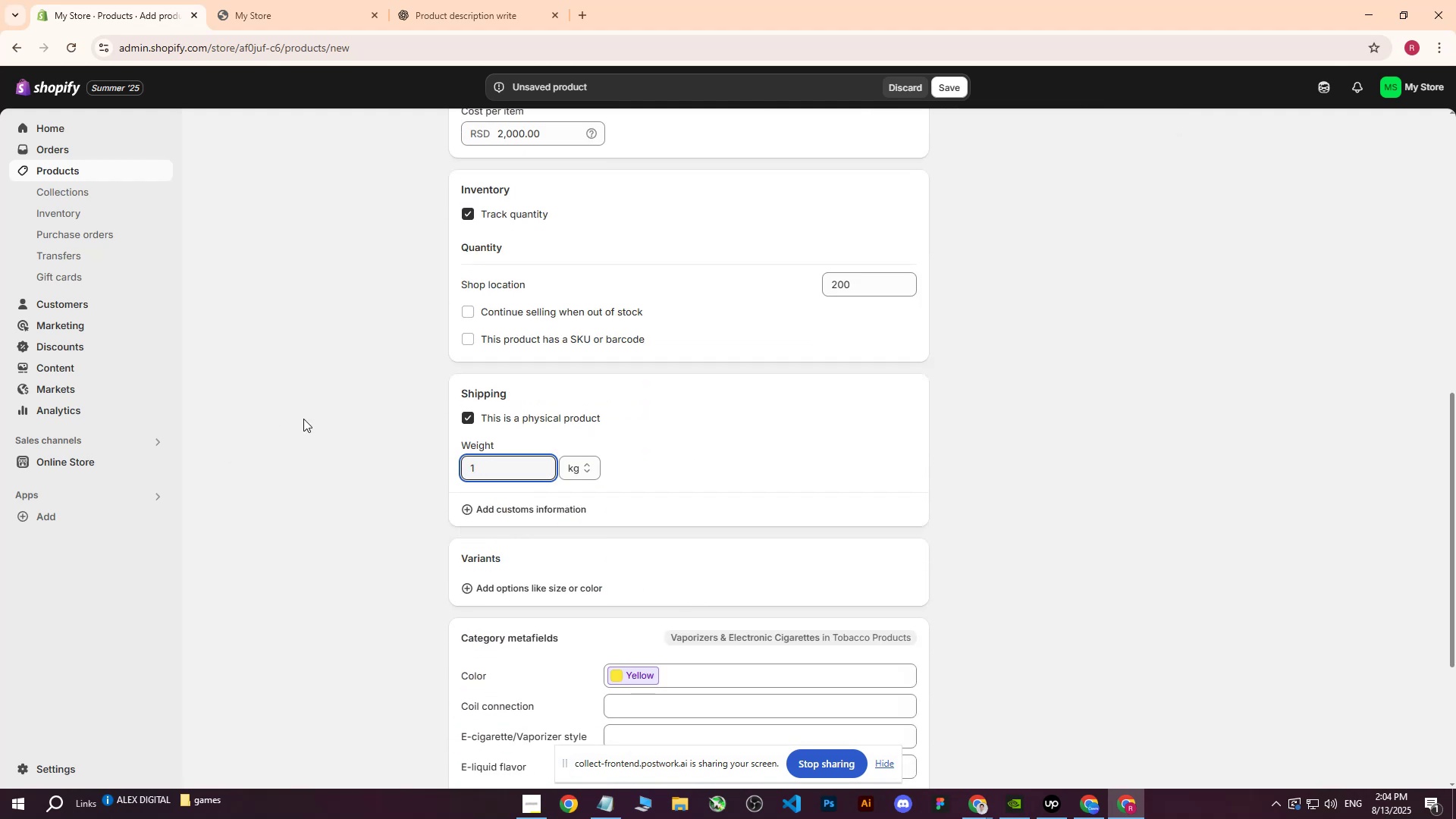 
left_click([318, 415])
 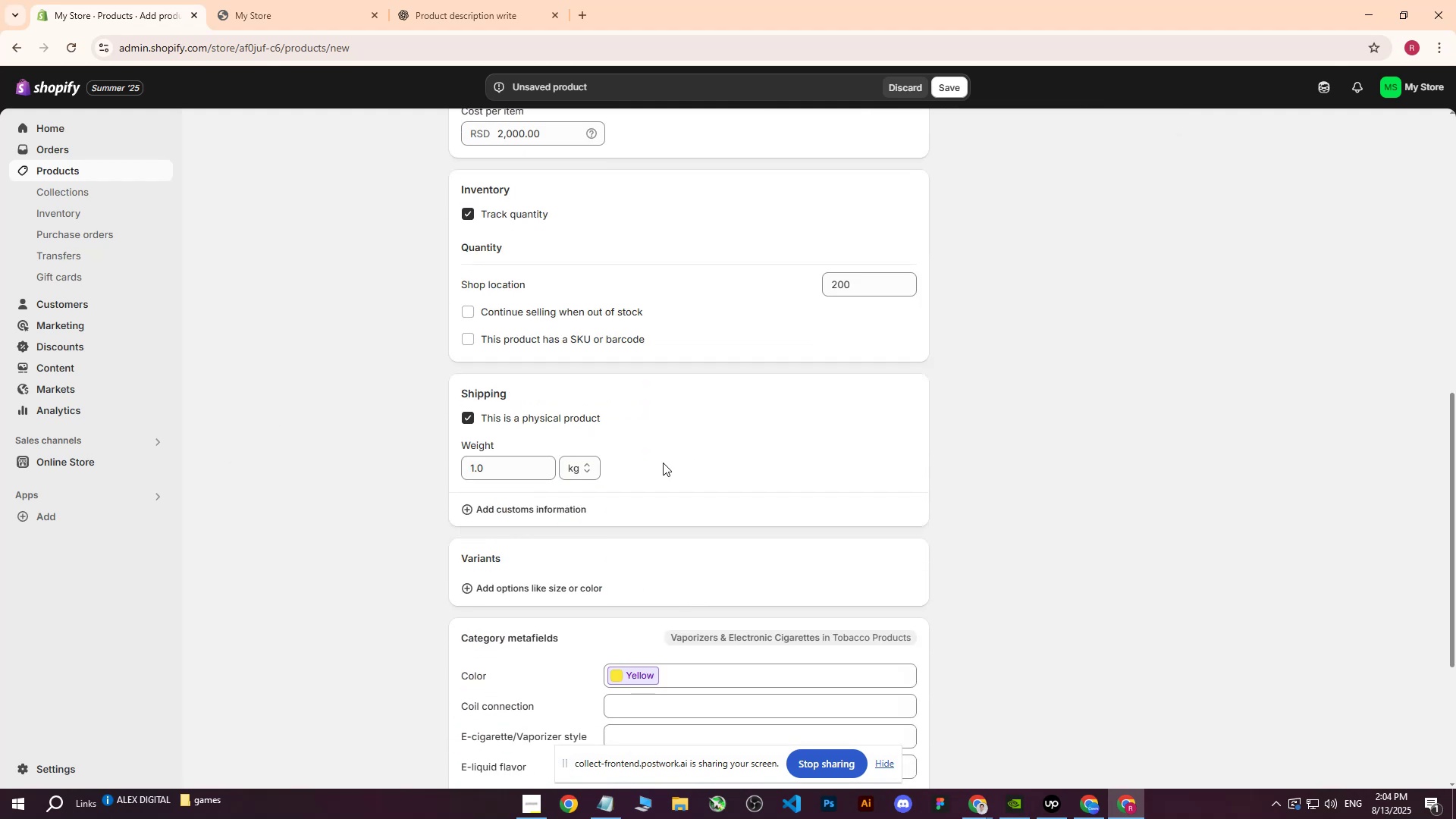 
scroll: coordinate [739, 457], scroll_direction: up, amount: 16.0
 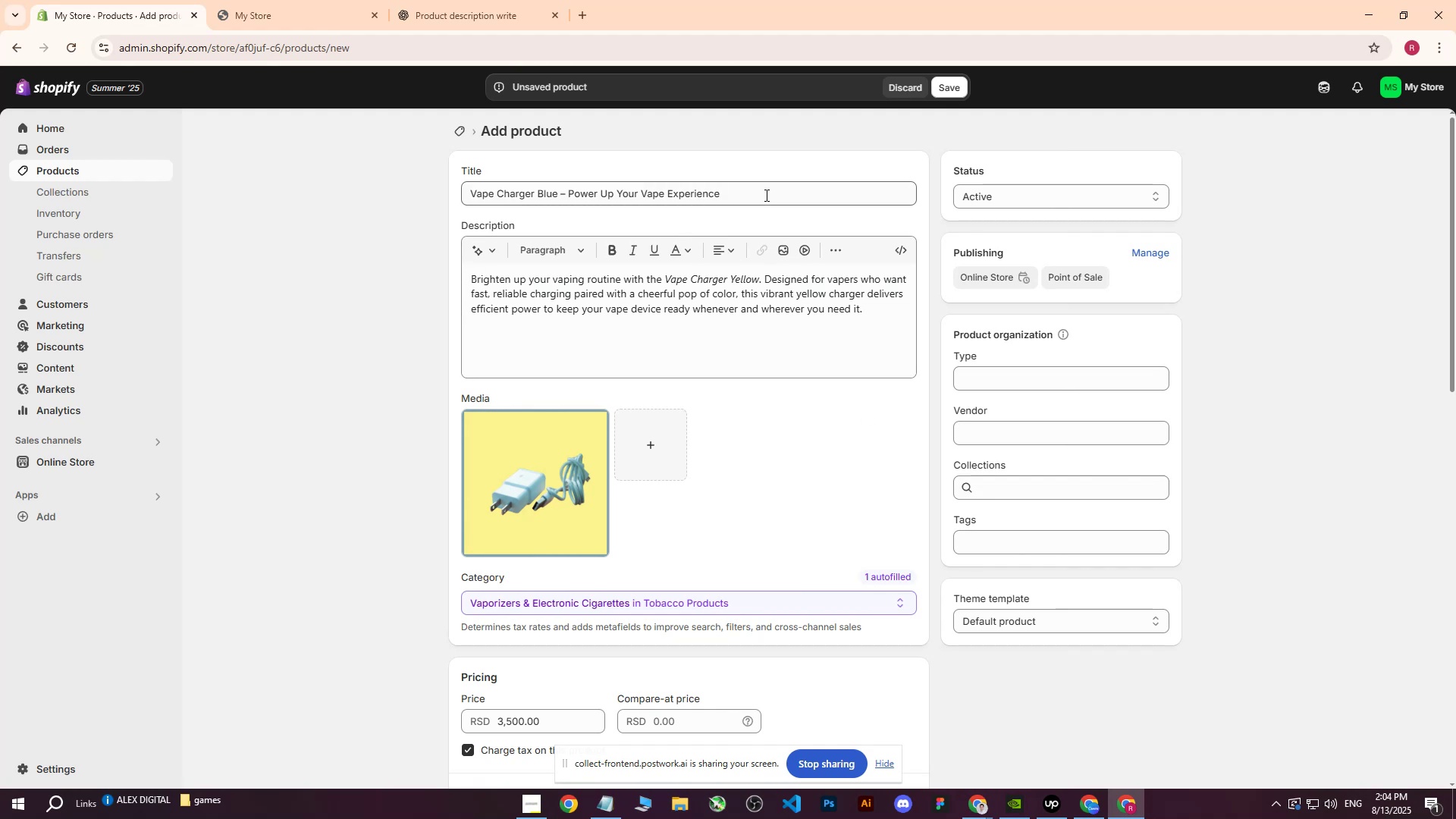 
left_click([986, 541])
 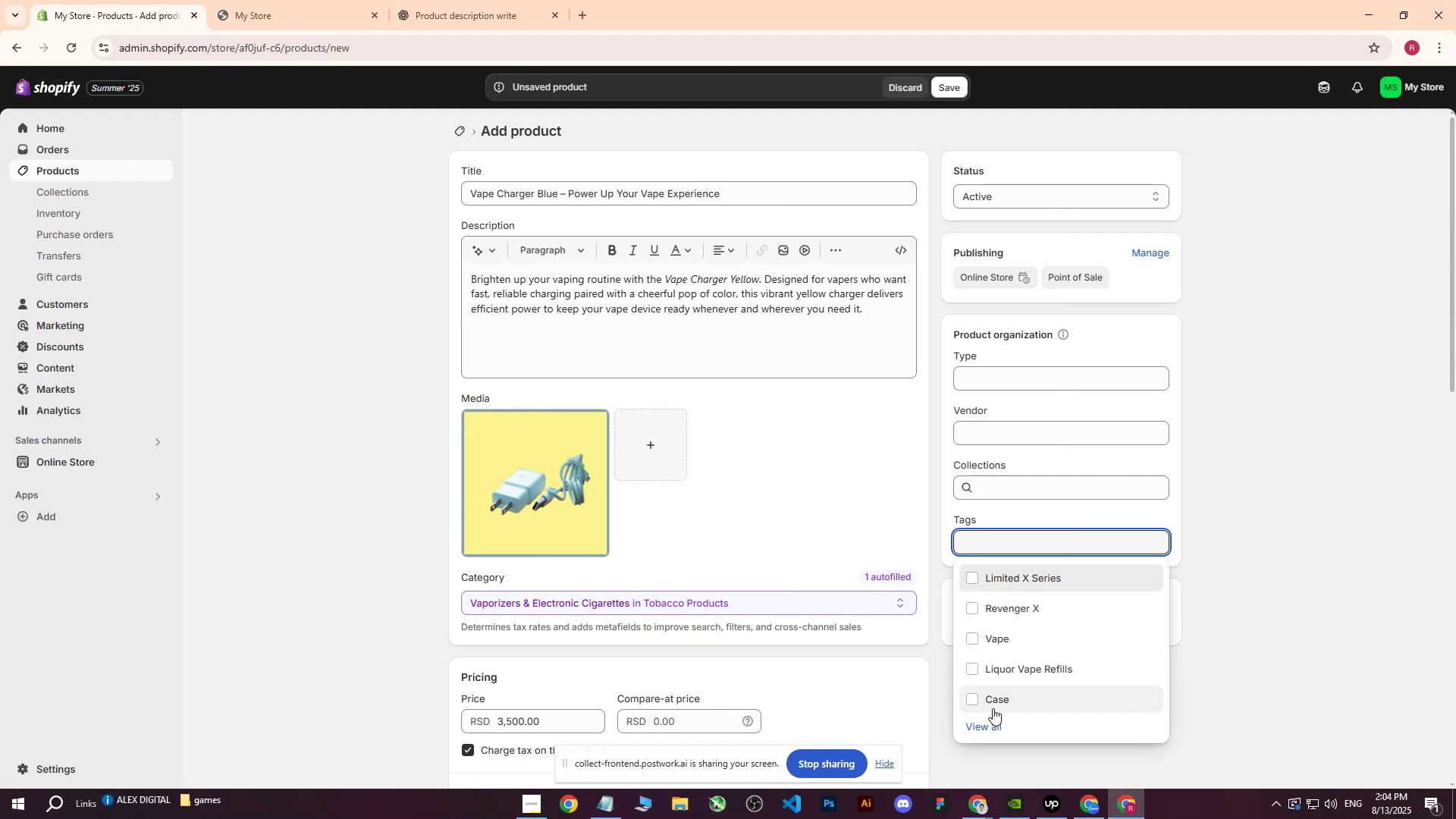 
left_click([987, 725])
 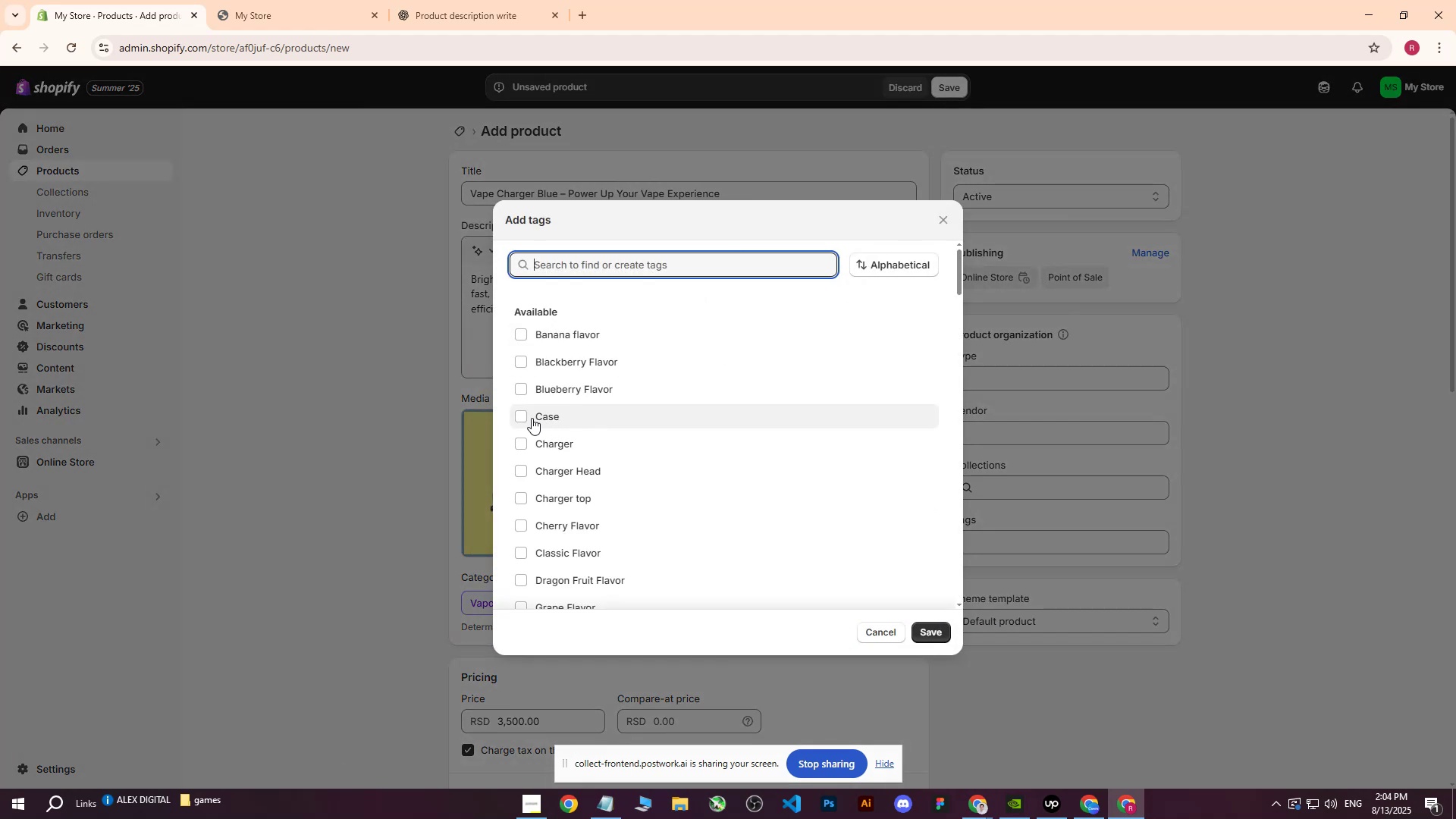 
left_click([517, 440])
 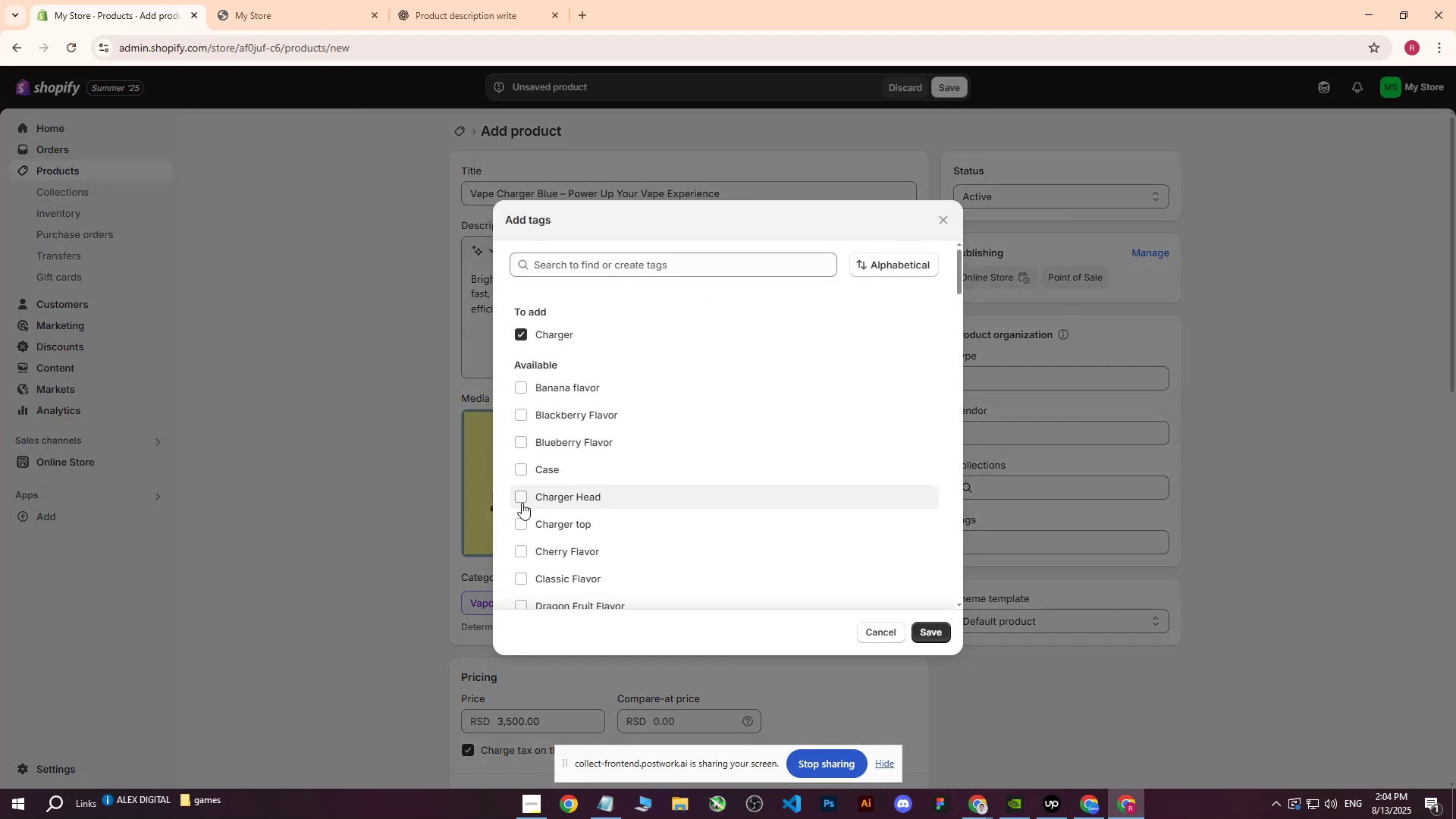 
left_click([522, 500])
 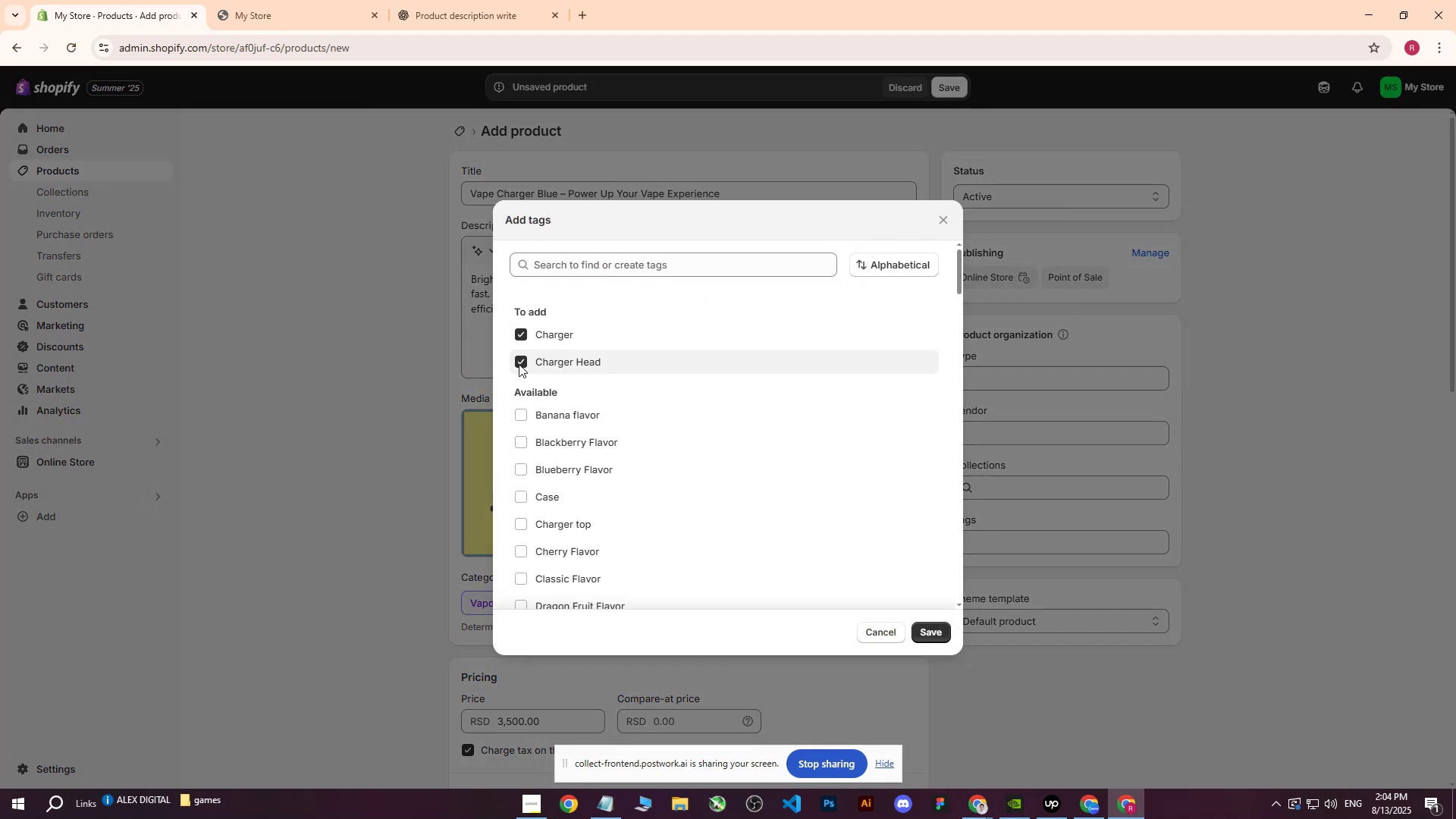 
left_click([519, 363])
 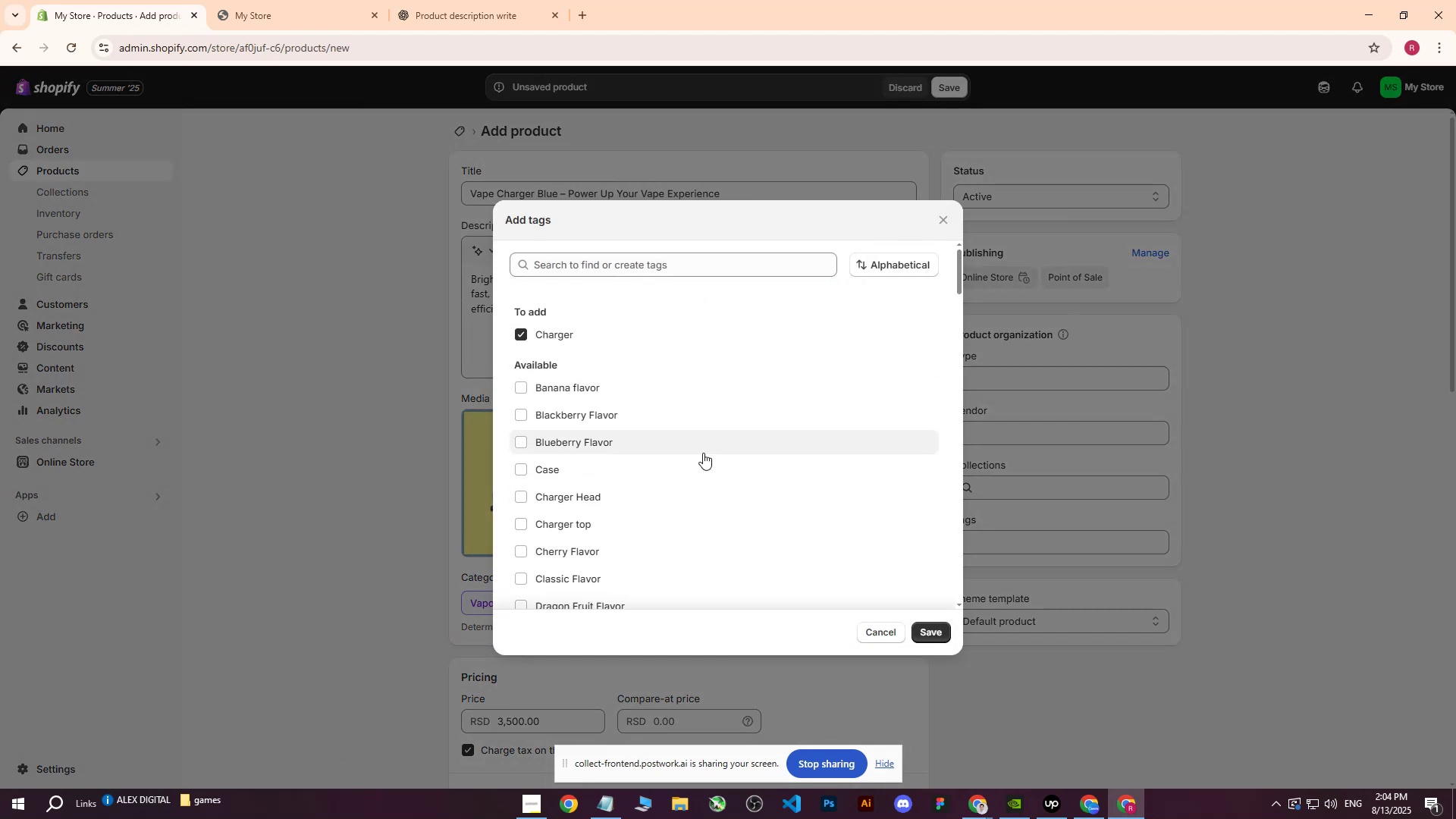 
scroll: coordinate [749, 513], scroll_direction: down, amount: 35.0
 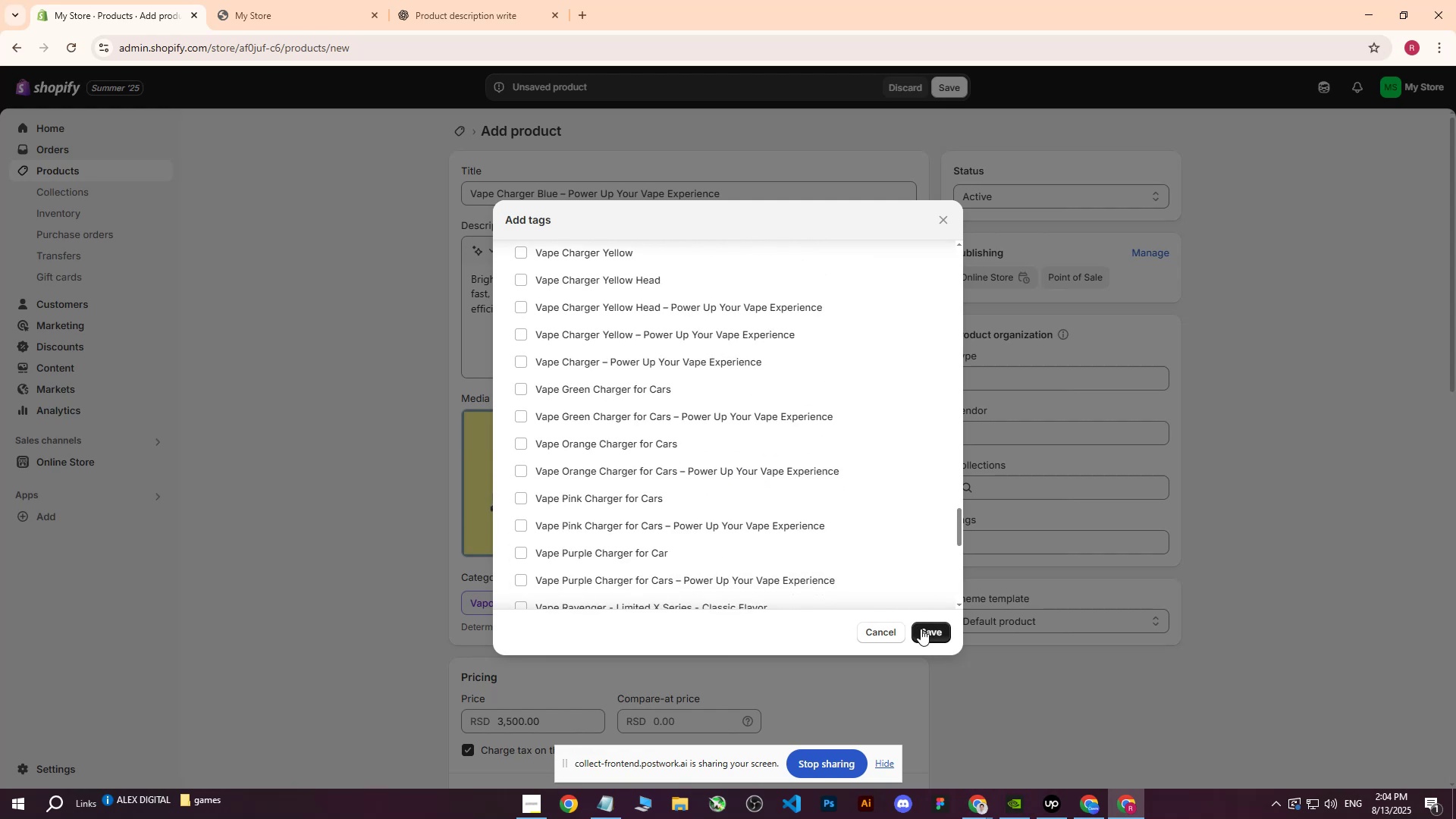 
left_click([922, 629])
 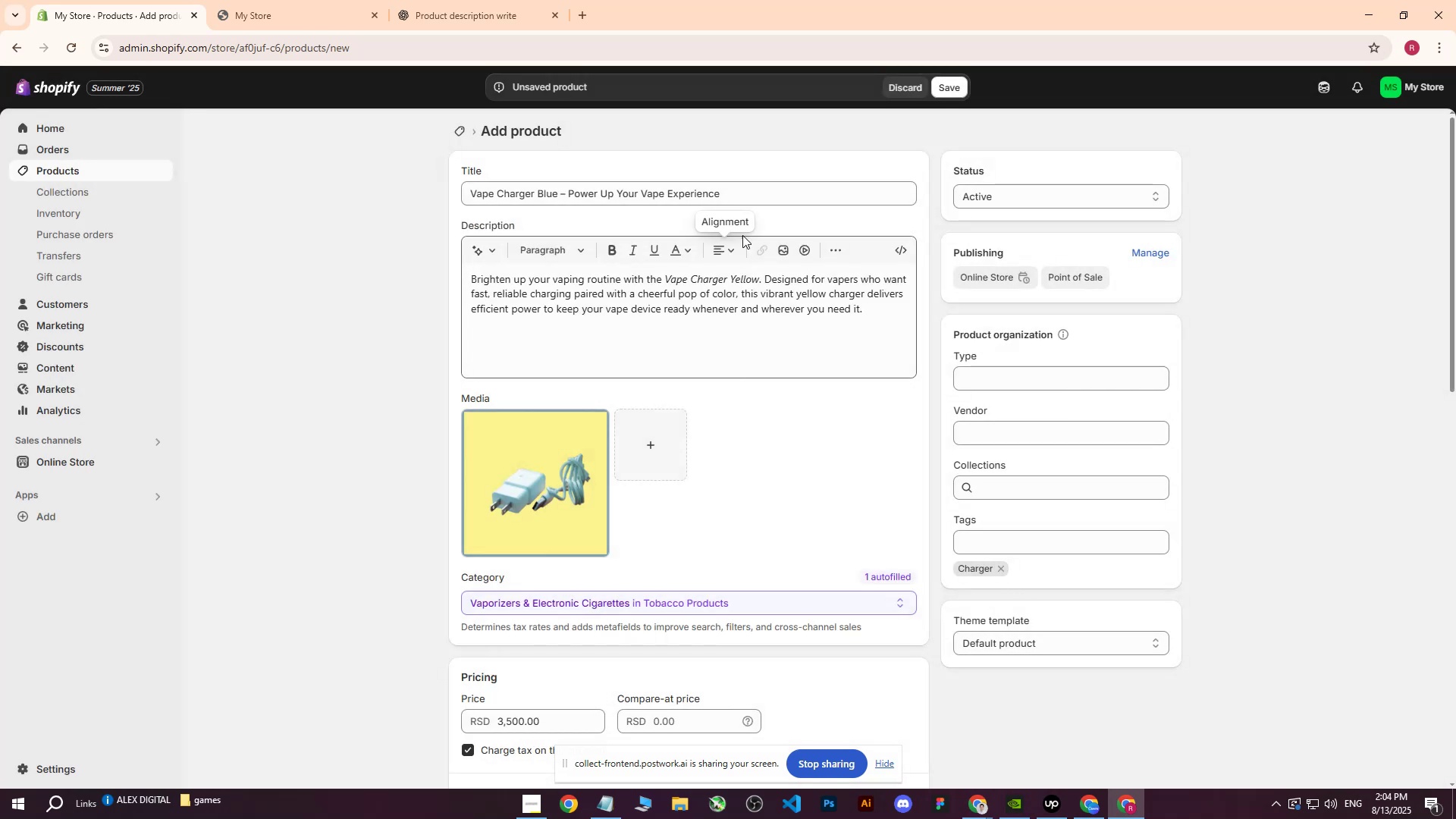 
left_click_drag(start_coordinate=[764, 191], to_coordinate=[387, 180])
 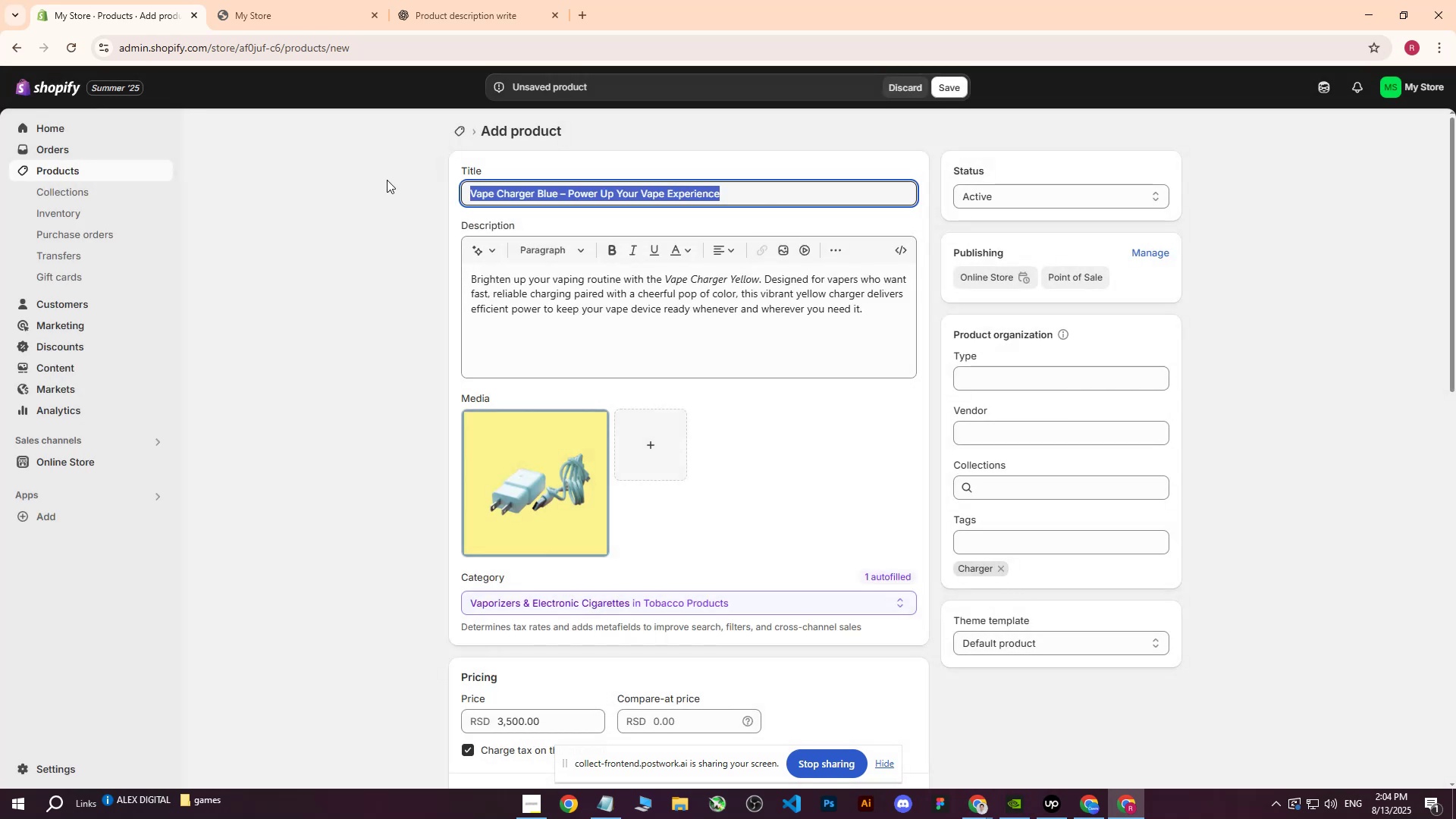 
key(Control+ControlLeft)
 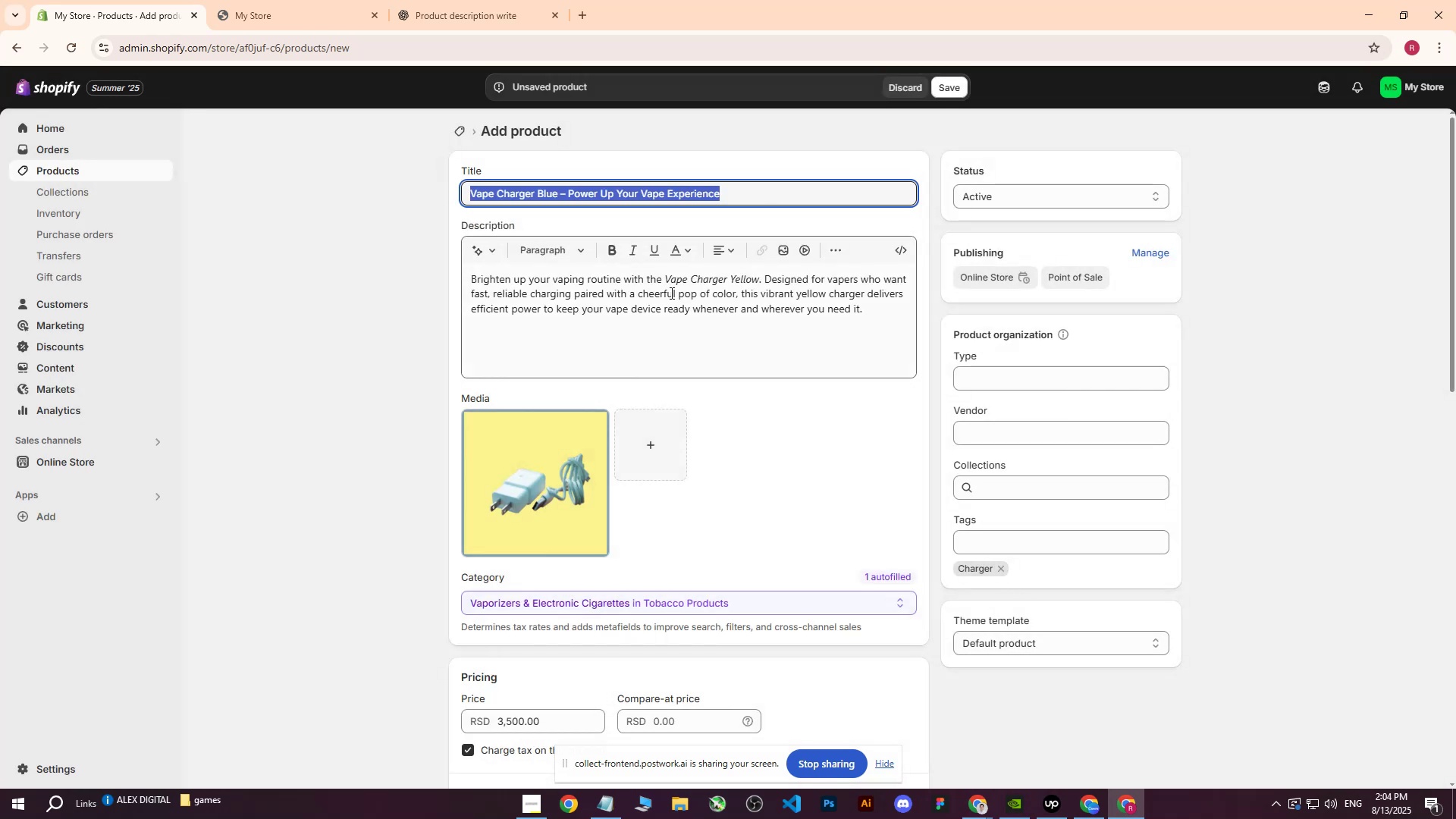 
key(Control+C)
 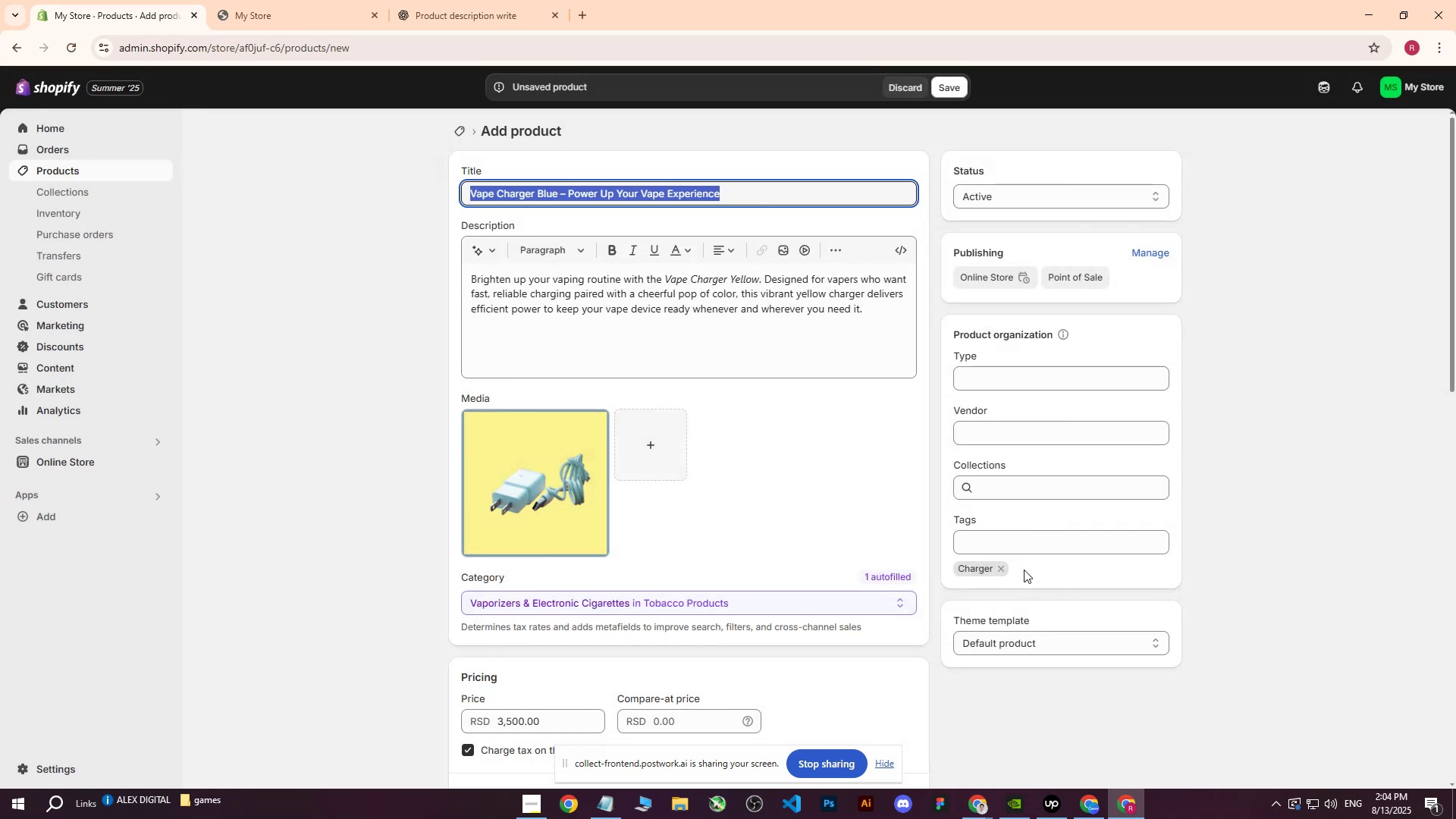 
left_click([1018, 551])
 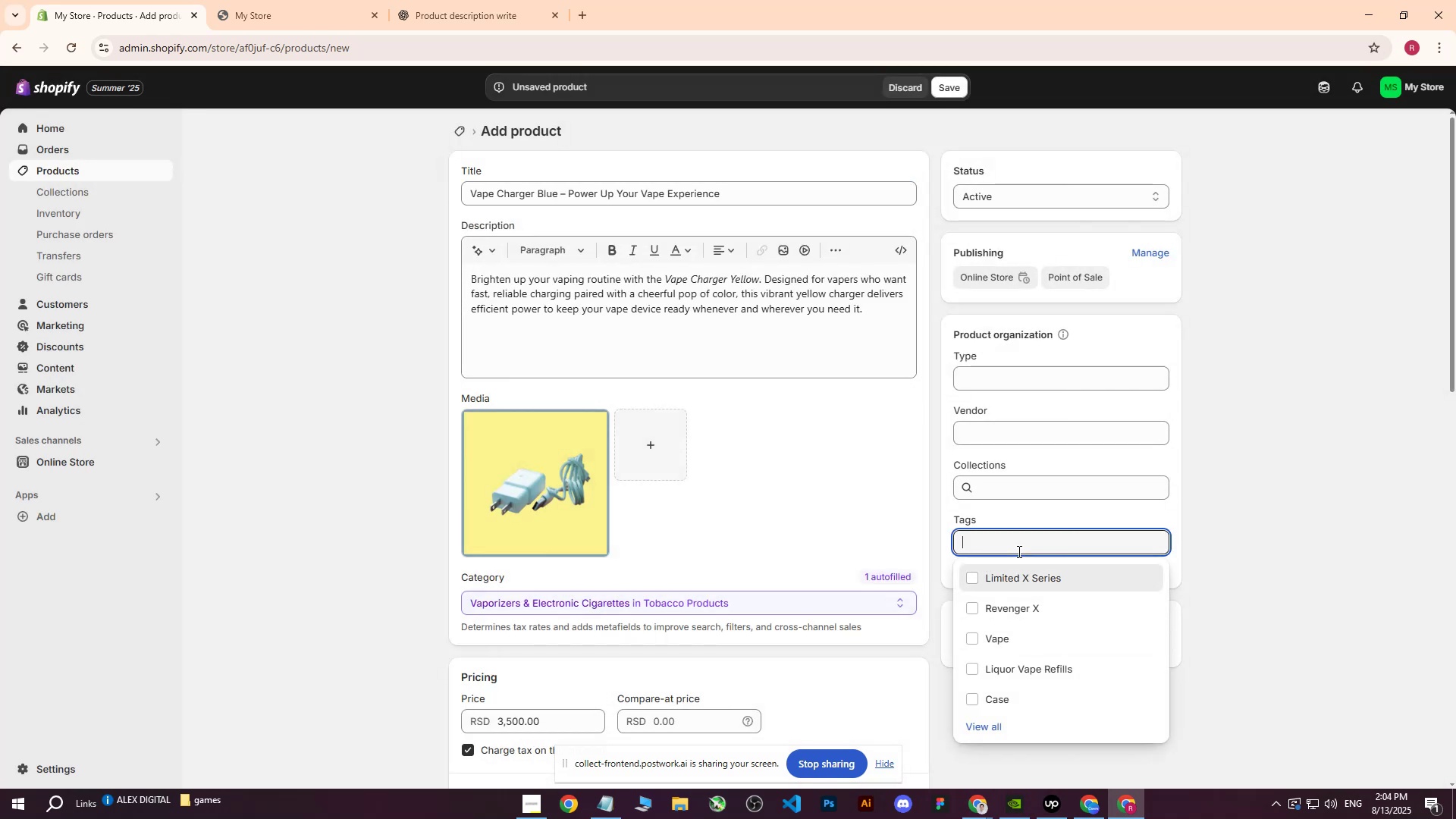 
key(Control+ControlLeft)
 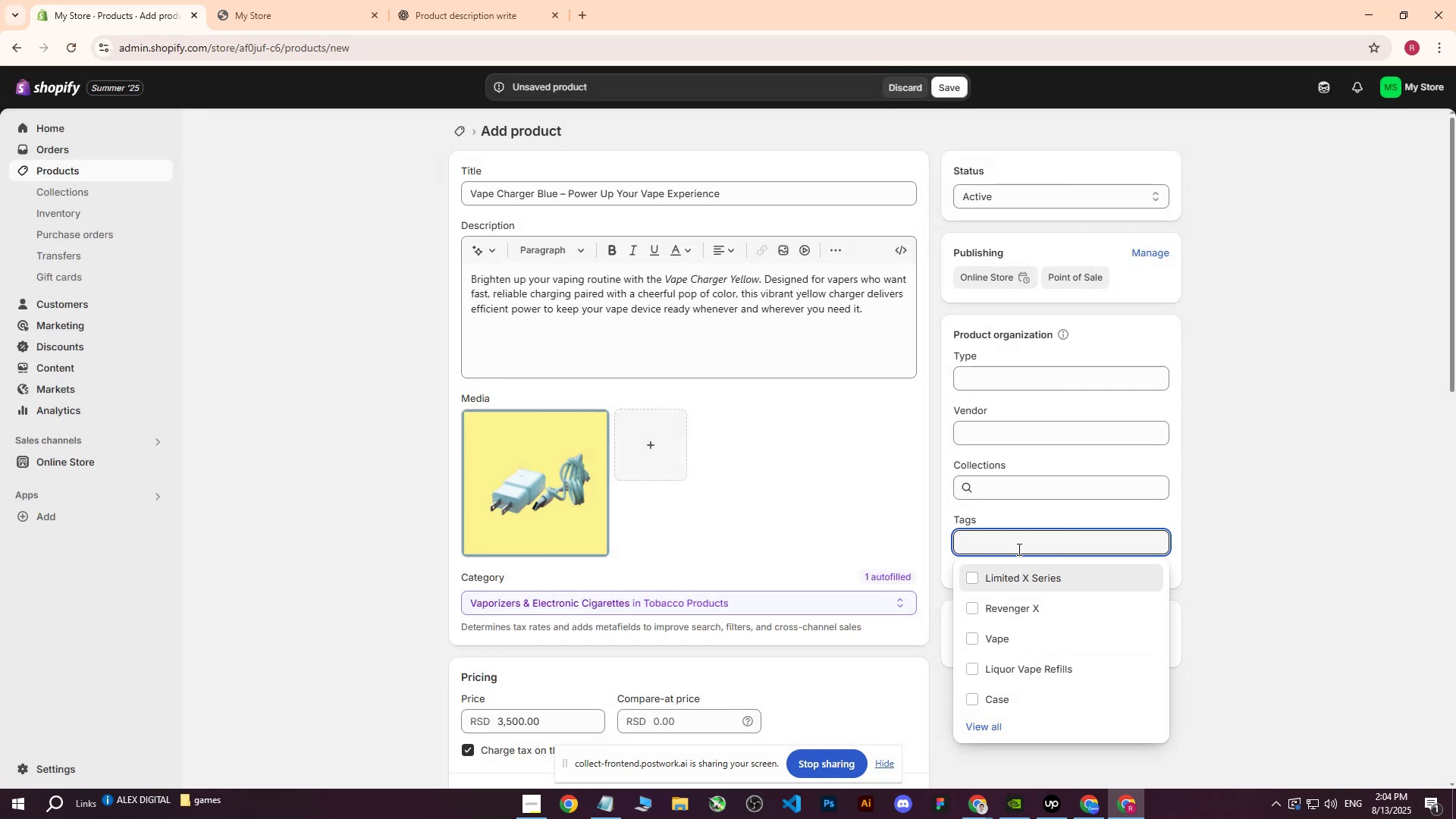 
key(Control+V)
 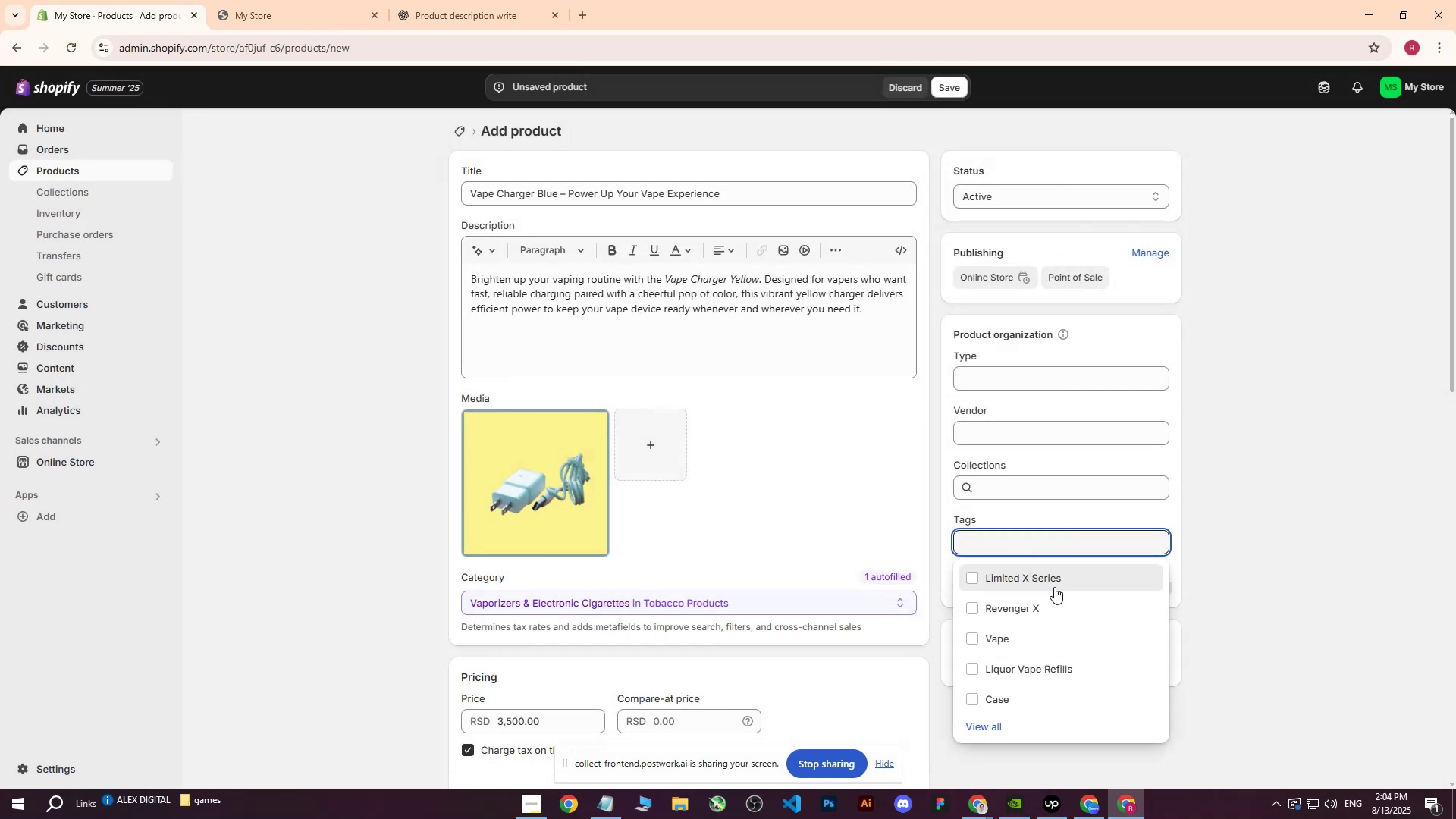 
double_click([1285, 393])
 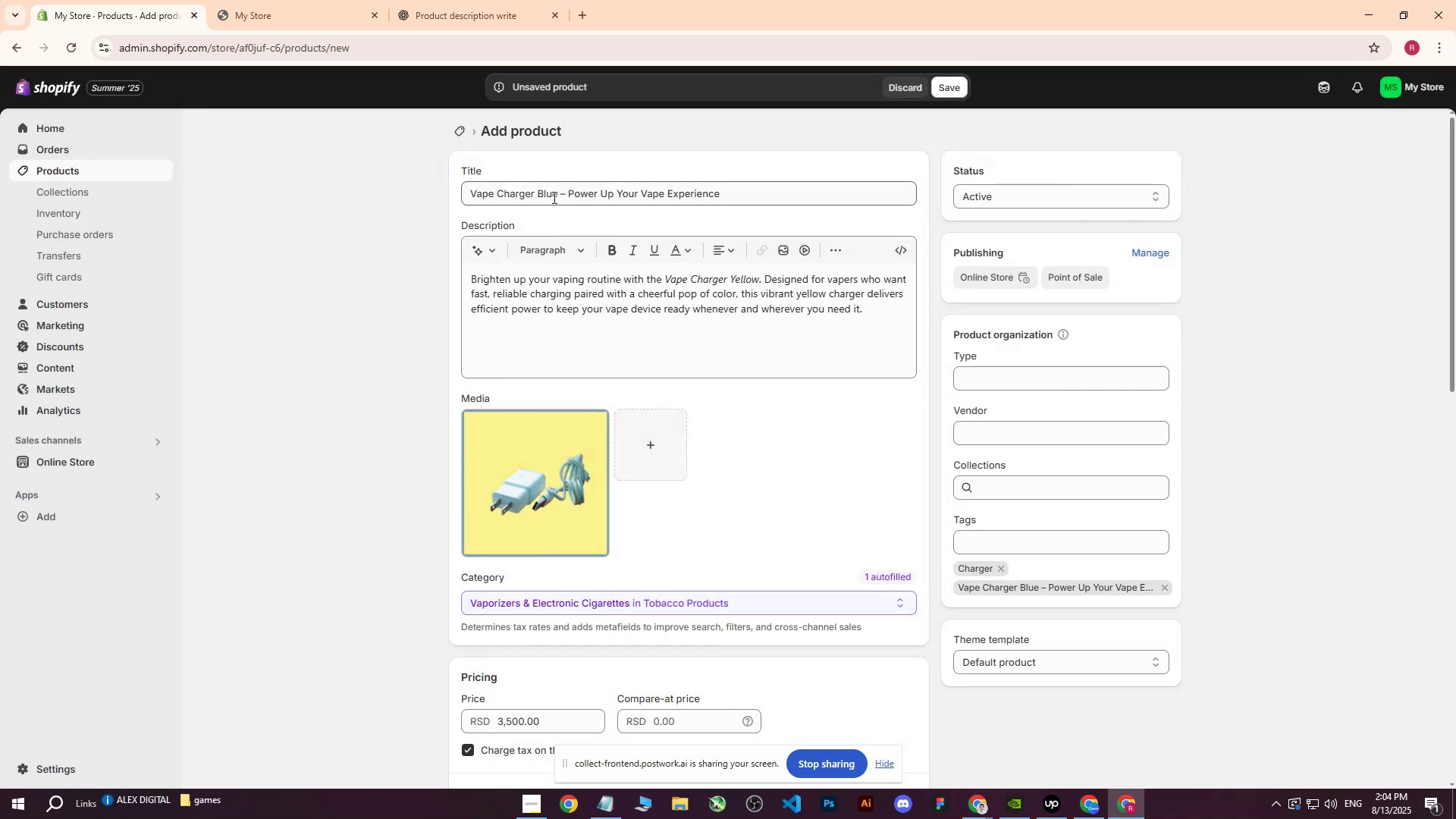 
left_click_drag(start_coordinate=[556, 198], to_coordinate=[460, 201])
 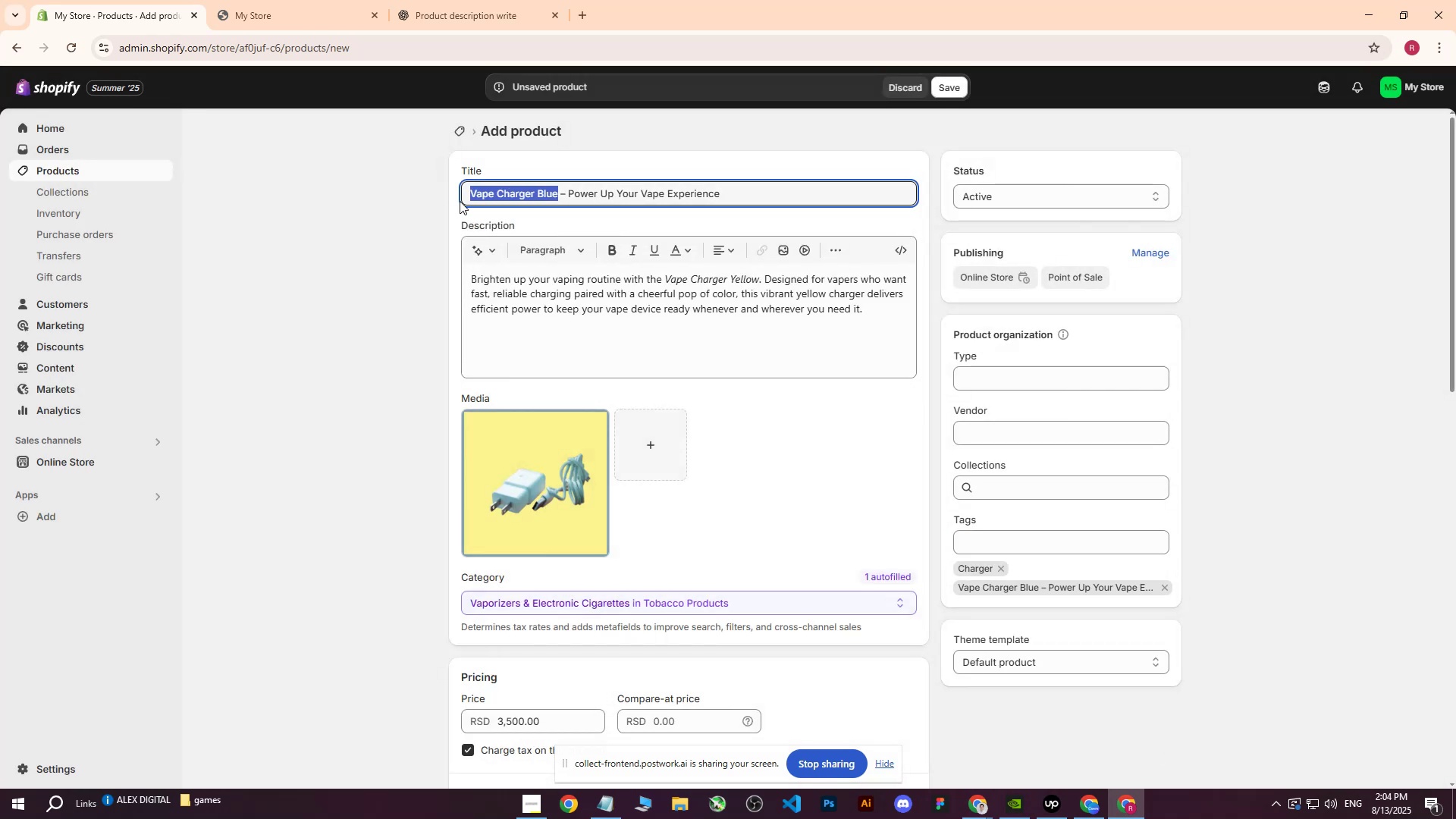 
key(Control+ControlLeft)
 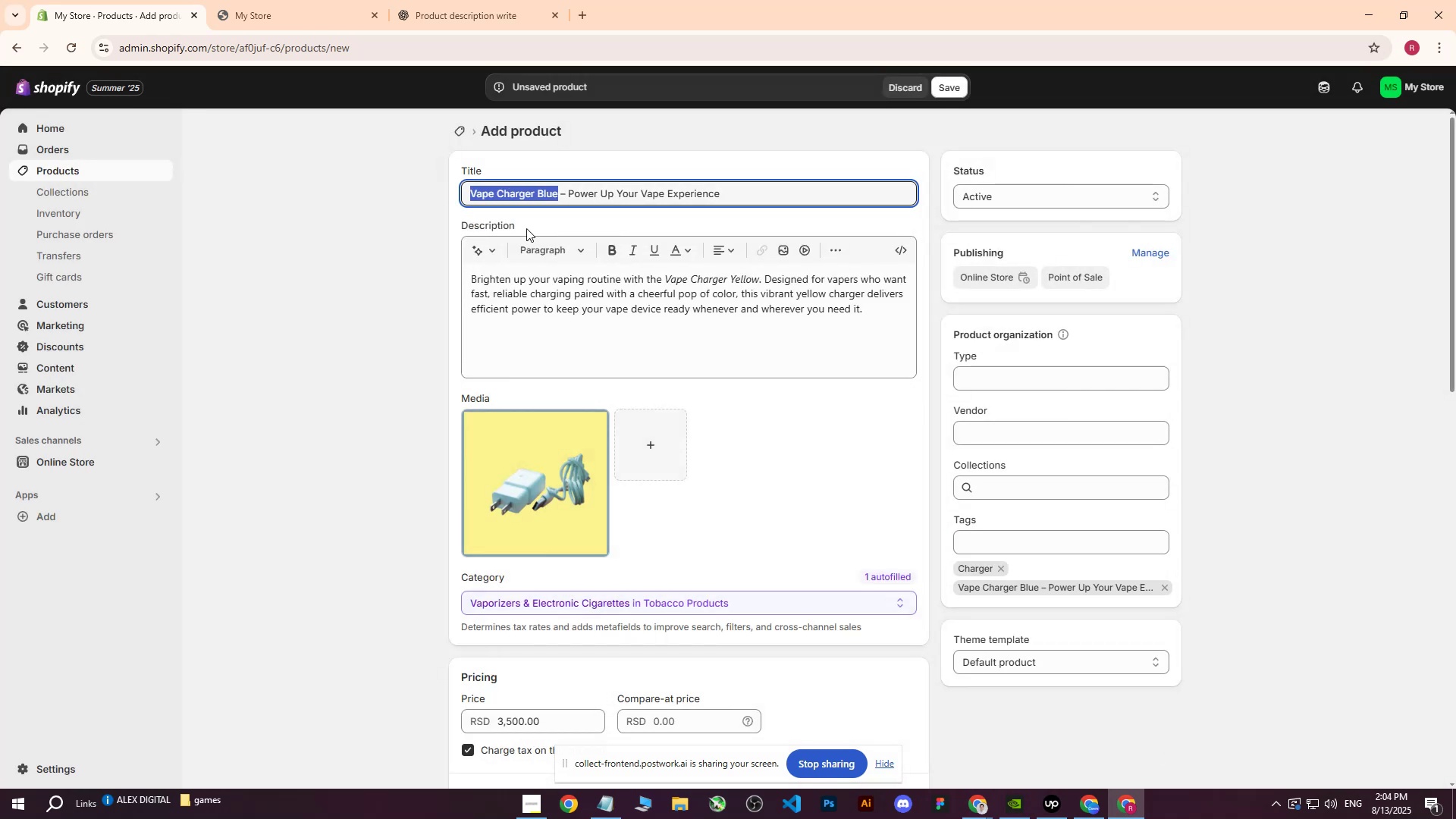 
key(Control+C)
 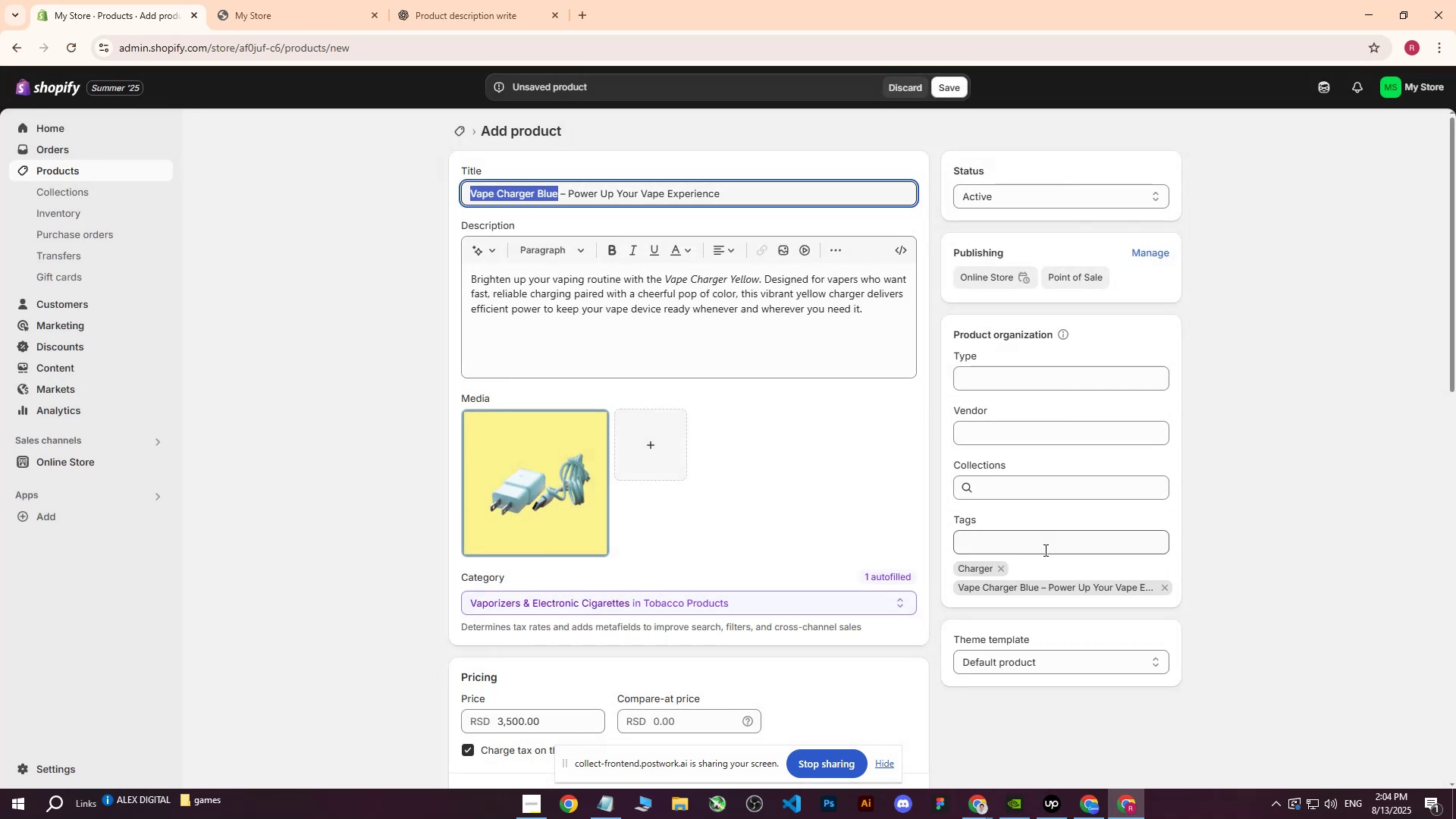 
left_click([1028, 540])
 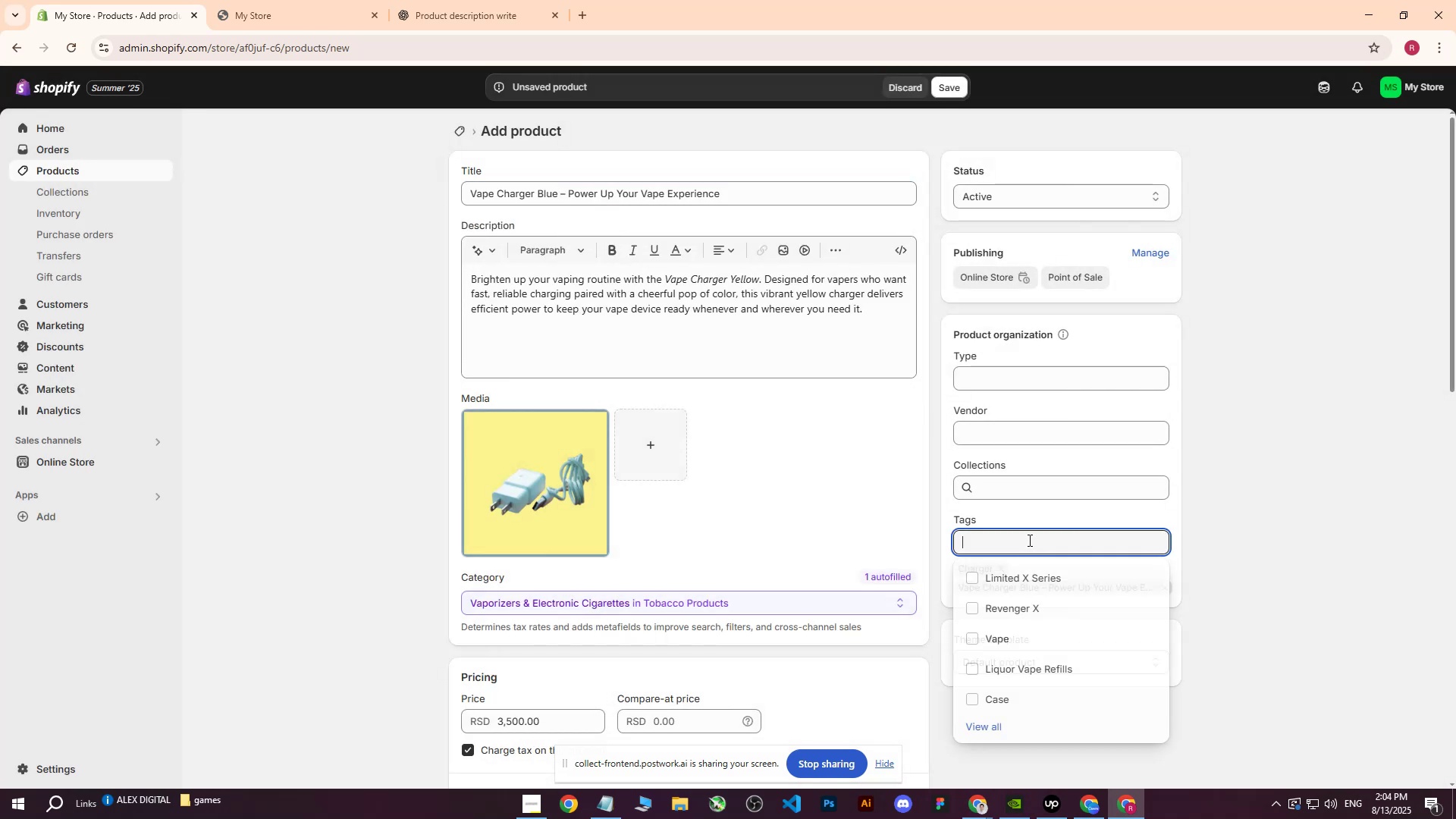 
key(Control+ControlLeft)
 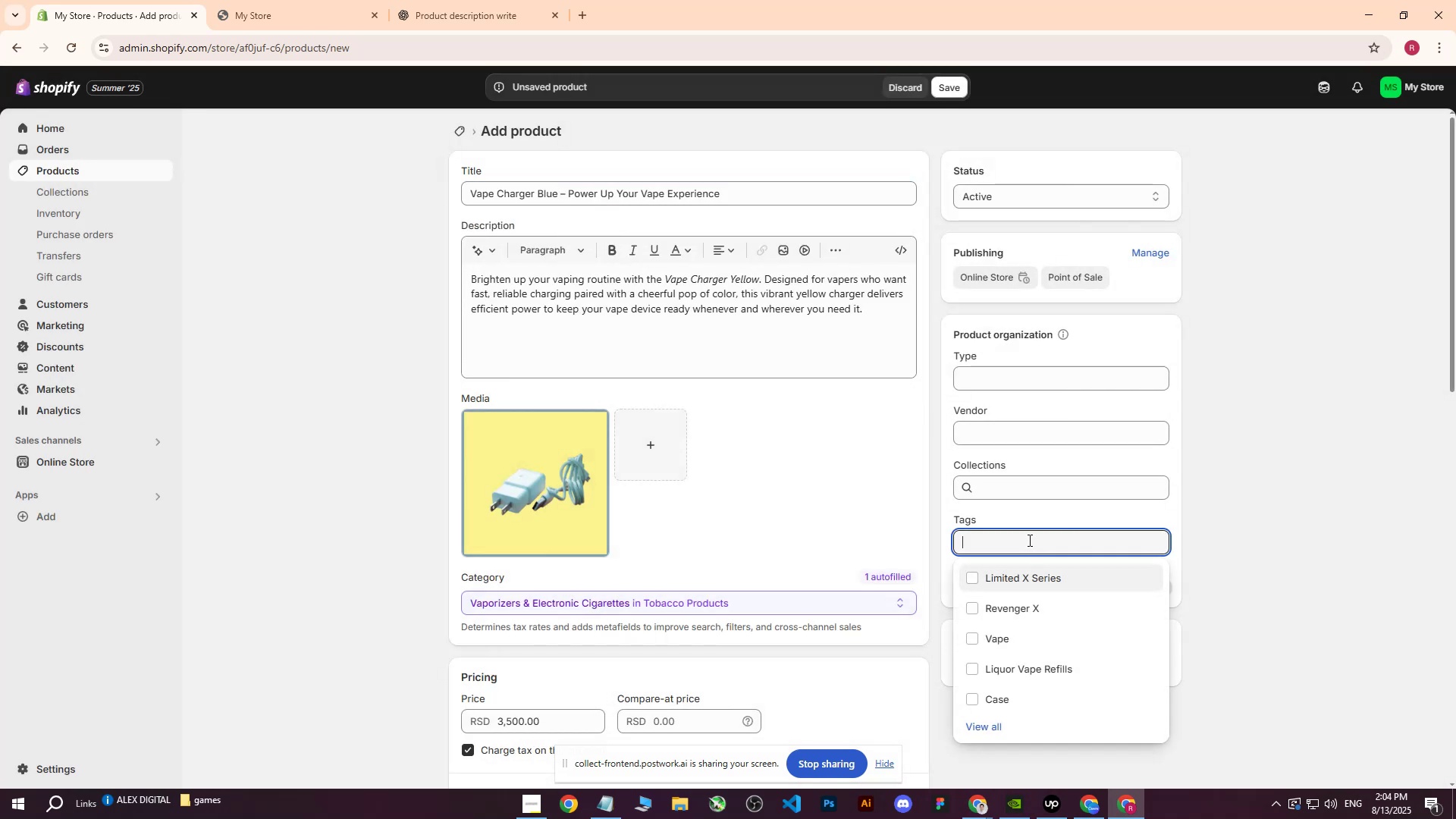 
key(Control+V)
 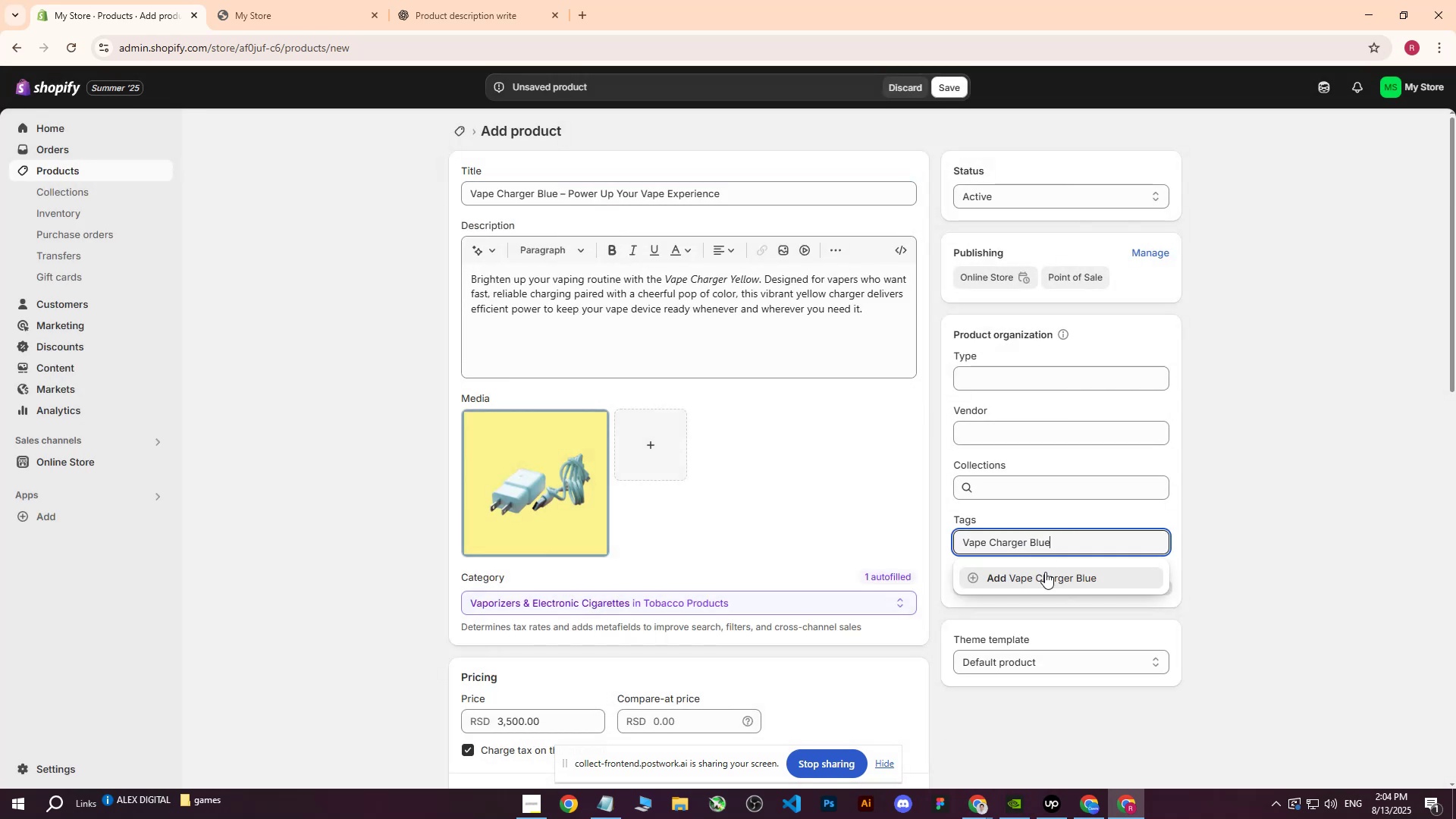 
left_click([1043, 579])
 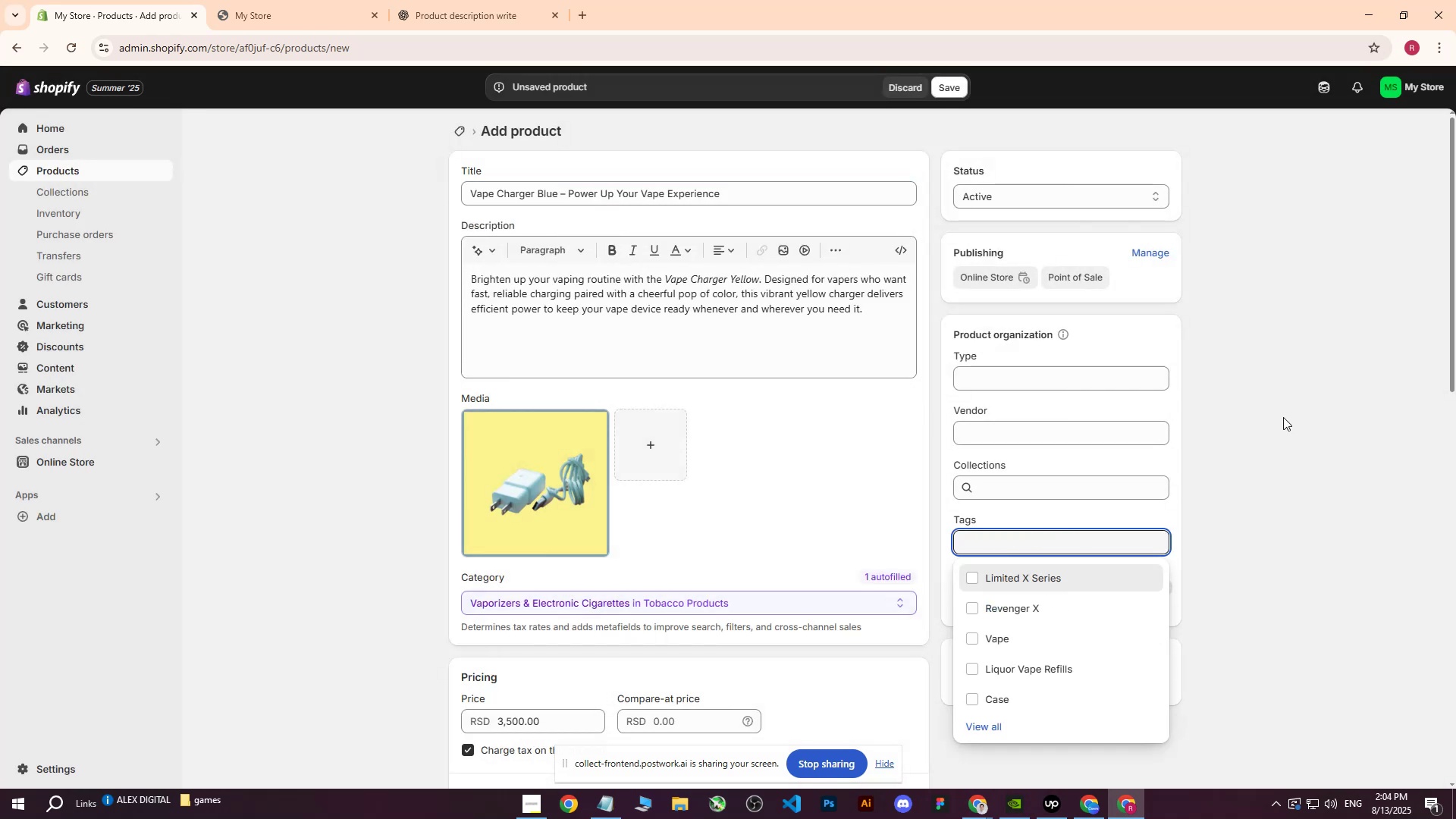 
left_click([1283, 417])
 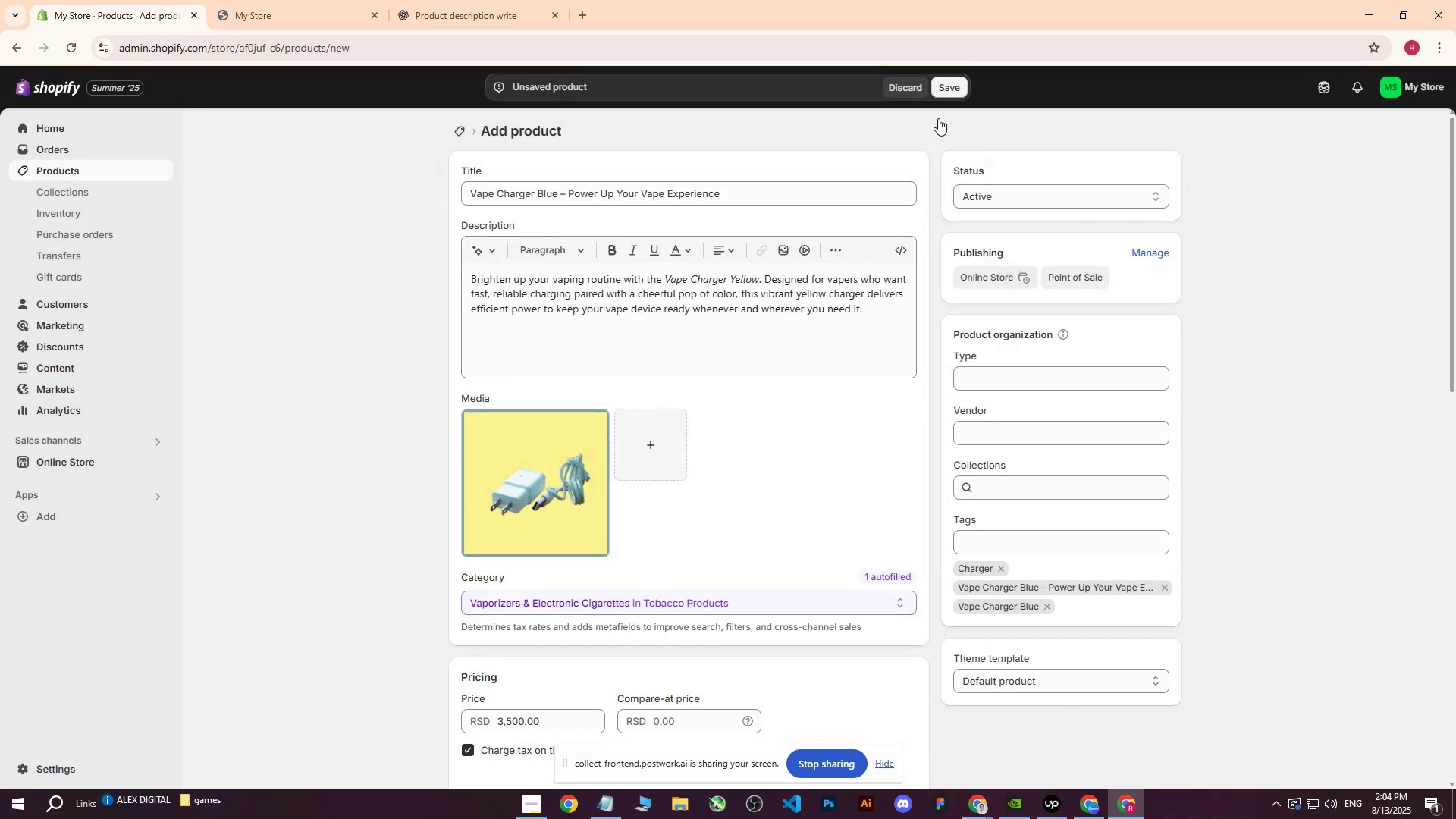 
scroll: coordinate [928, 318], scroll_direction: down, amount: 9.0
 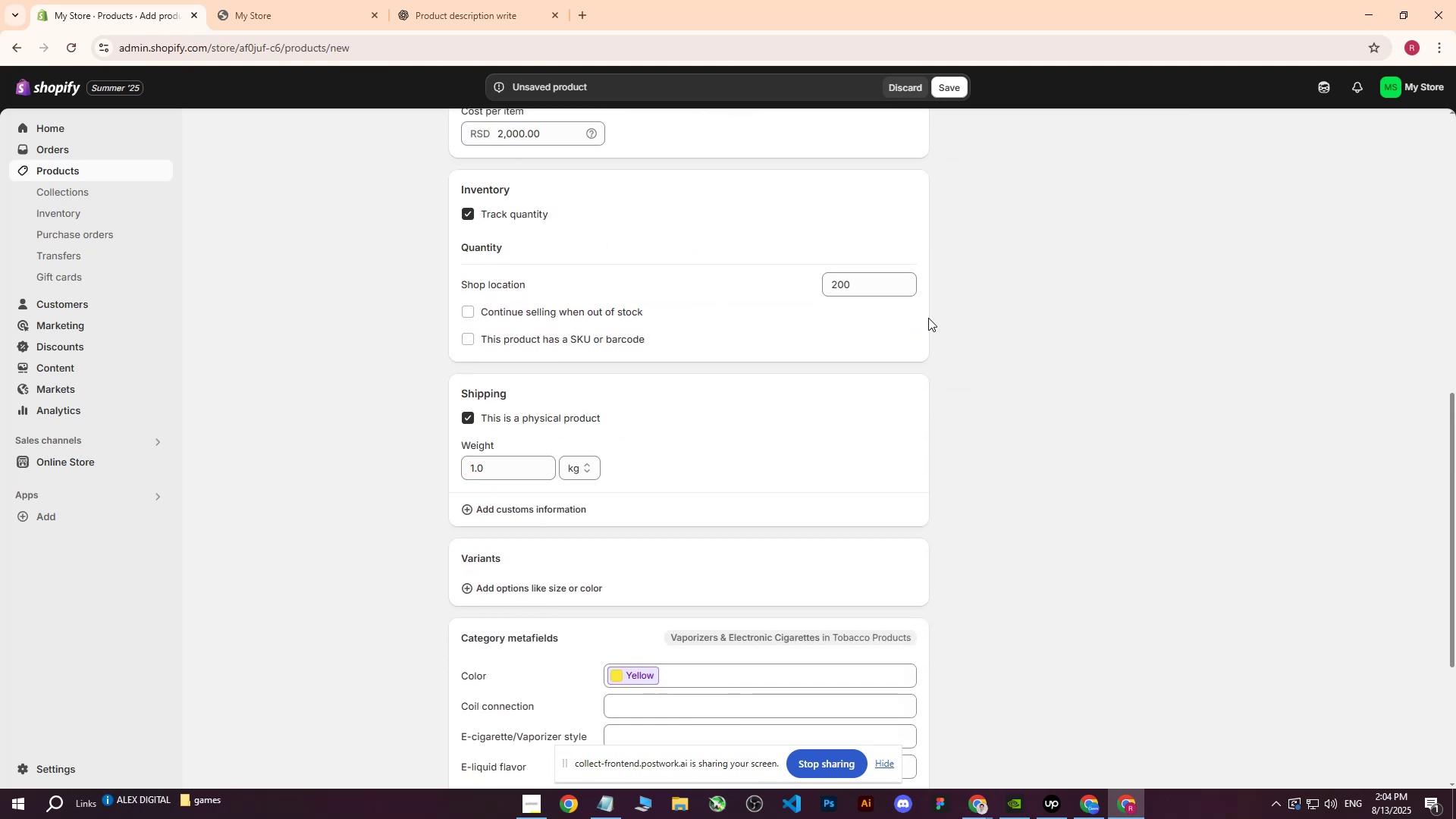 
scroll: coordinate [913, 286], scroll_direction: up, amount: 12.0
 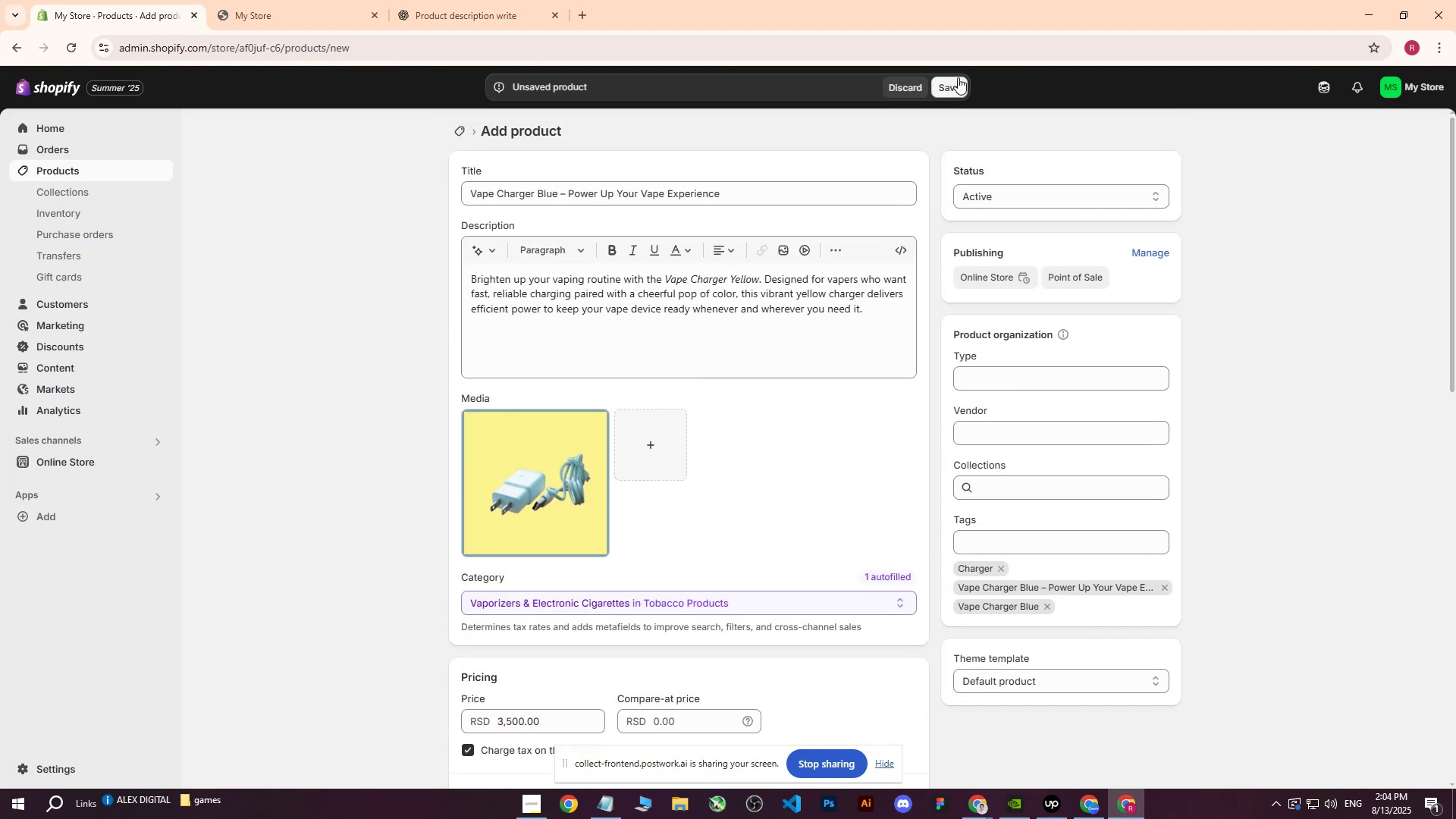 
left_click([958, 77])
 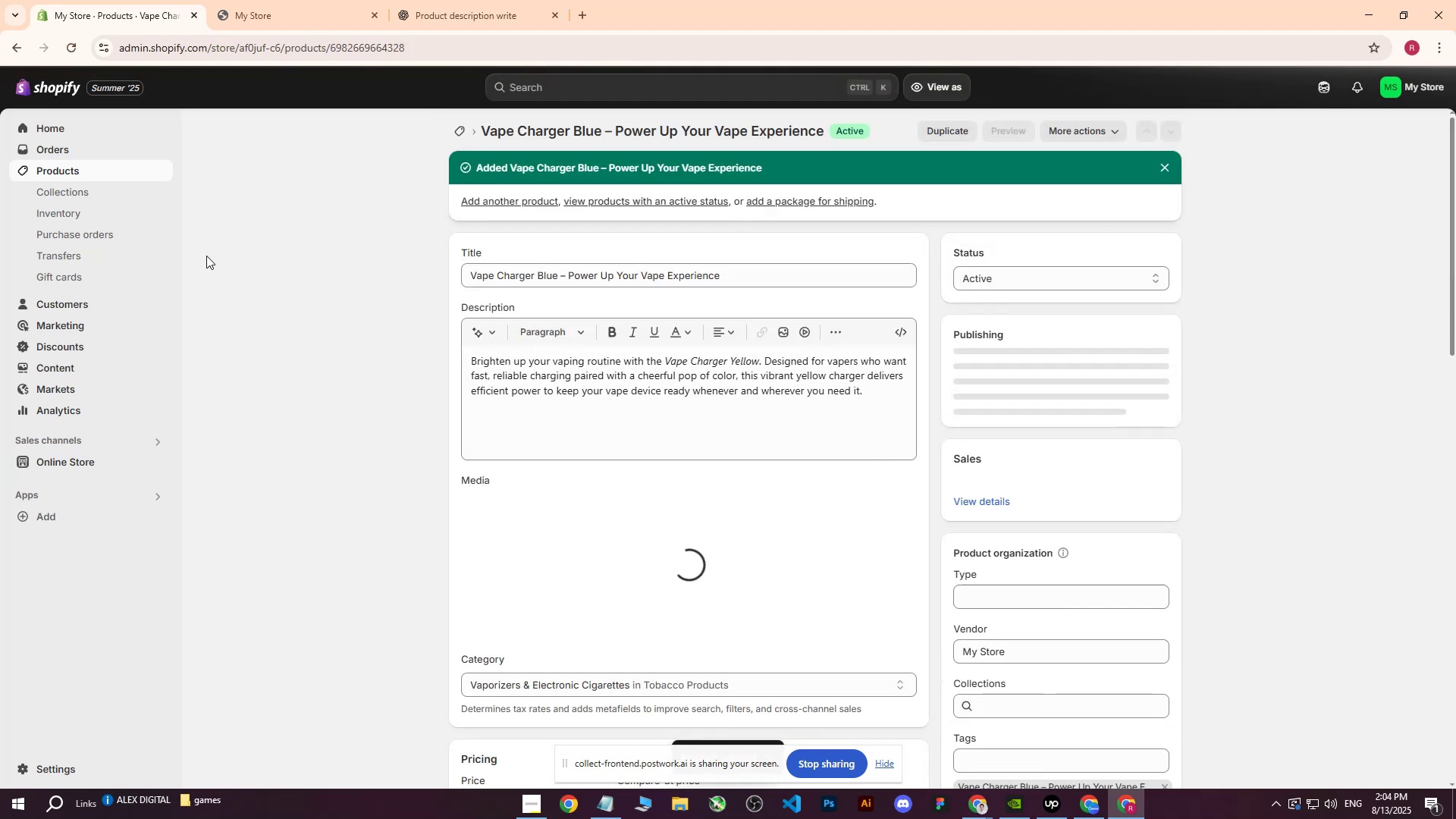 
left_click([74, 169])
 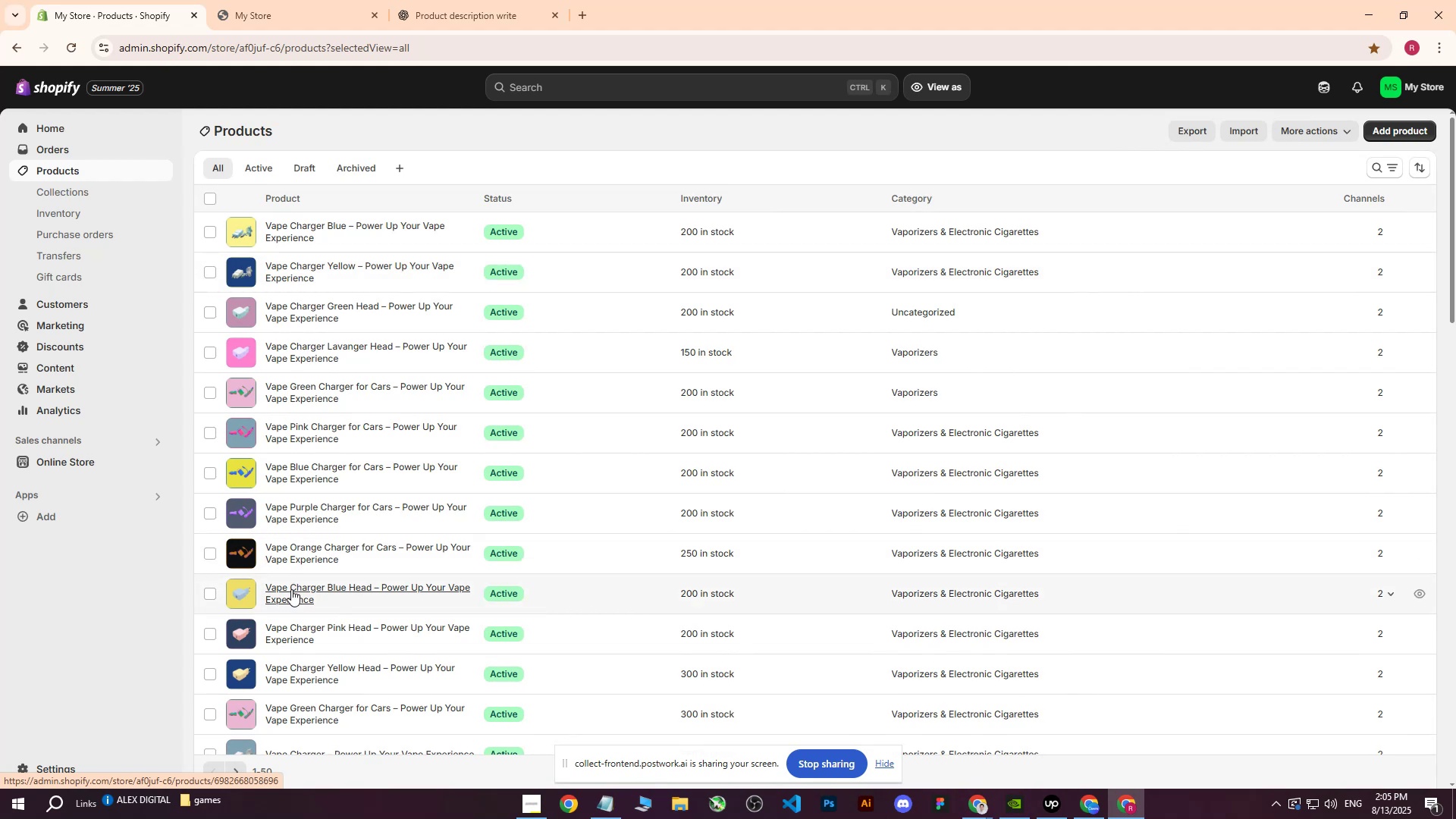 
wait(6.79)
 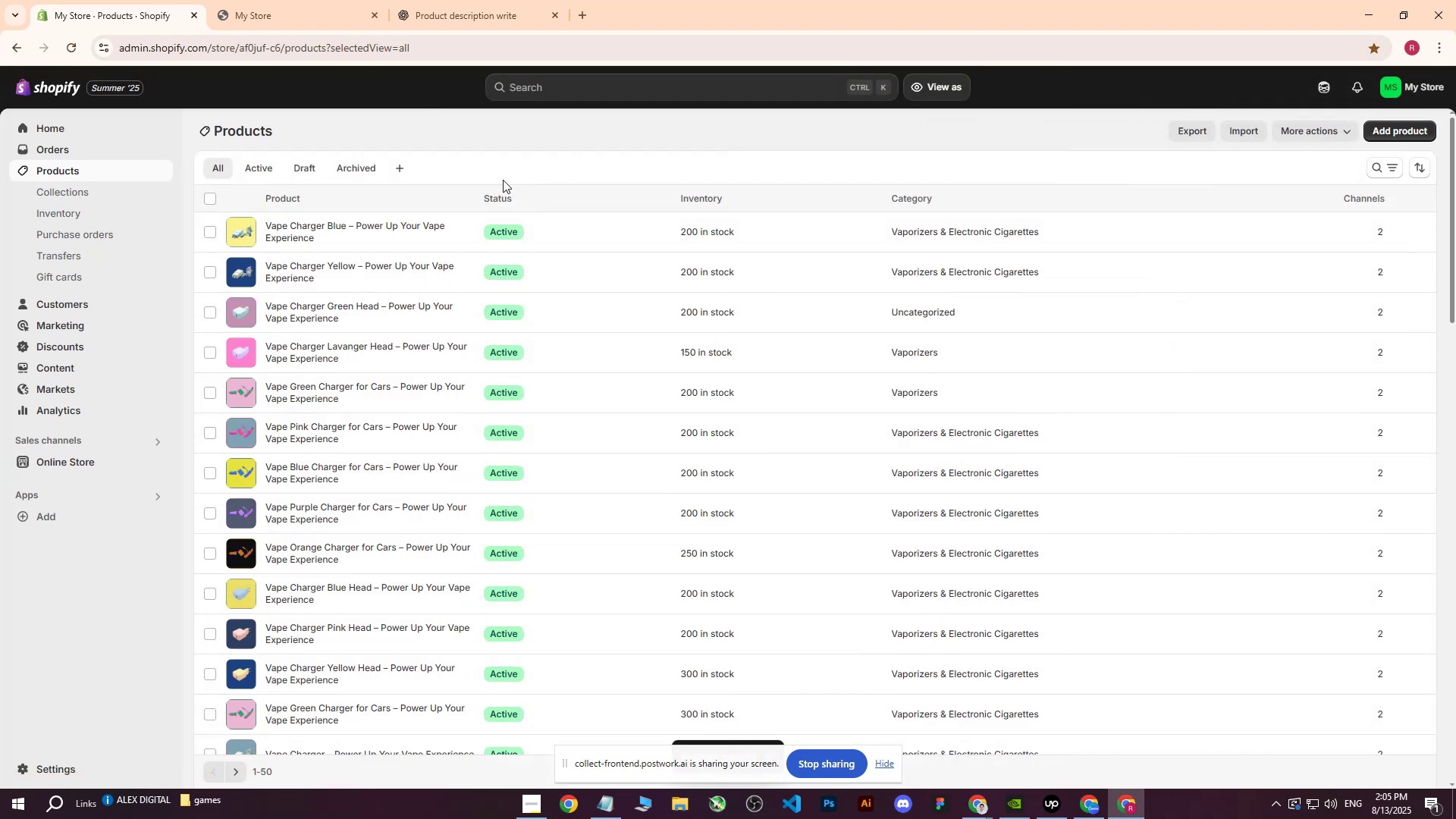 
left_click([1091, 805])
 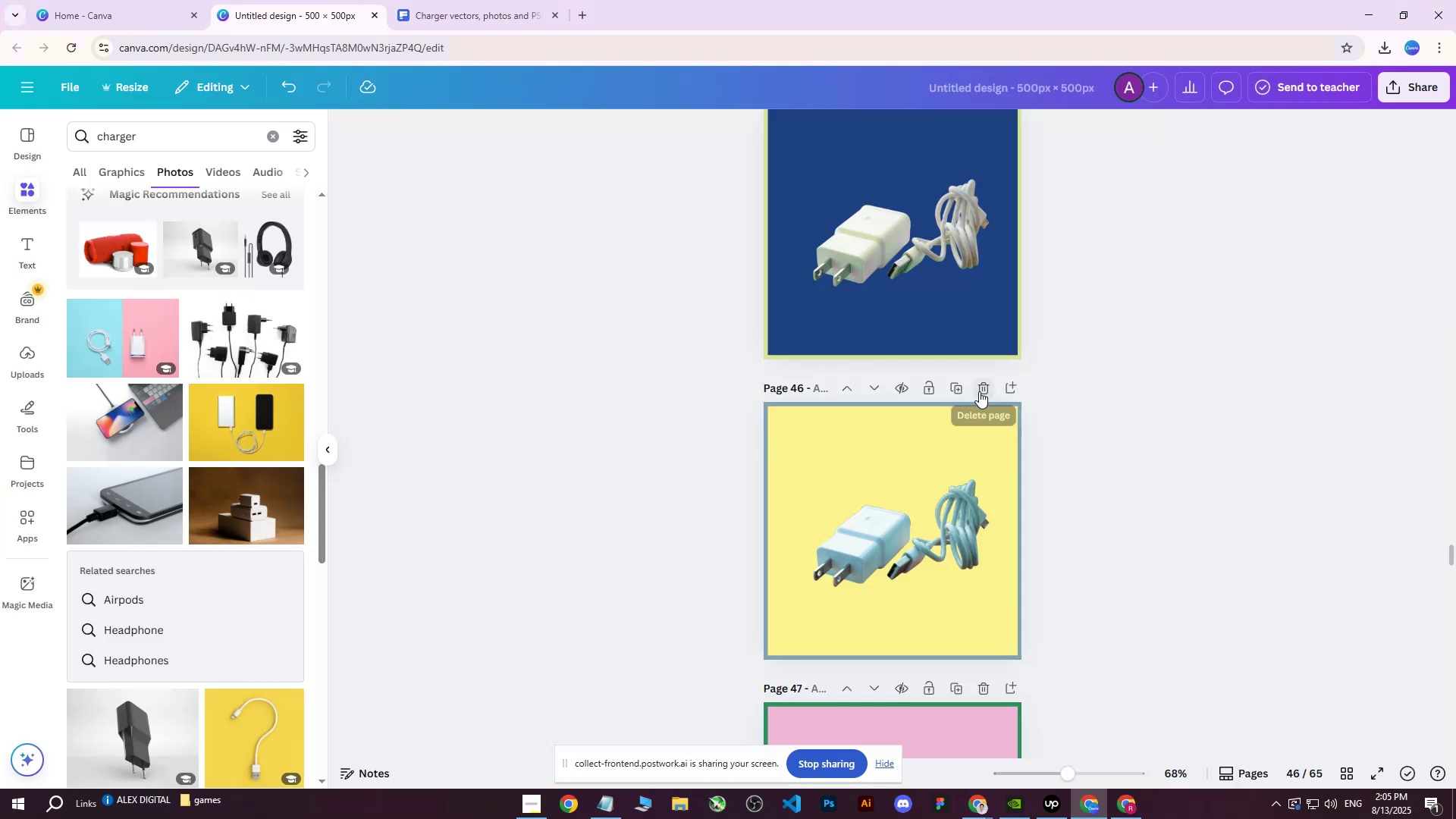 
left_click([954, 385])
 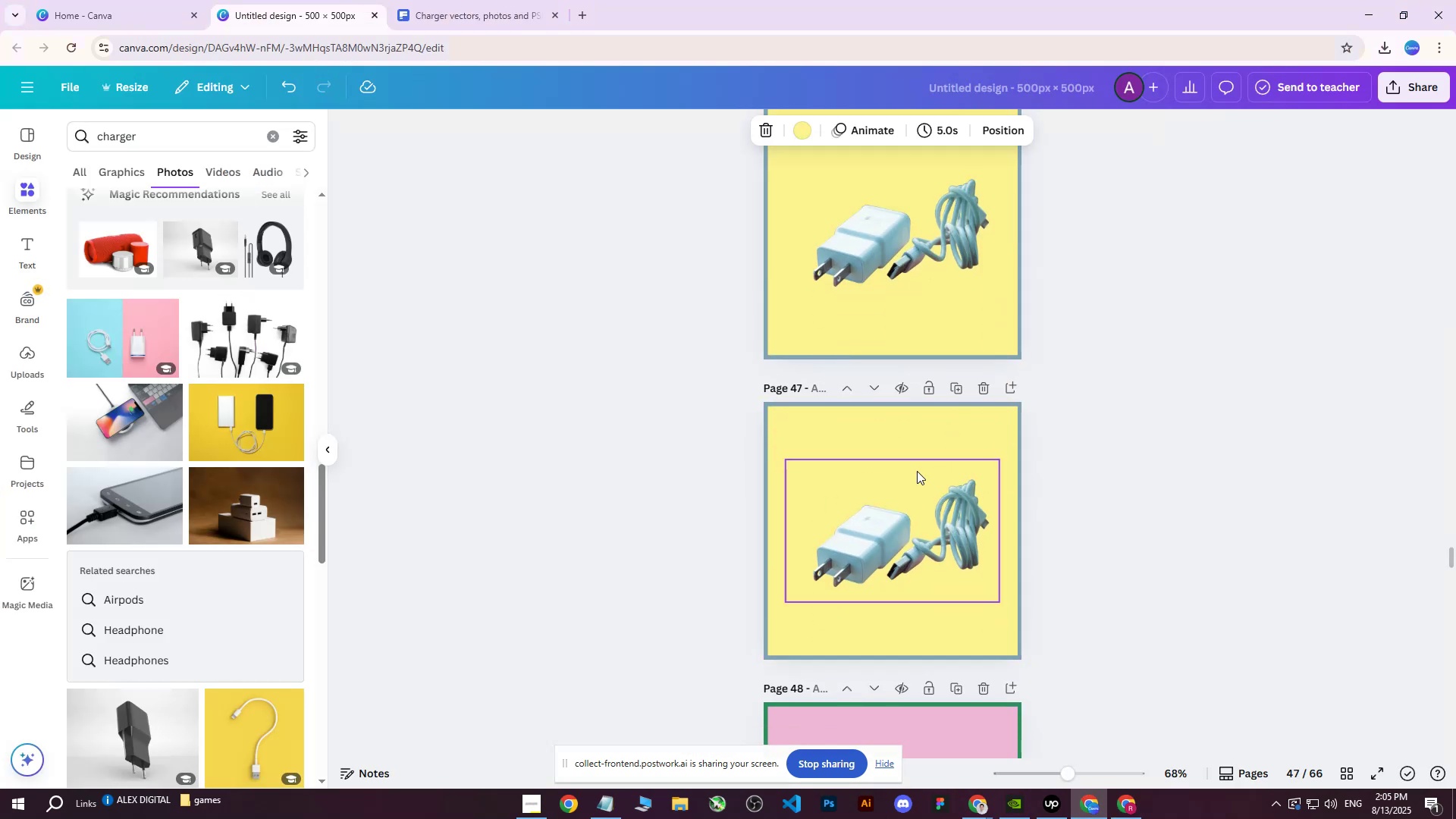 
left_click([896, 502])
 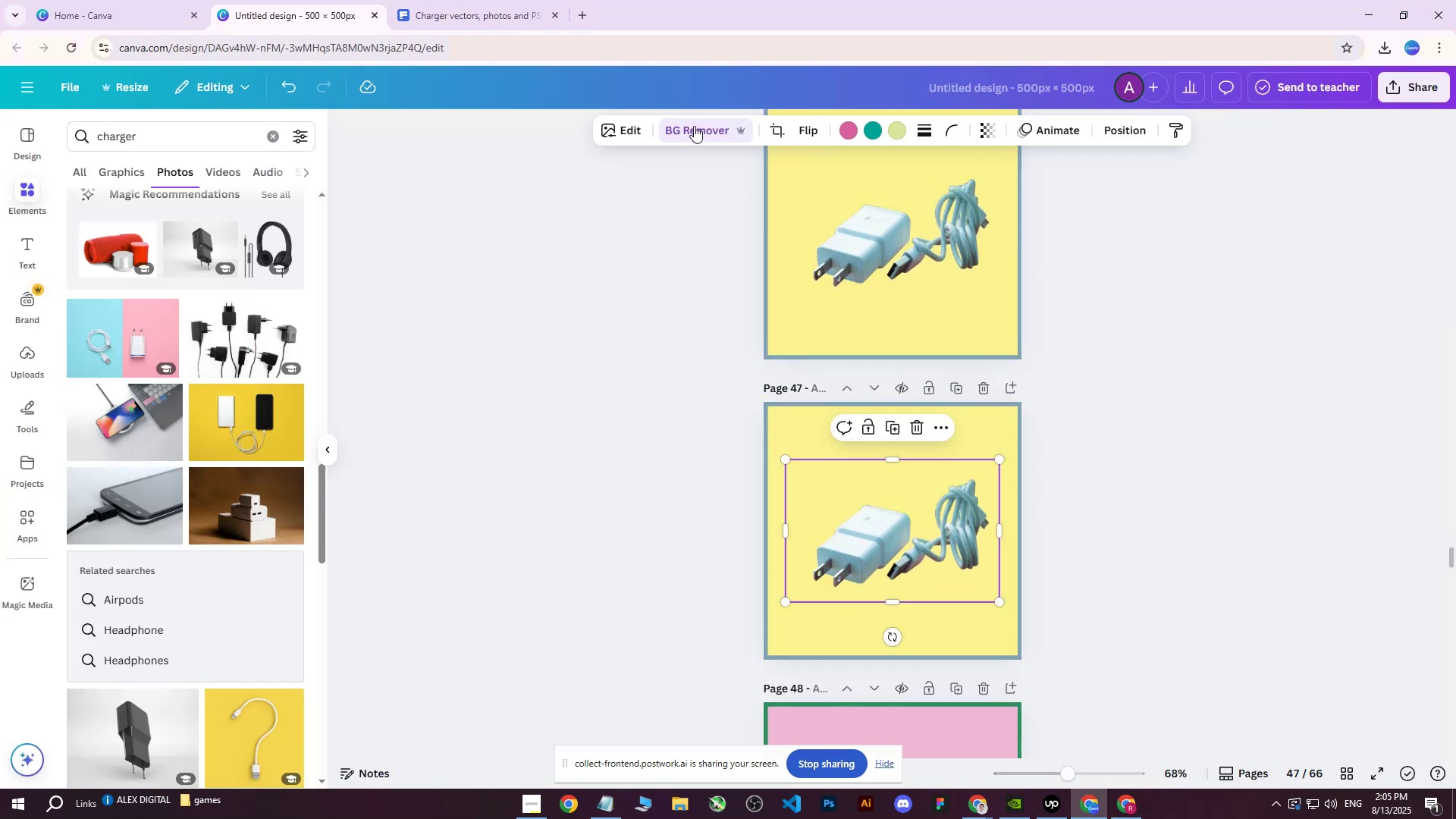 
left_click([905, 127])
 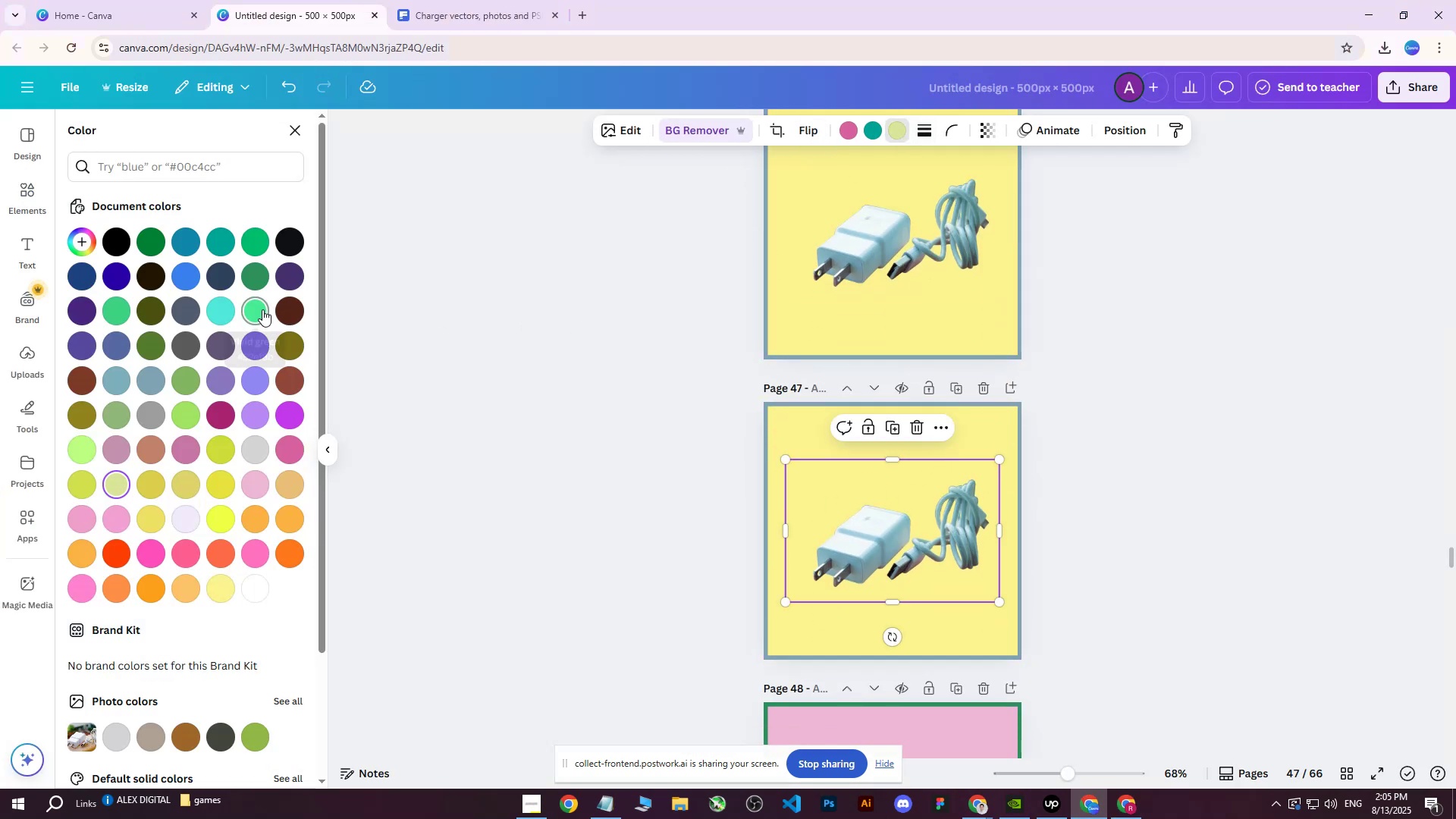 
left_click([262, 309])
 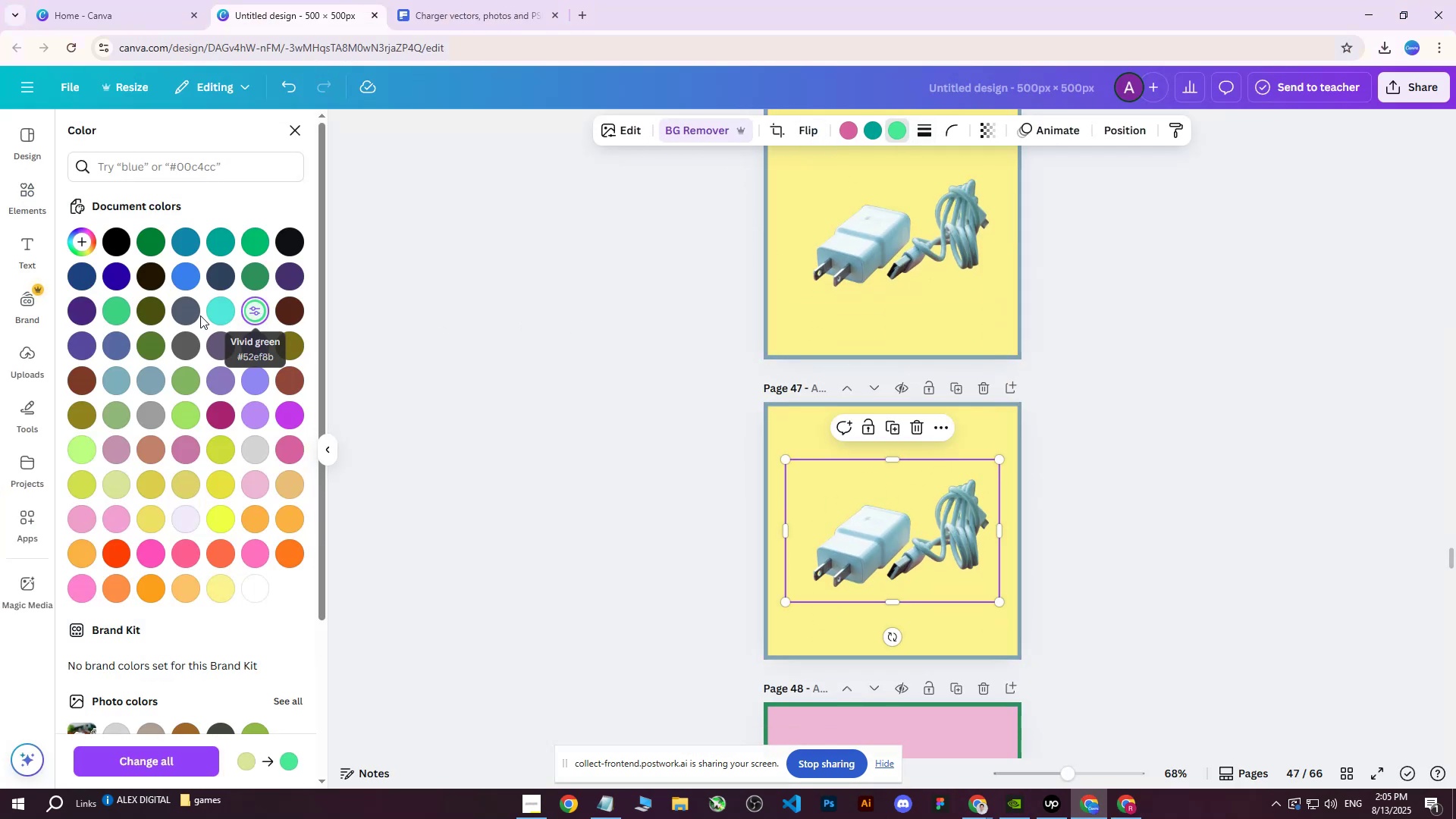 
left_click([190, 316])
 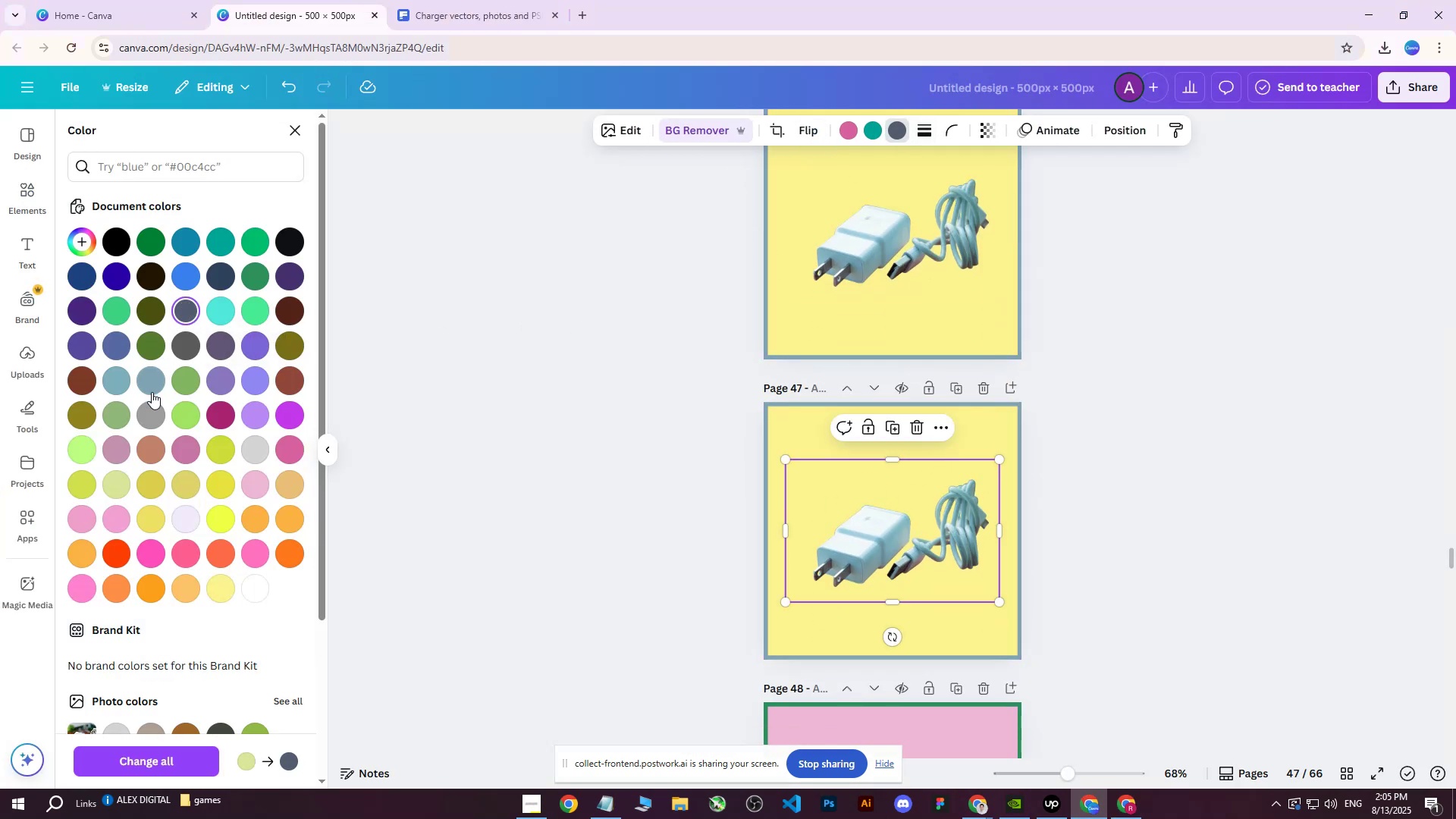 
left_click([152, 396])
 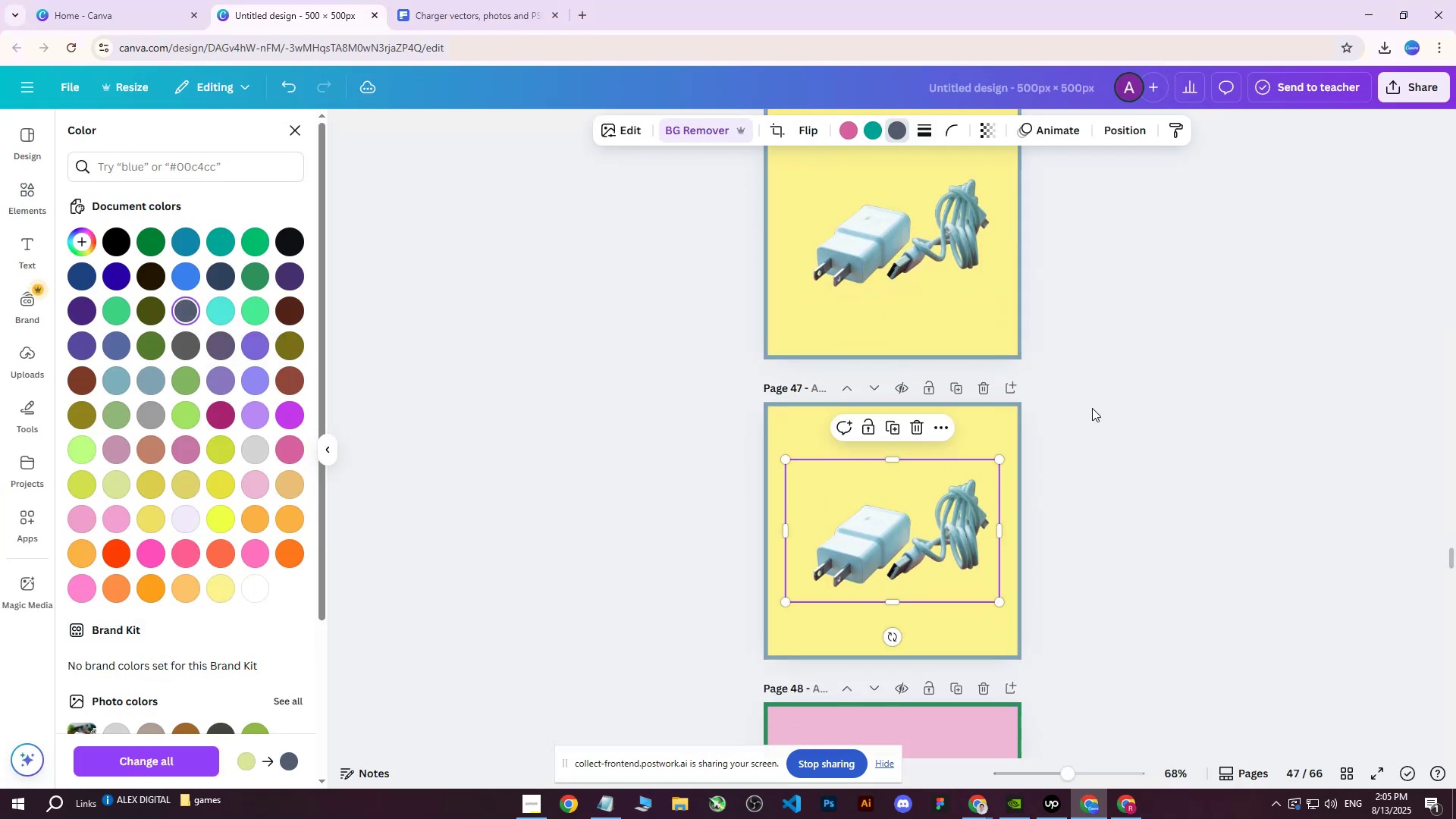 
key(Control+Z)
 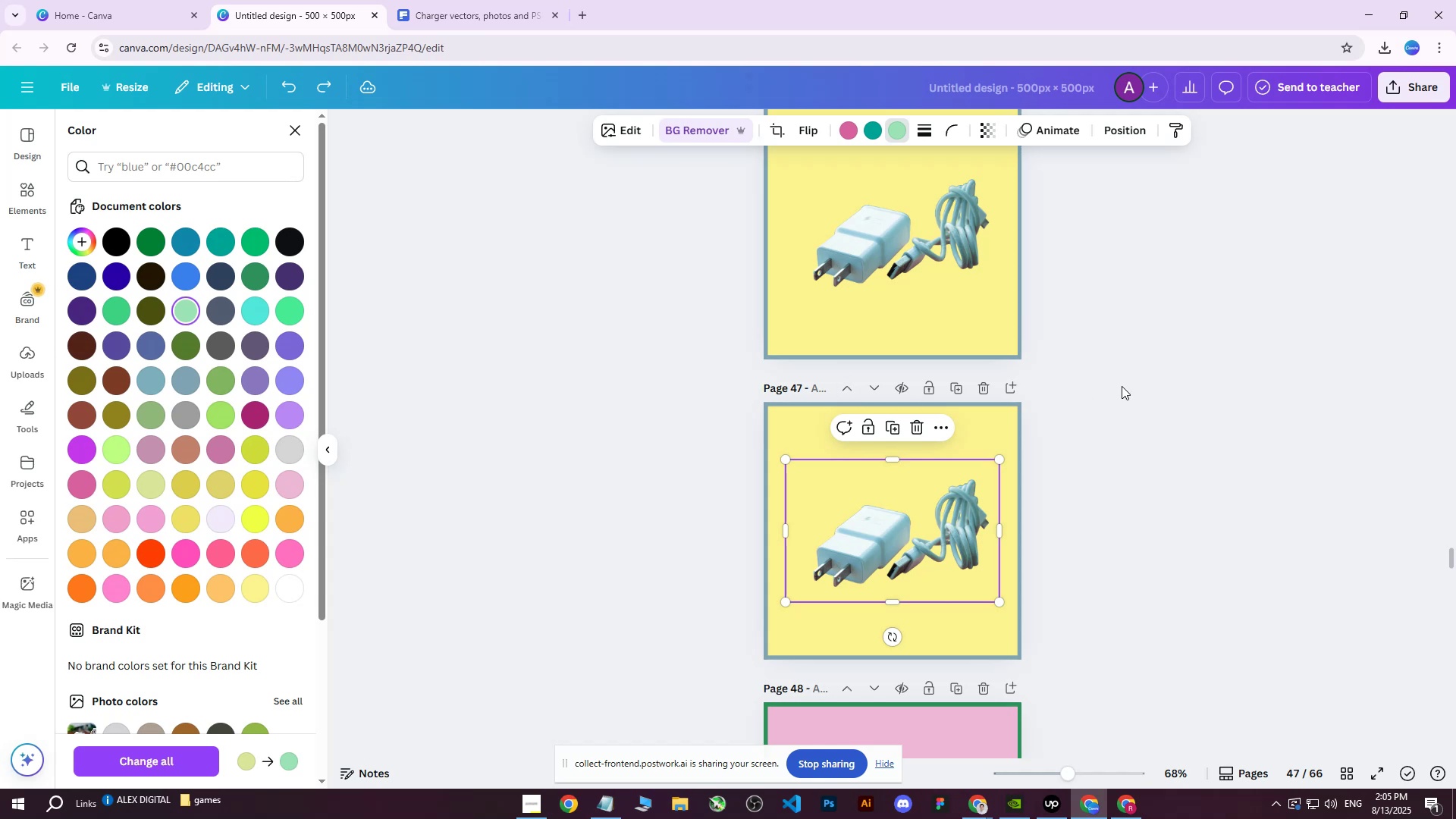 
double_click([884, 516])
 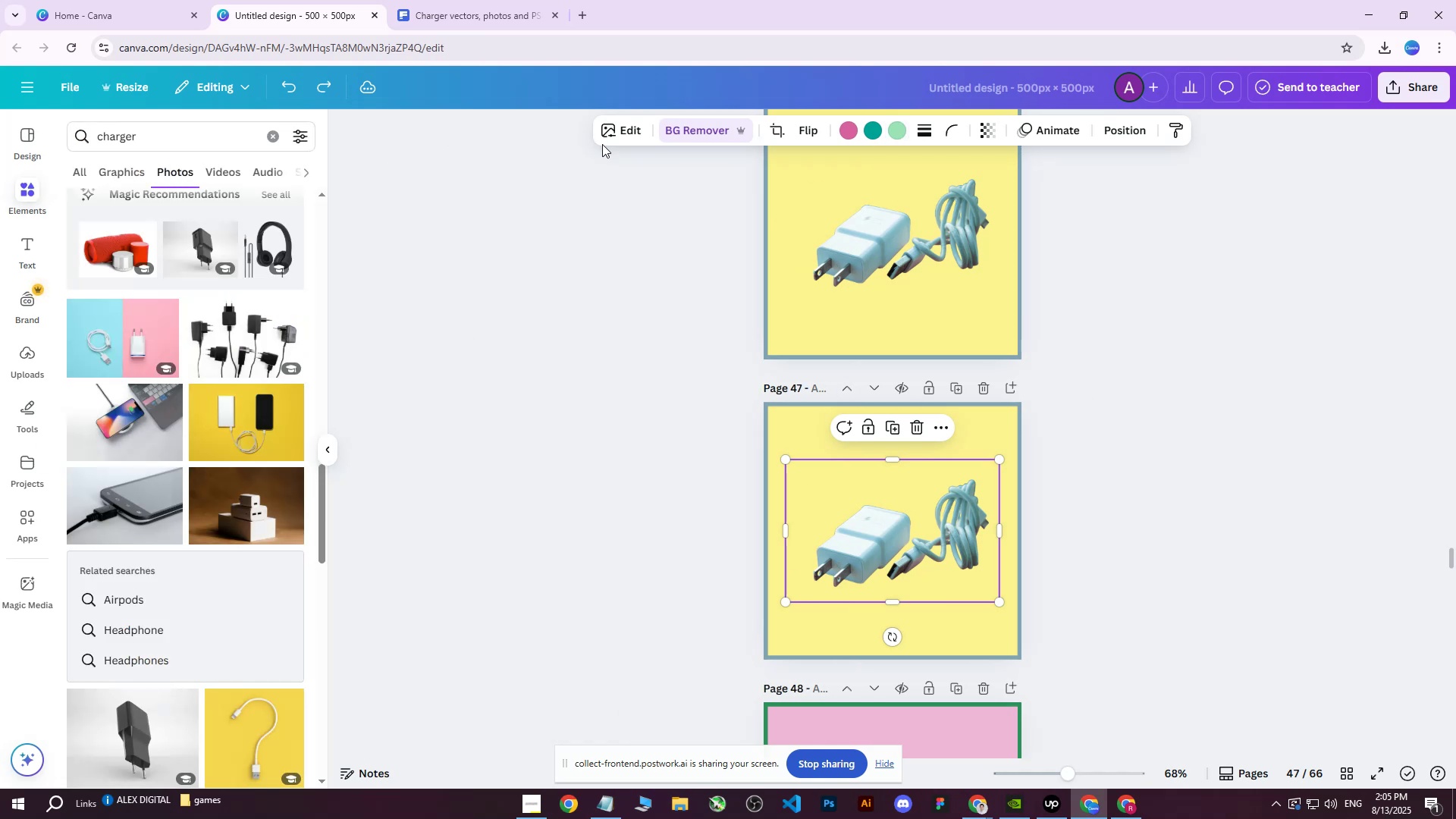 
left_click([629, 131])
 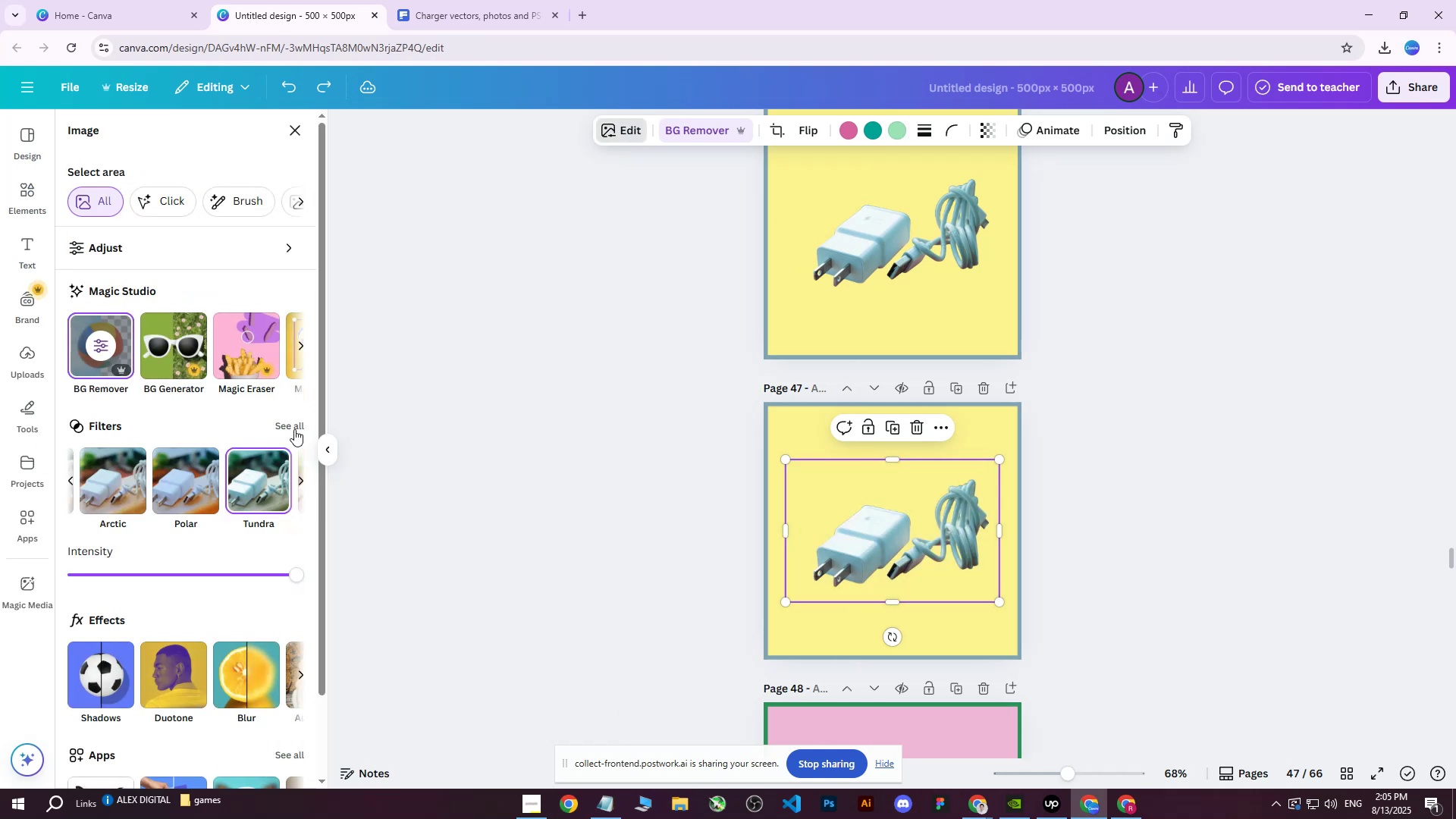 
left_click([297, 420])
 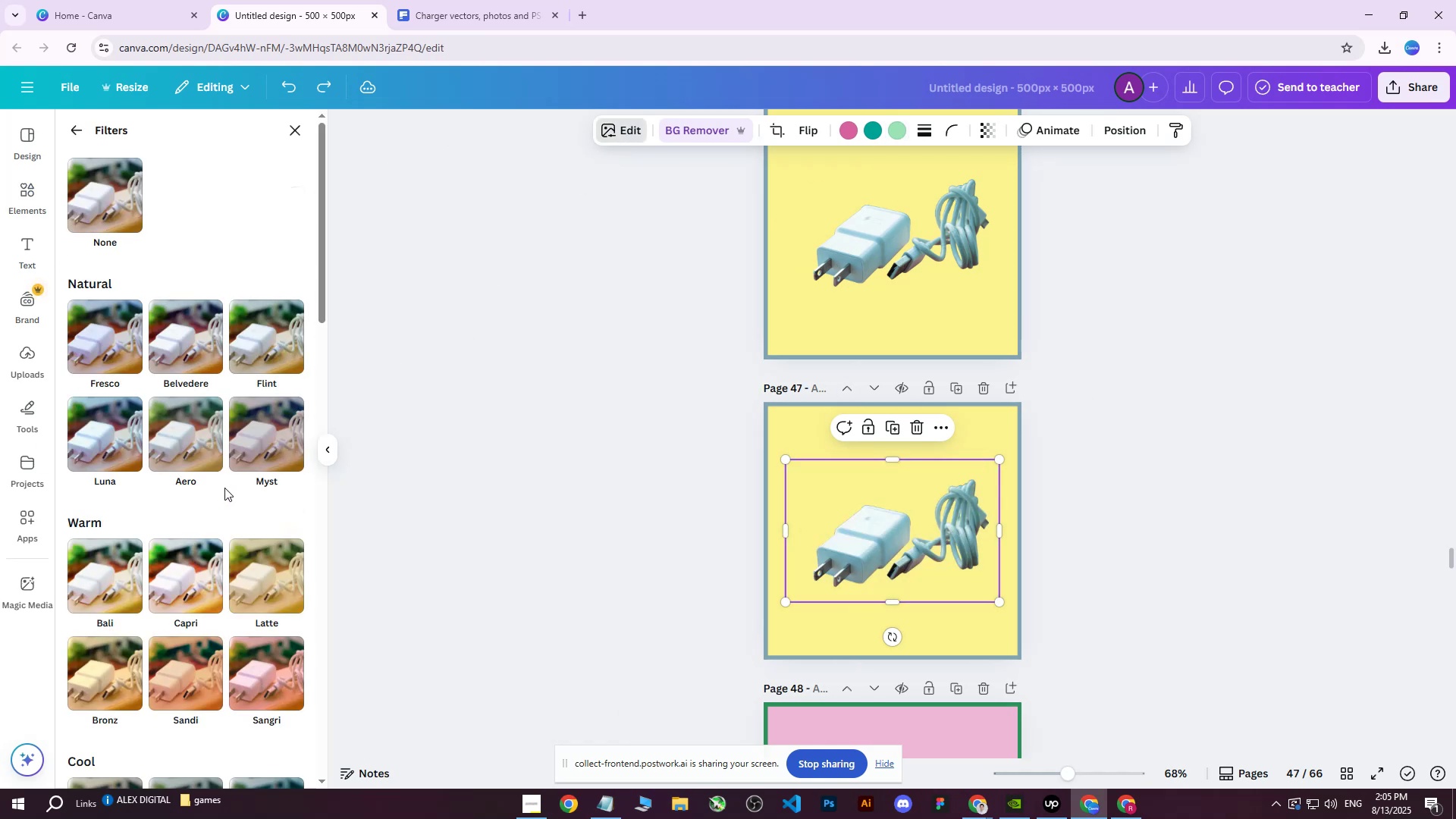 
scroll: coordinate [231, 475], scroll_direction: down, amount: 22.0
 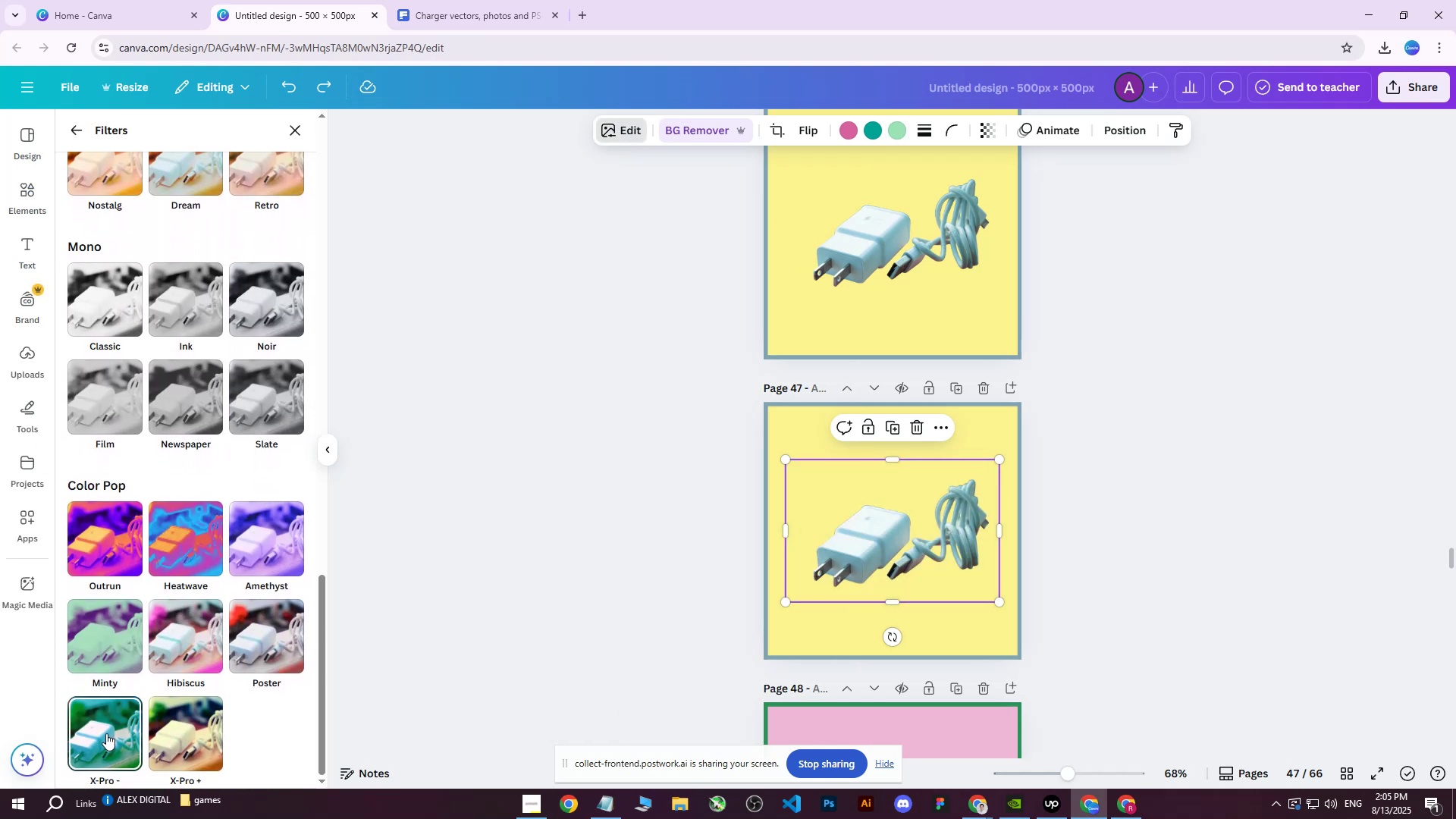 
left_click([106, 733])
 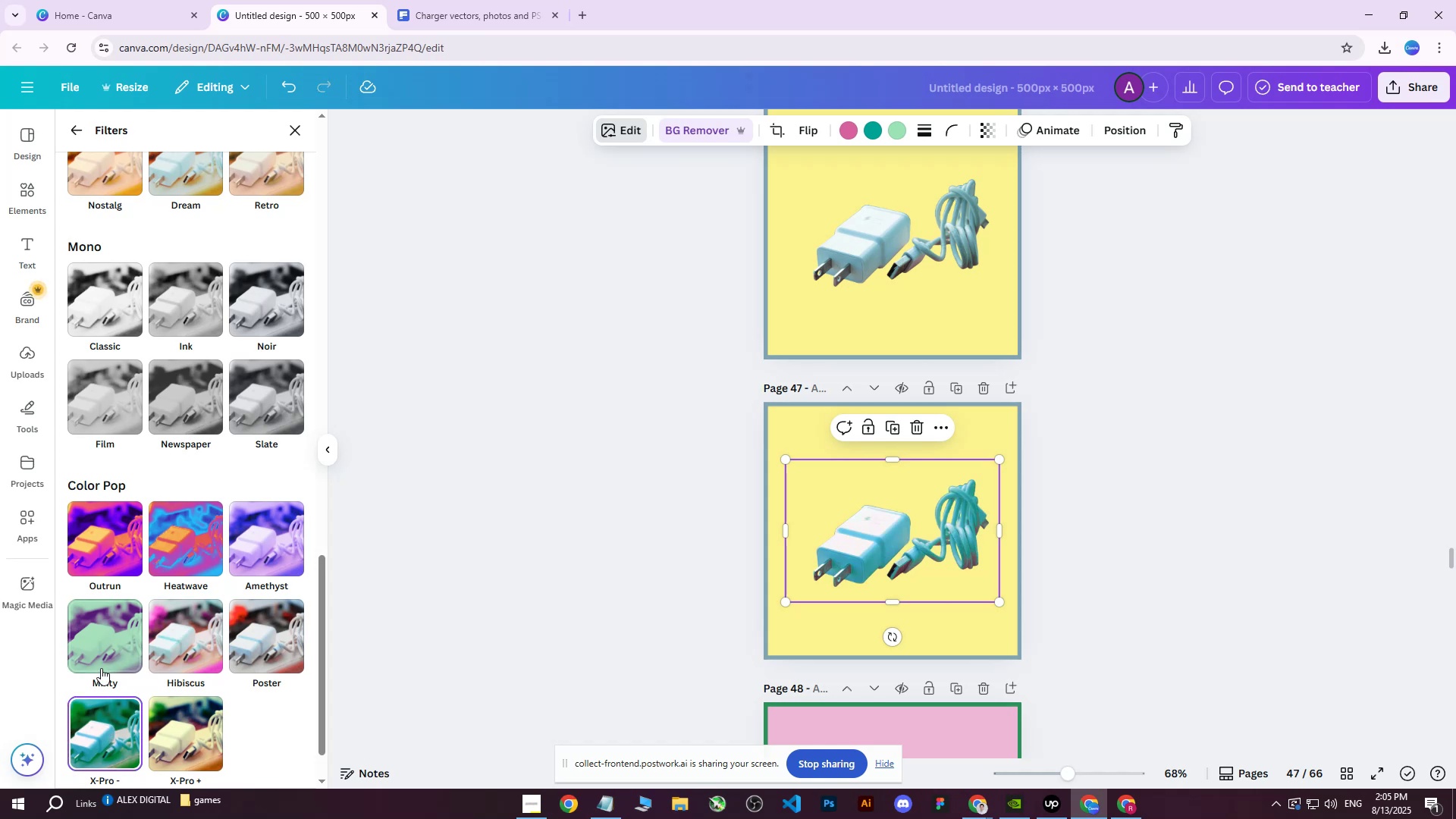 
left_click([111, 646])
 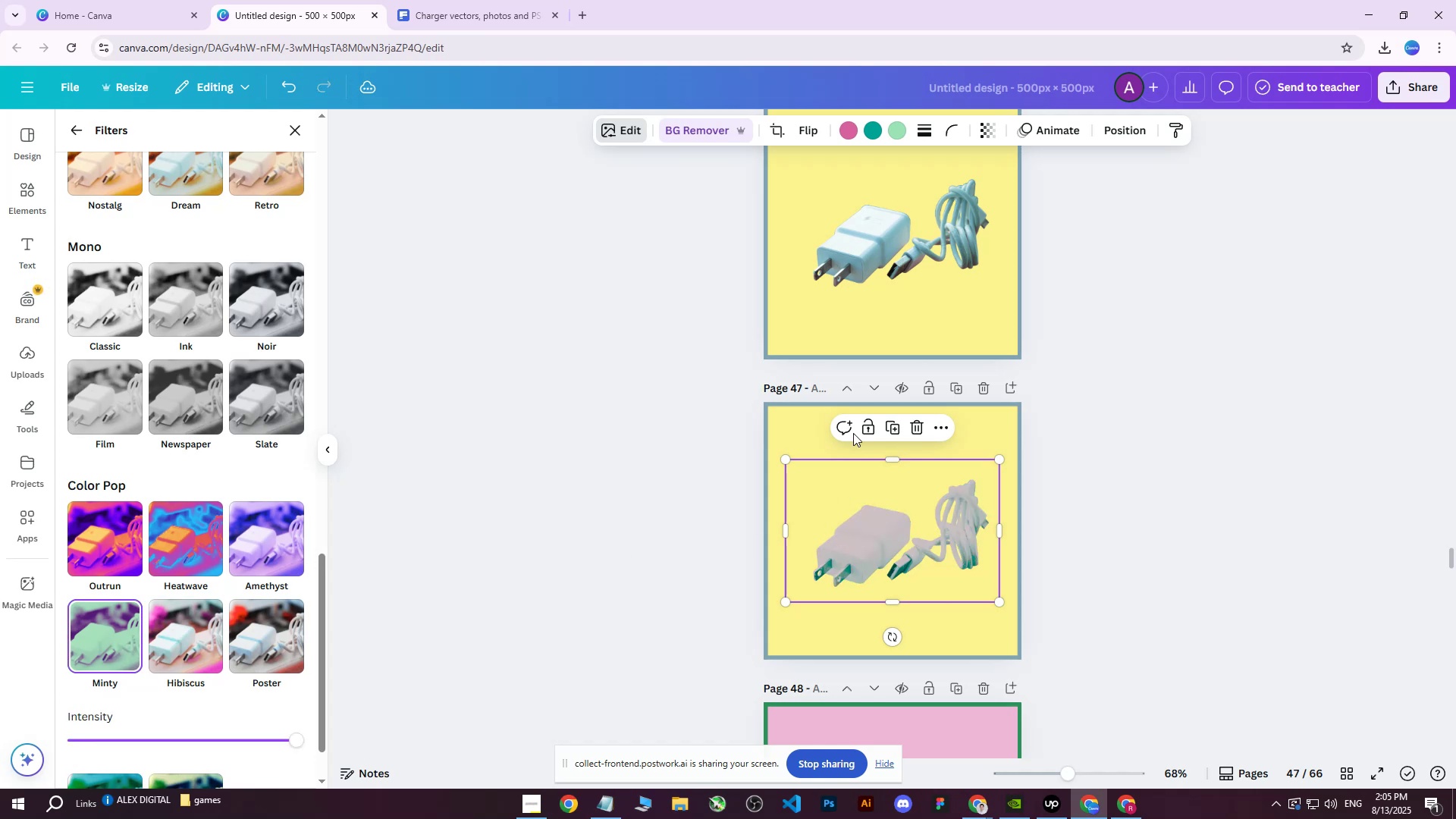 
left_click([783, 416])
 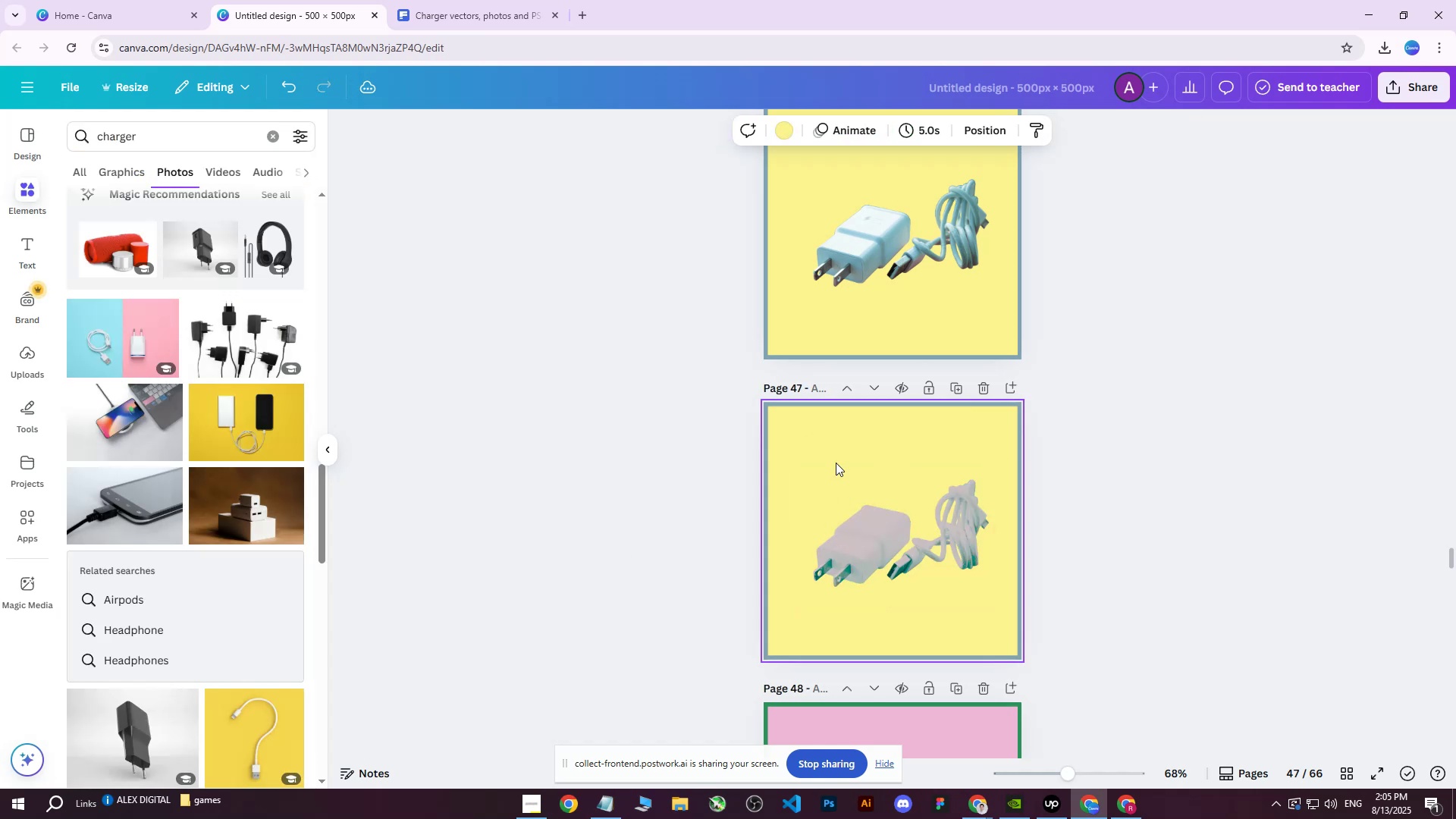 
left_click([891, 531])
 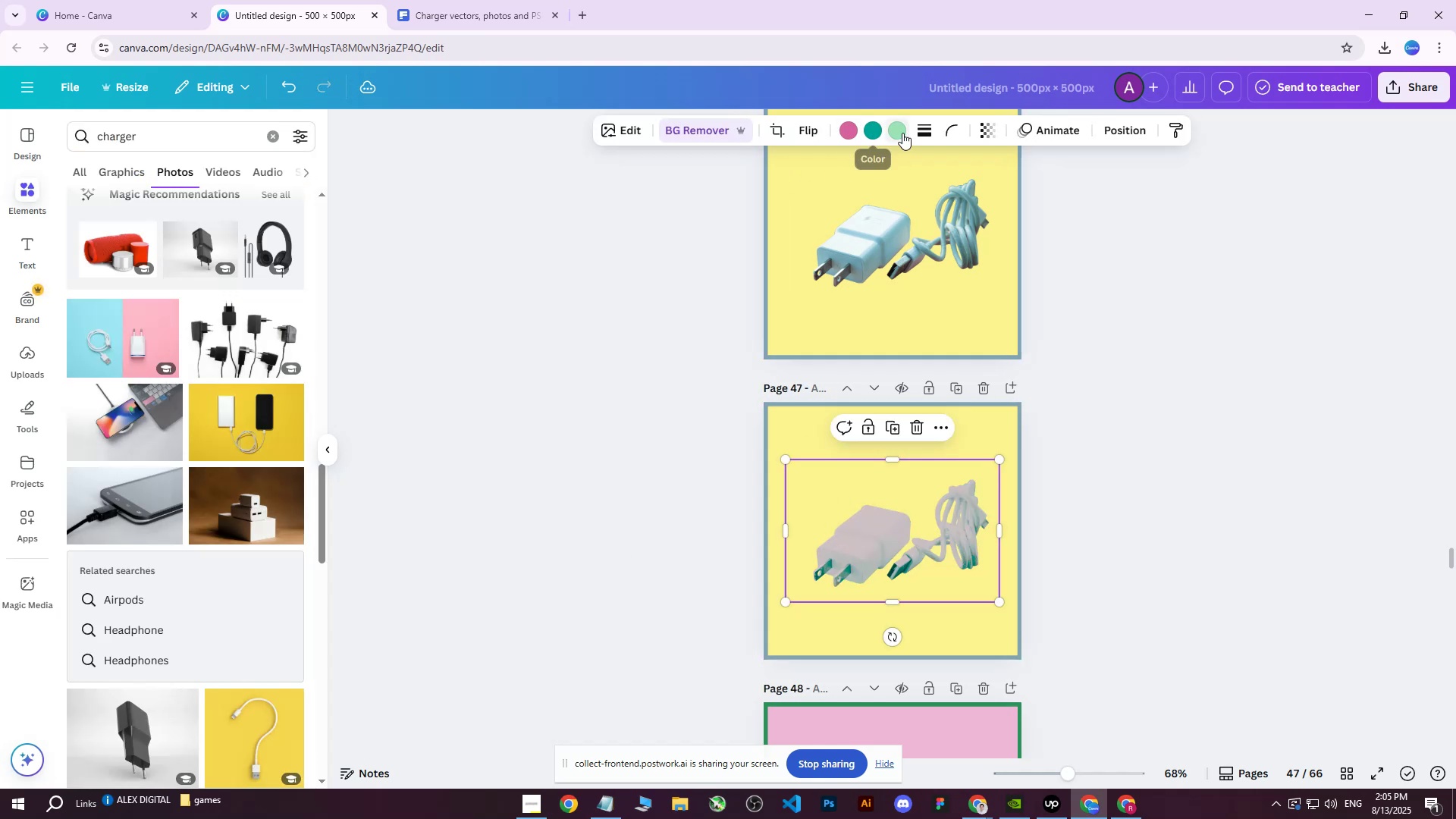 
left_click([902, 133])
 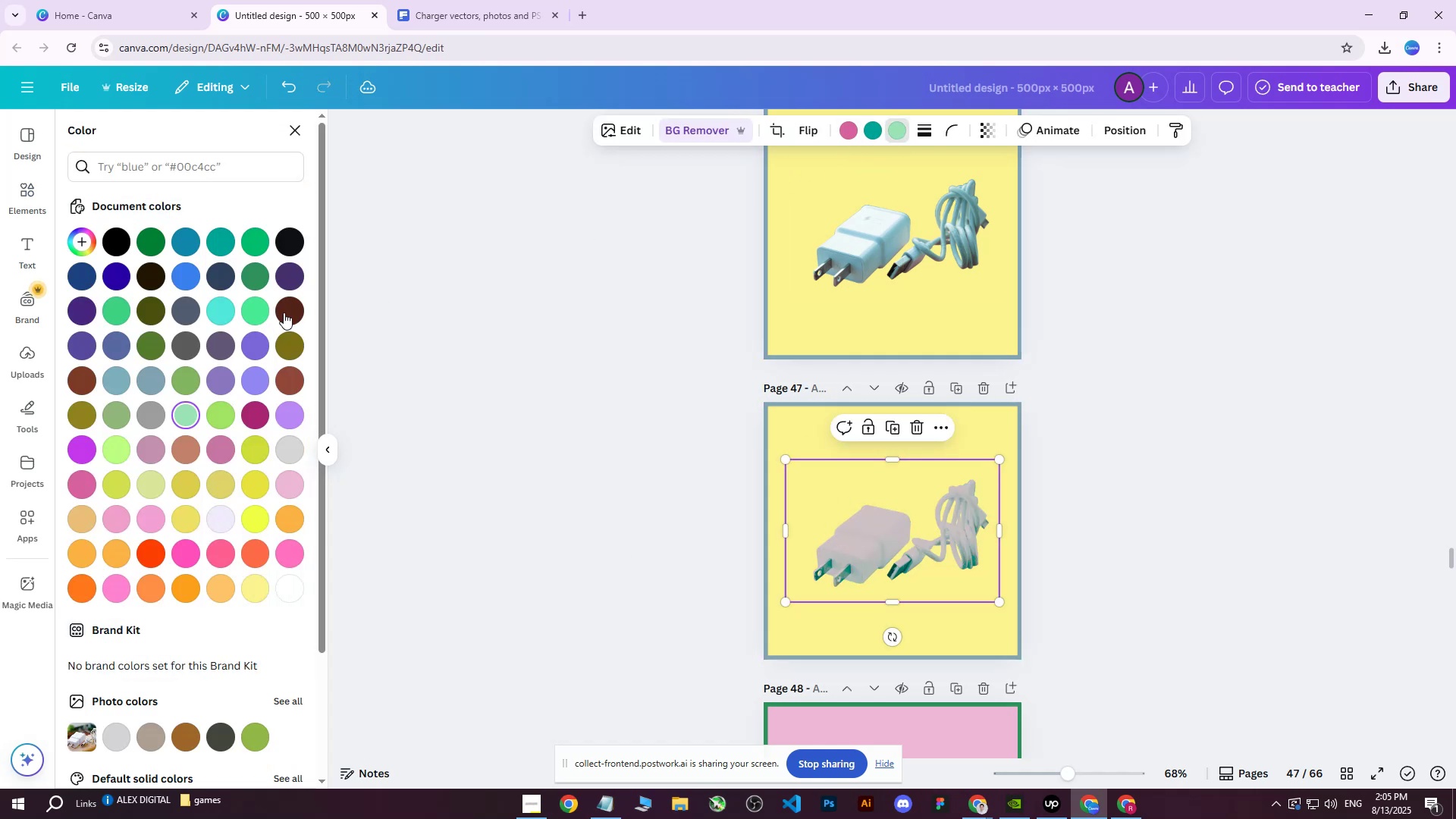 
left_click([290, 305])
 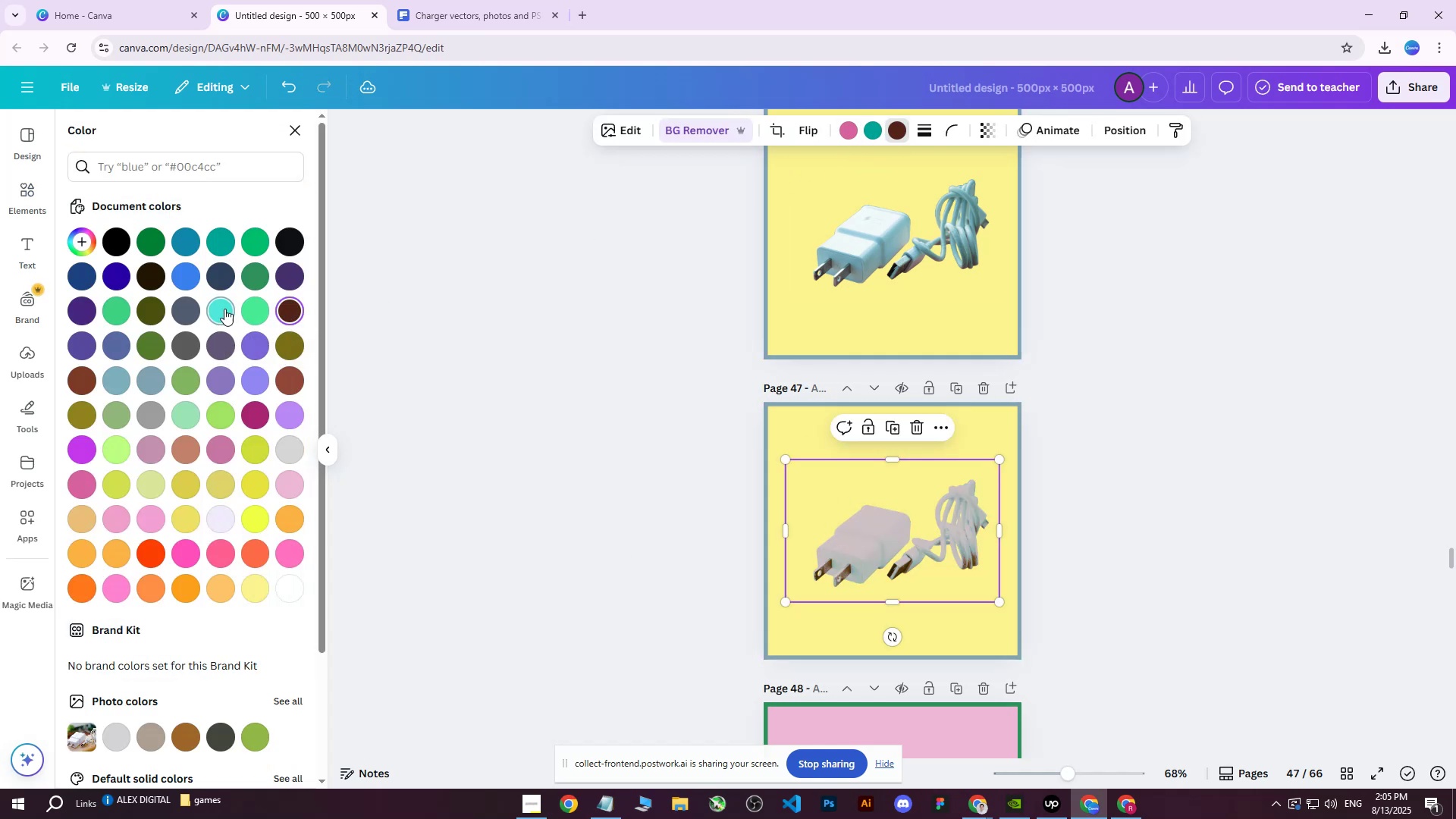 
left_click([865, 126])
 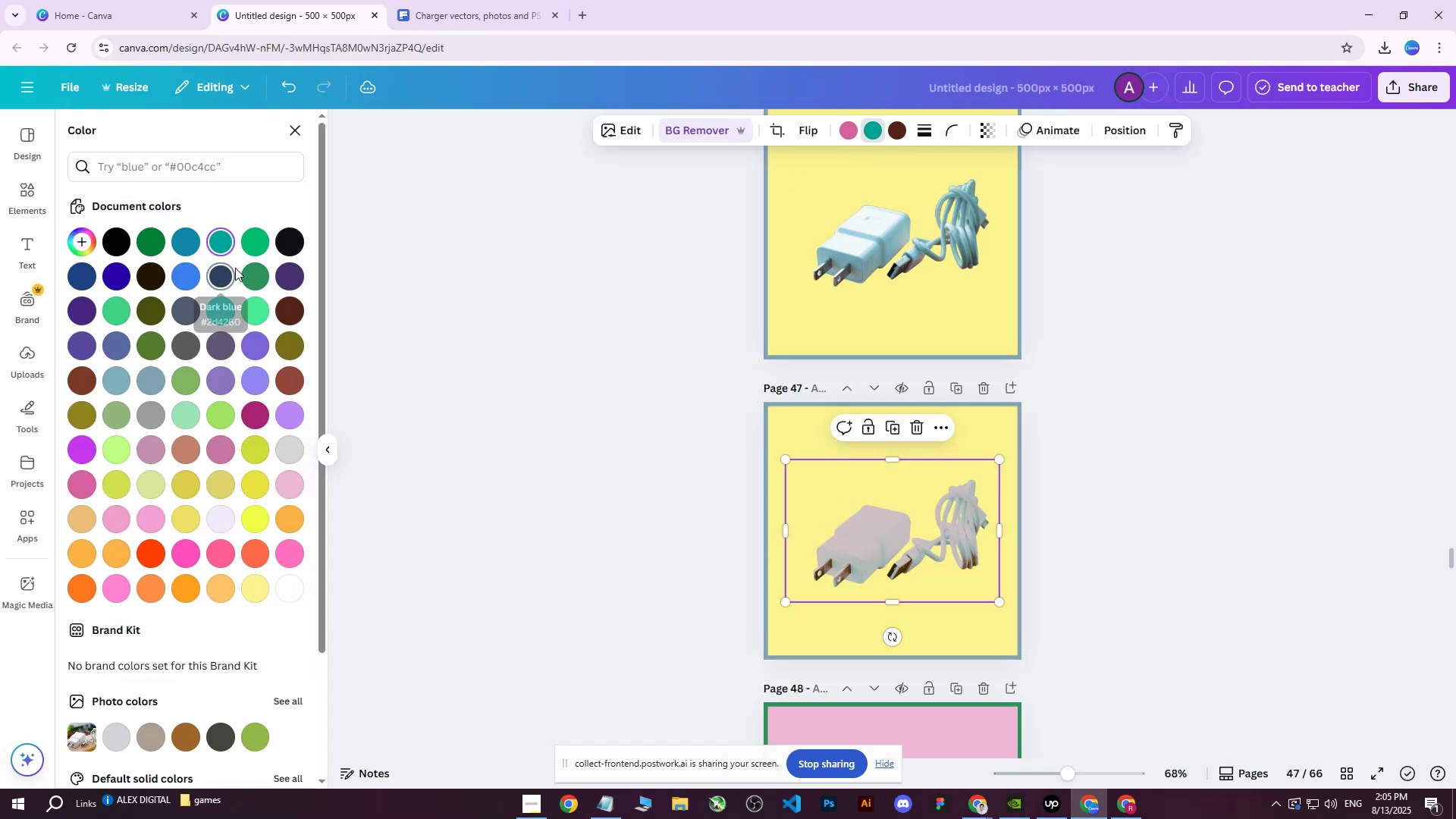 
left_click([223, 279])
 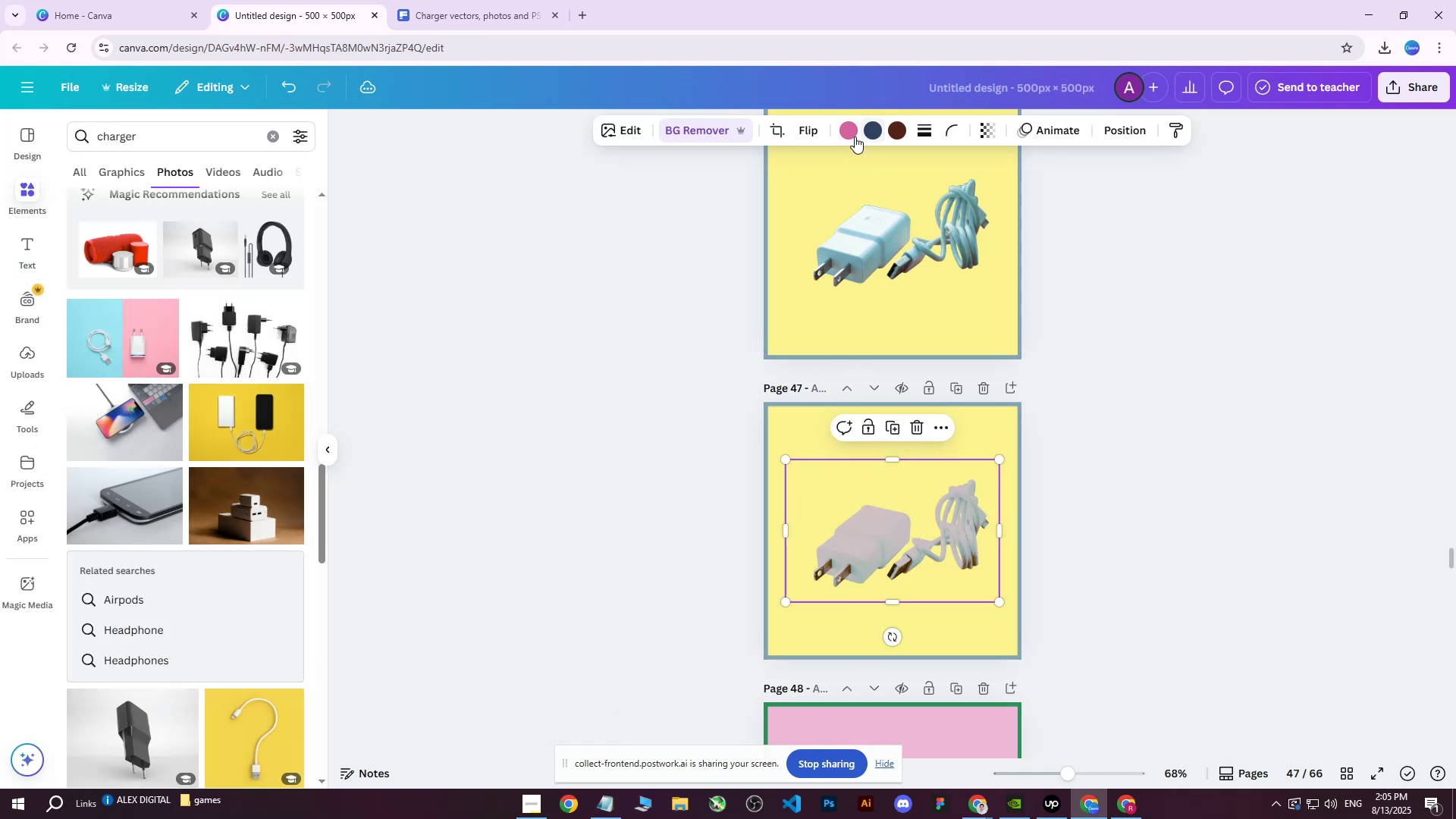 
double_click([850, 132])
 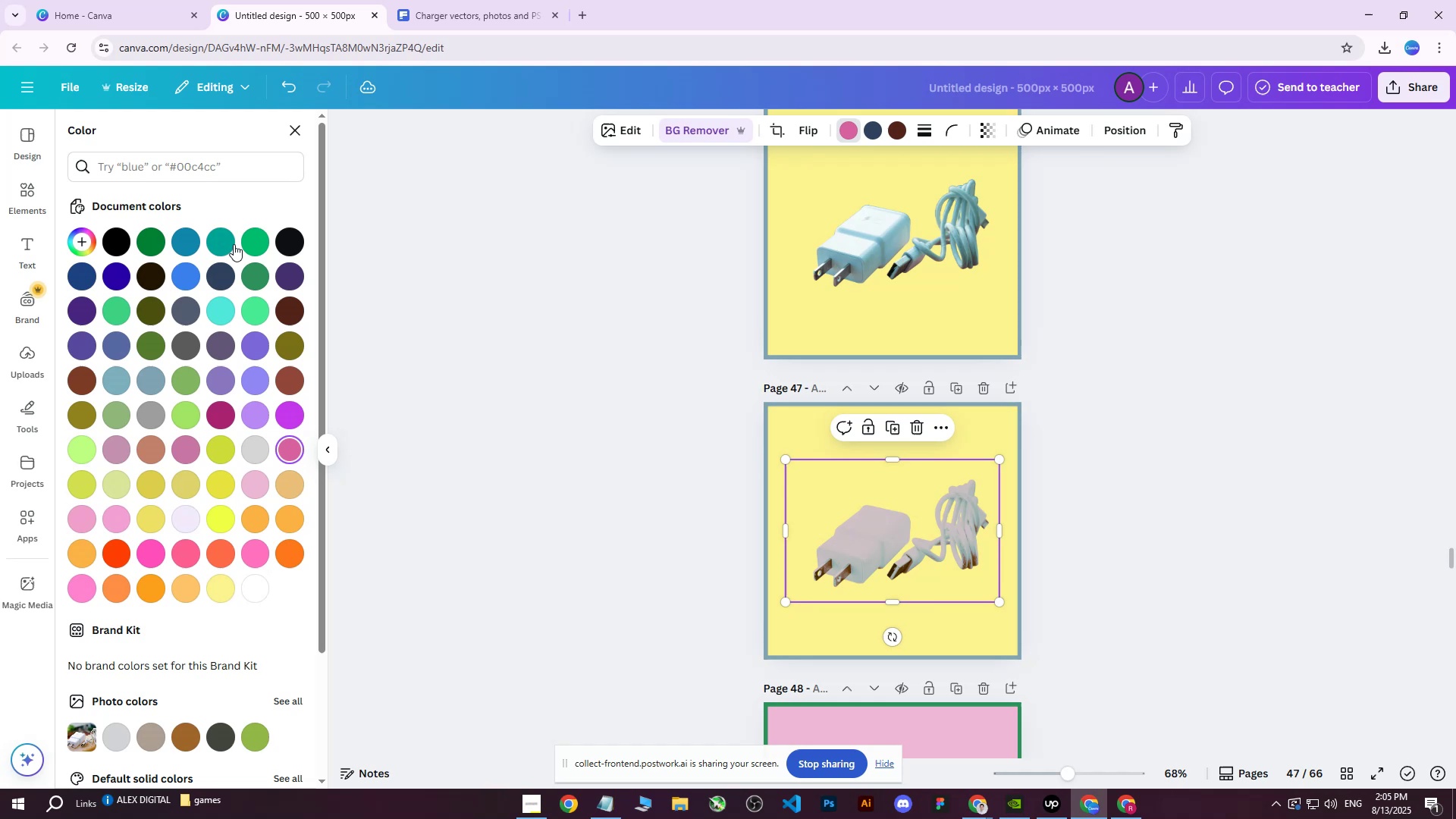 
left_click([253, 234])
 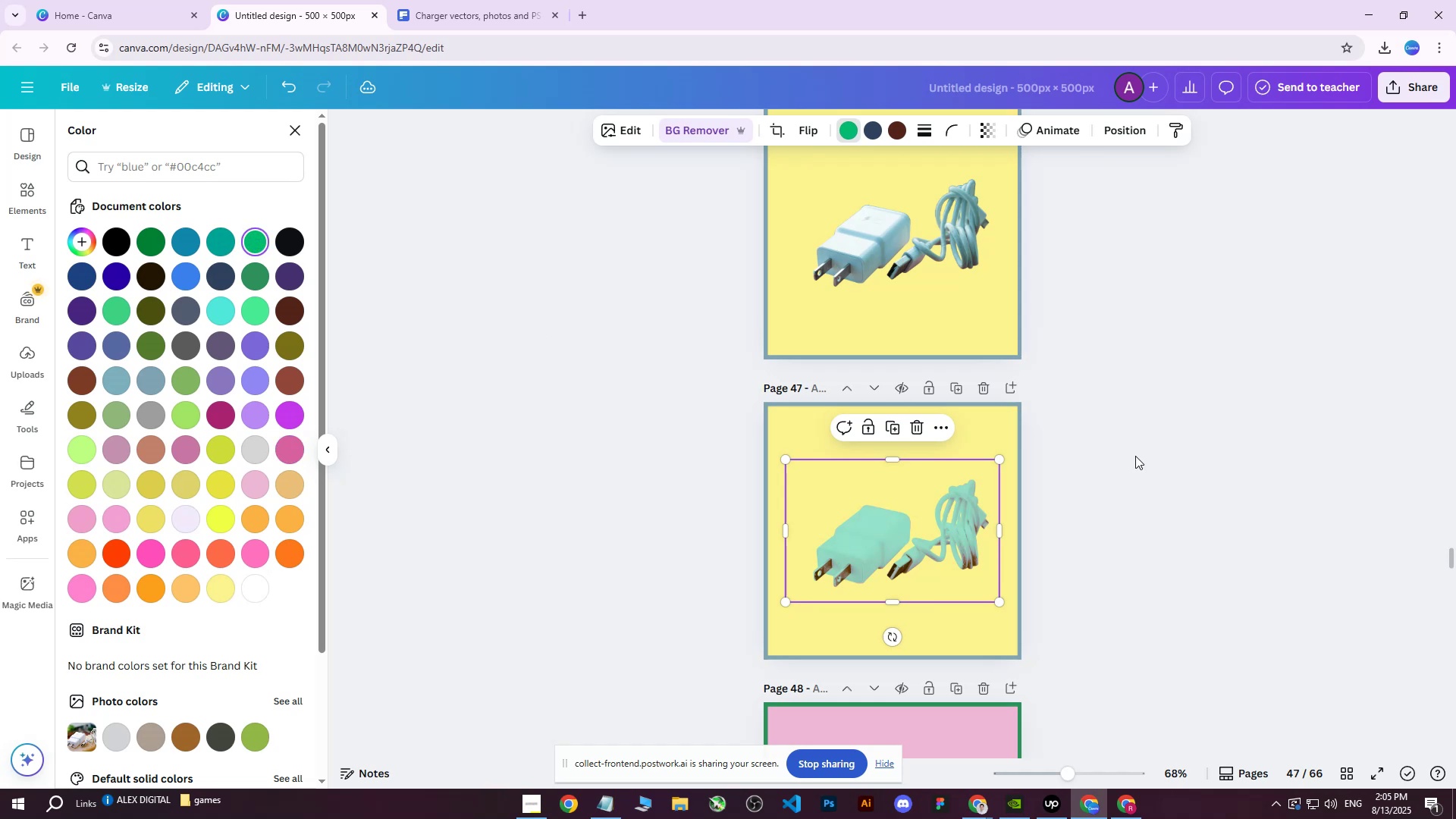 
double_click([1135, 456])
 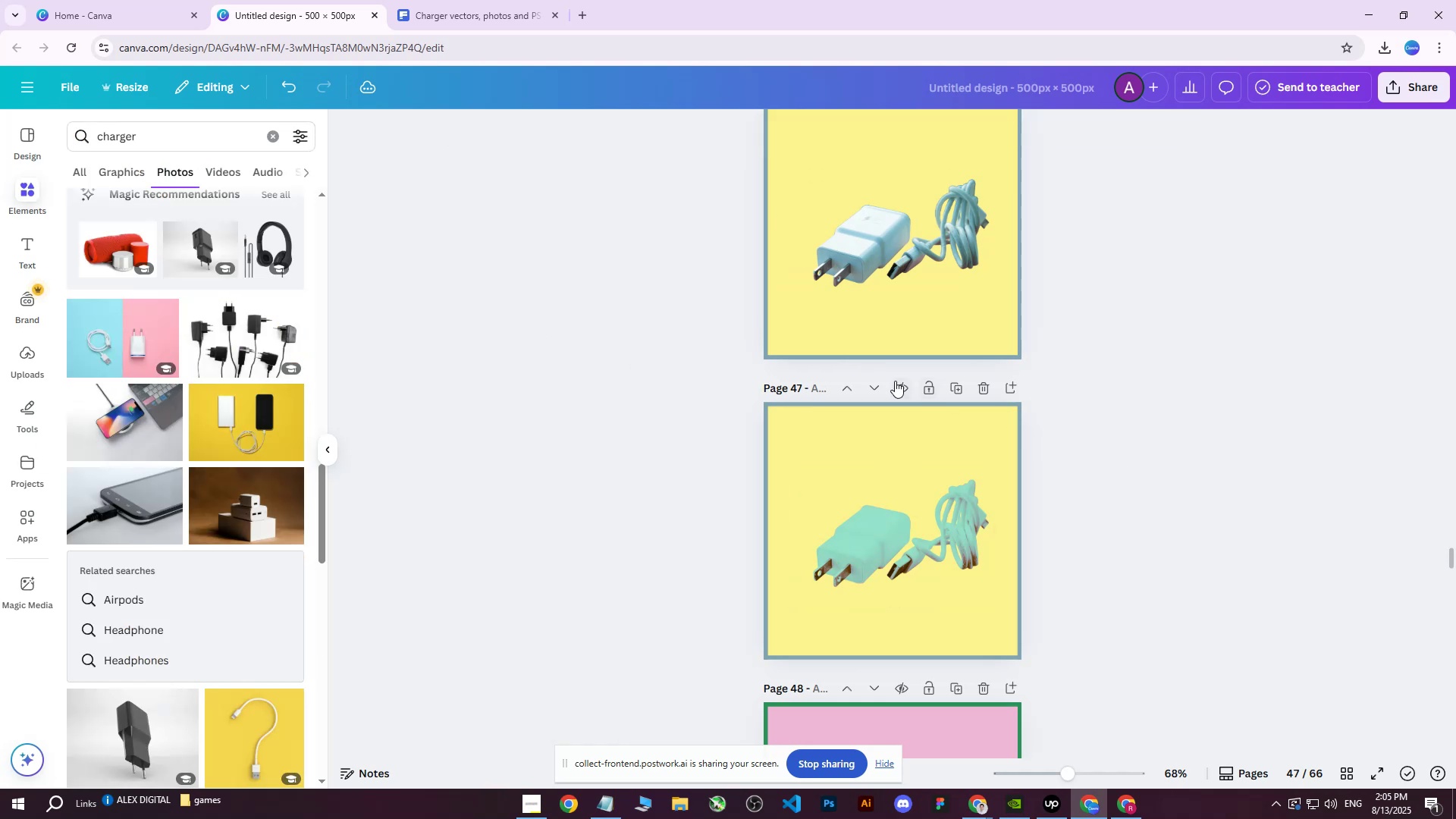 
scroll: coordinate [994, 352], scroll_direction: up, amount: 7.0
 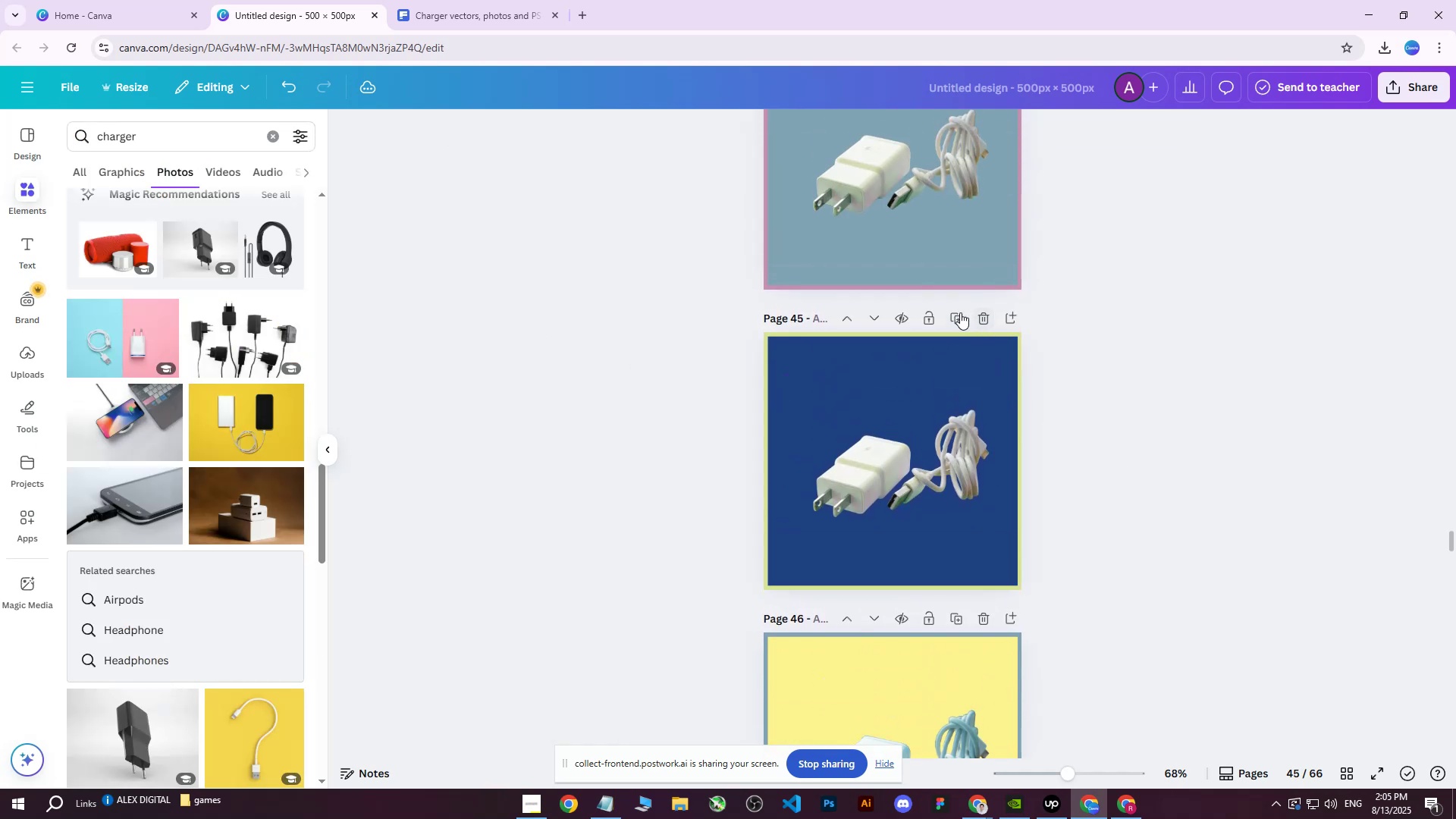 
left_click([959, 312])
 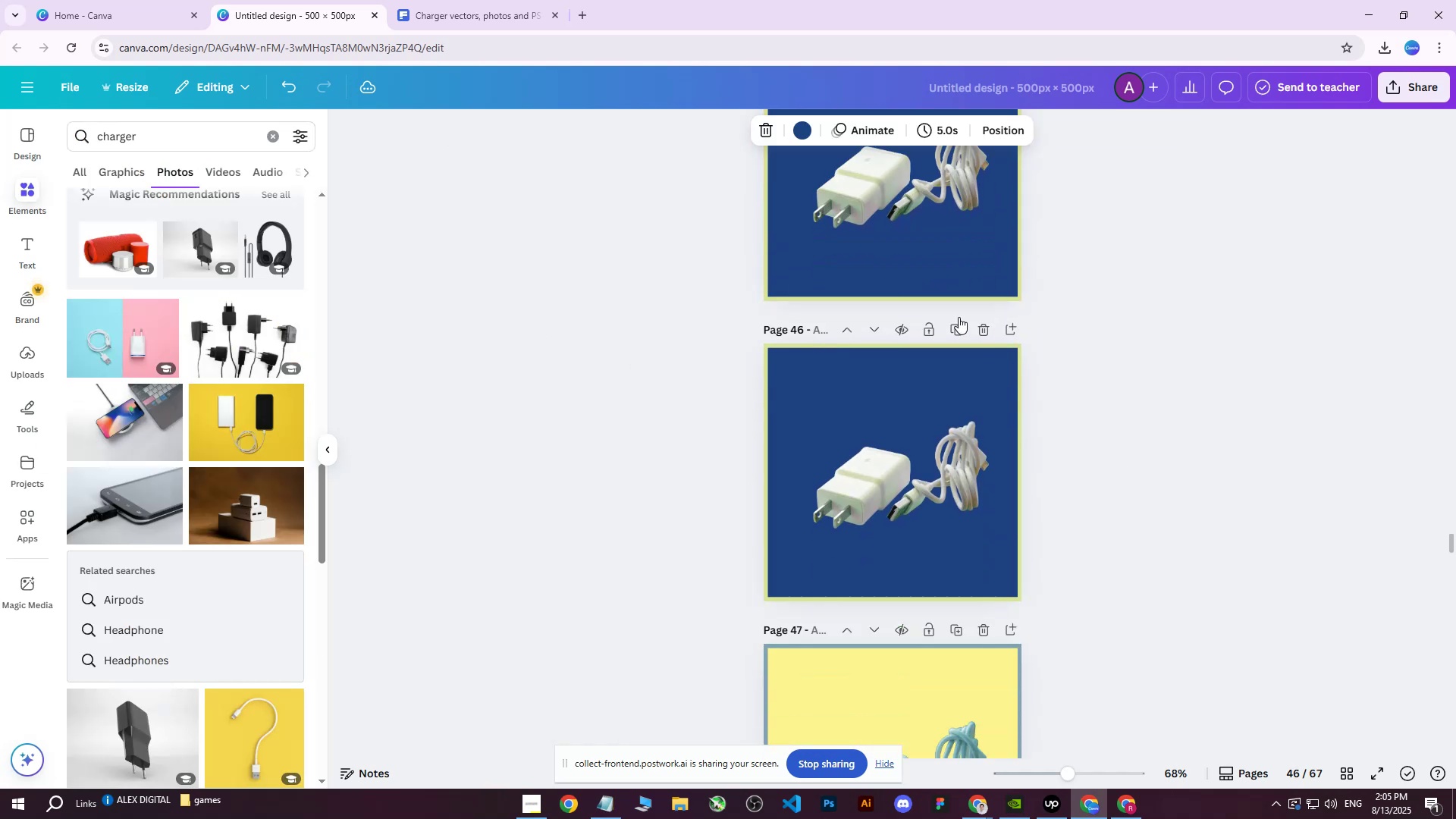 
scroll: coordinate [1019, 398], scroll_direction: down, amount: 6.0
 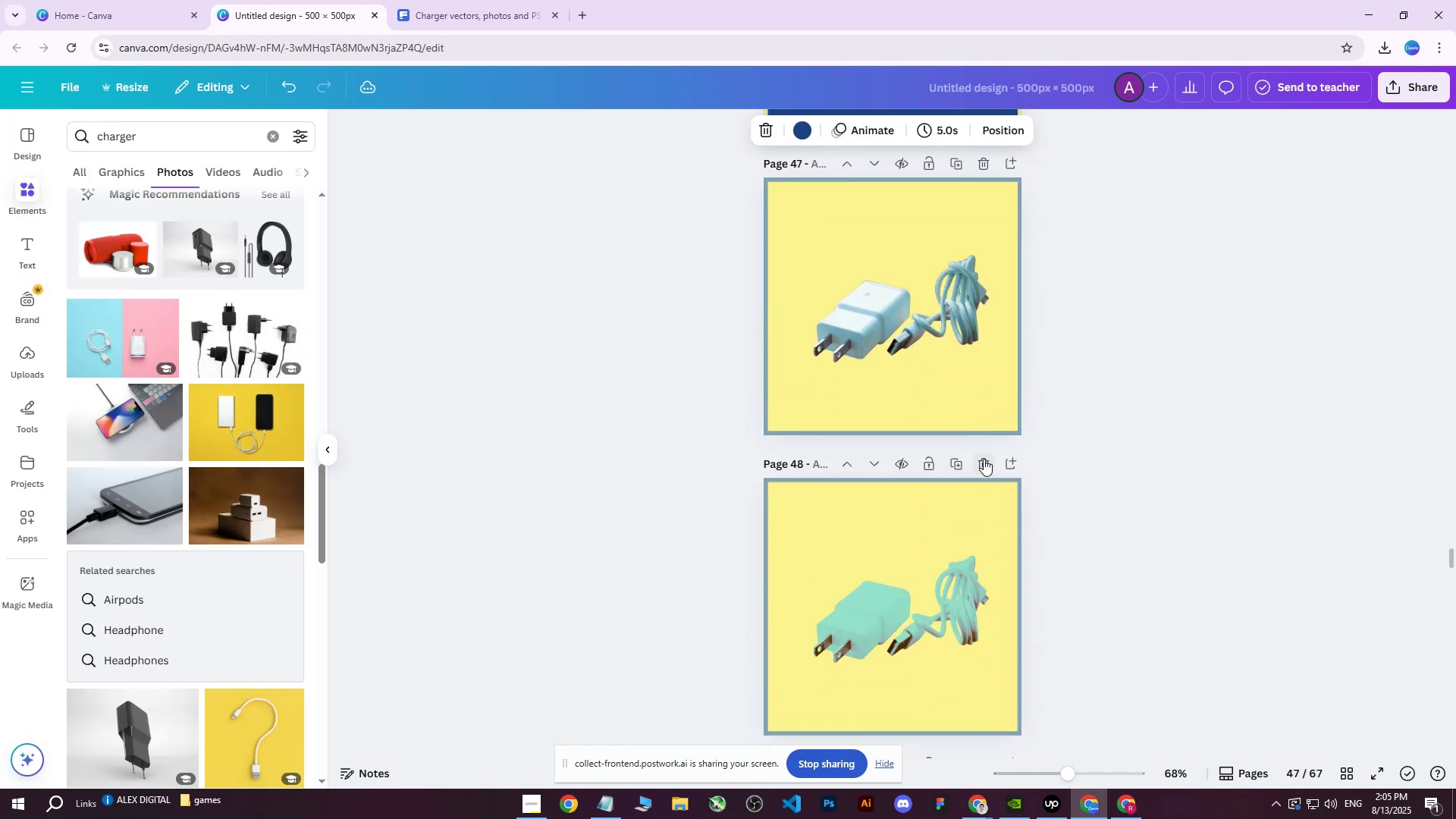 
scroll: coordinate [1016, 457], scroll_direction: up, amount: 5.0
 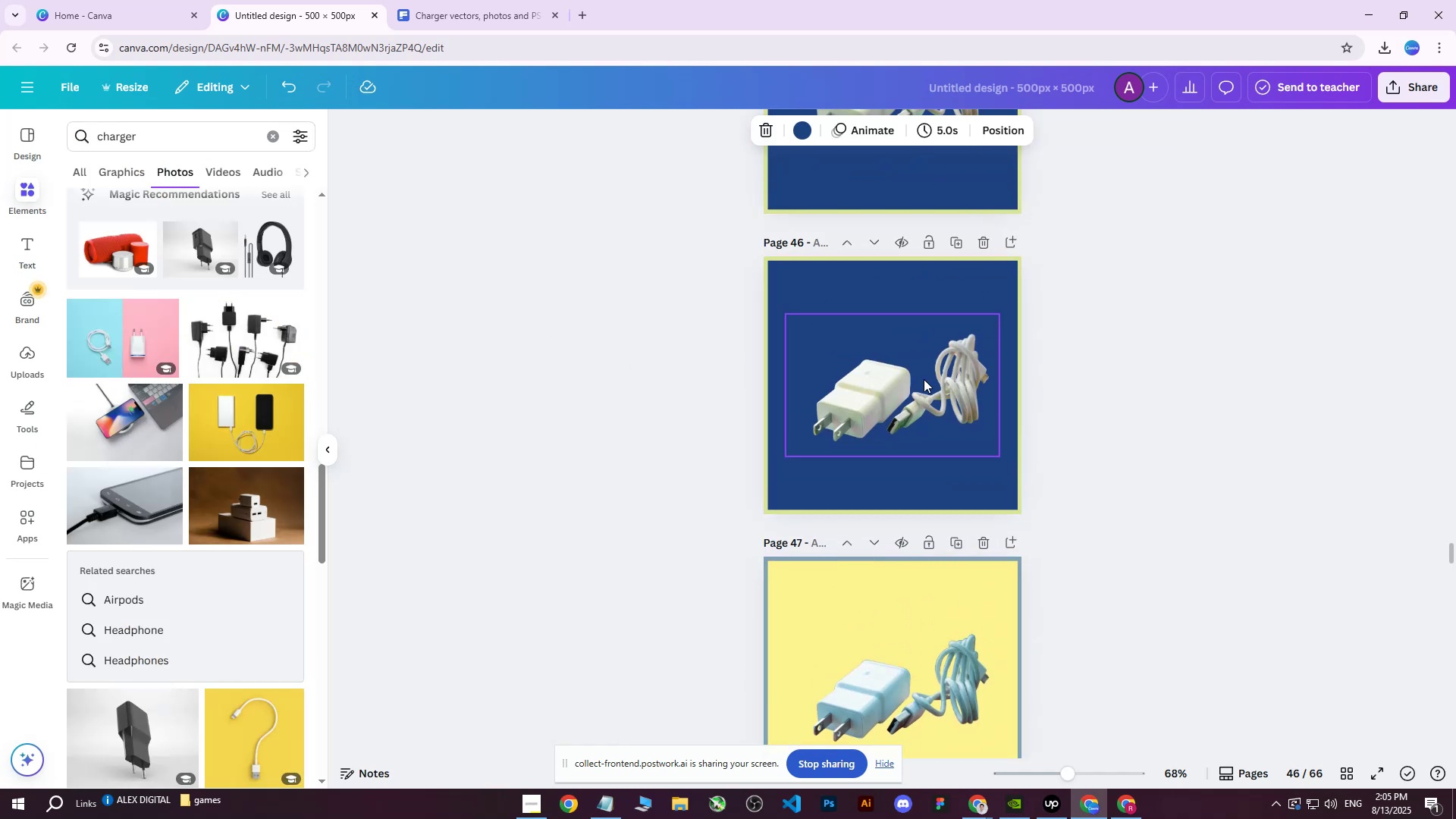 
left_click([916, 375])
 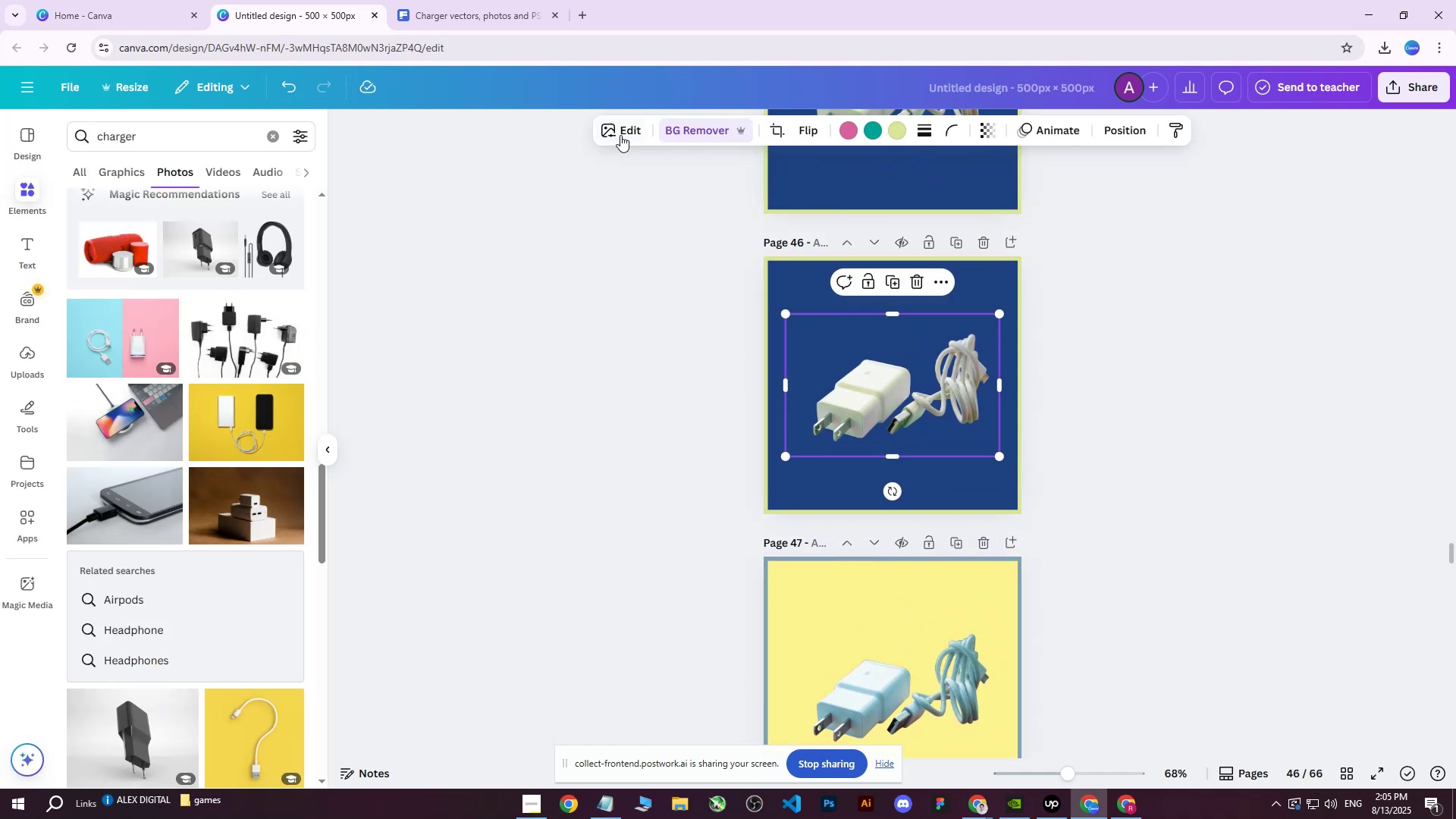 
left_click([621, 128])
 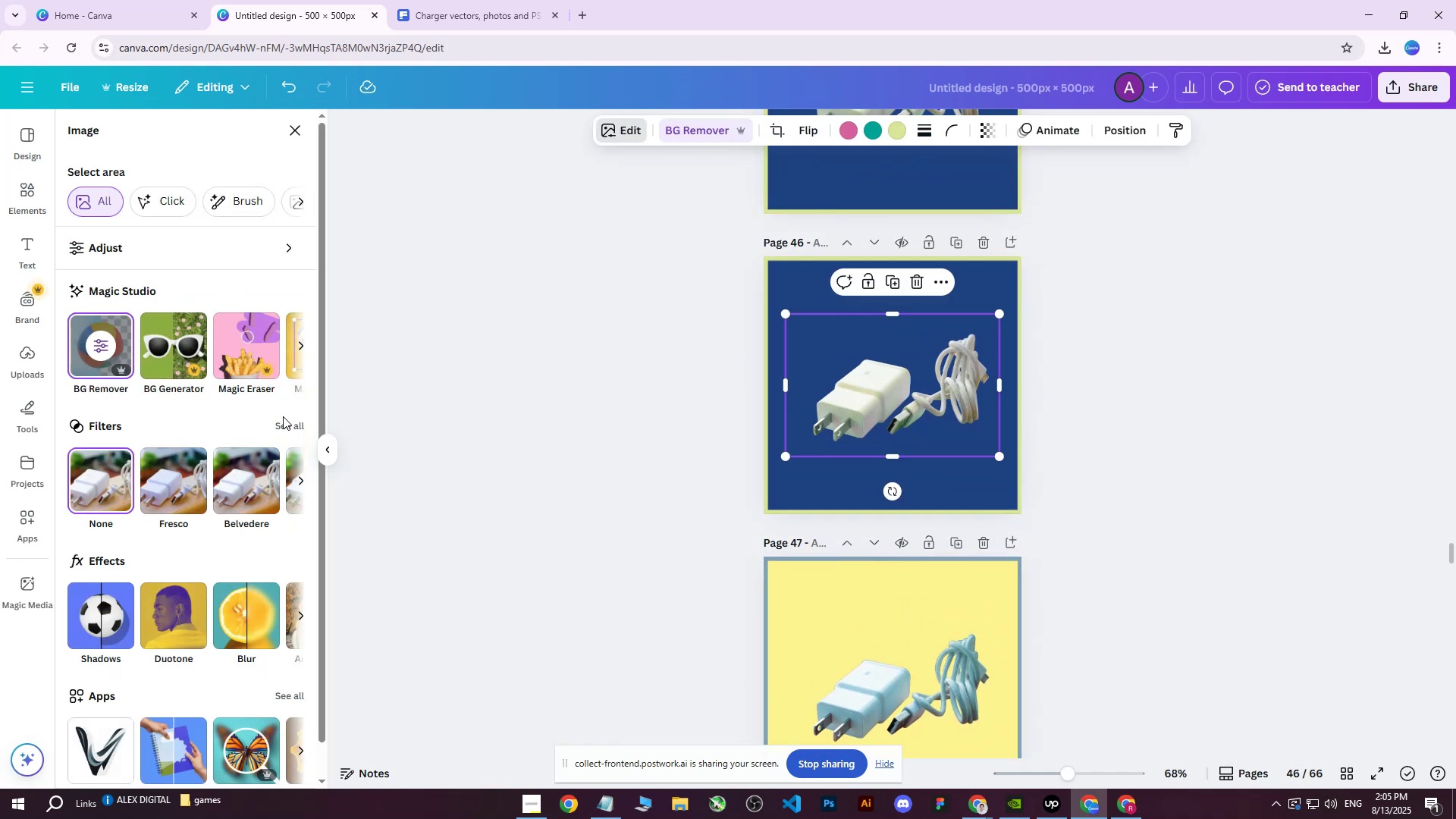 
left_click([287, 422])
 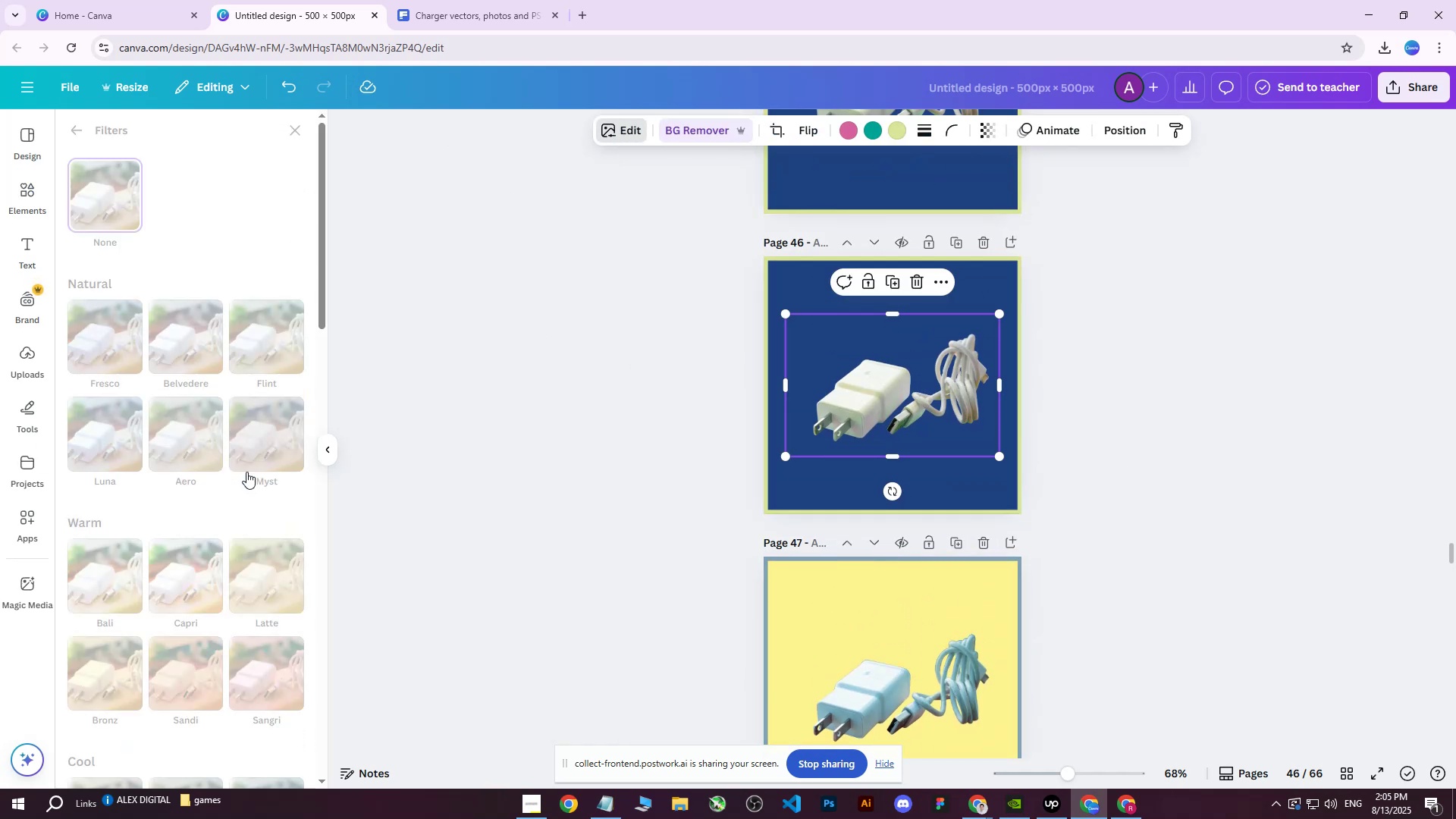 
scroll: coordinate [242, 476], scroll_direction: down, amount: 18.0
 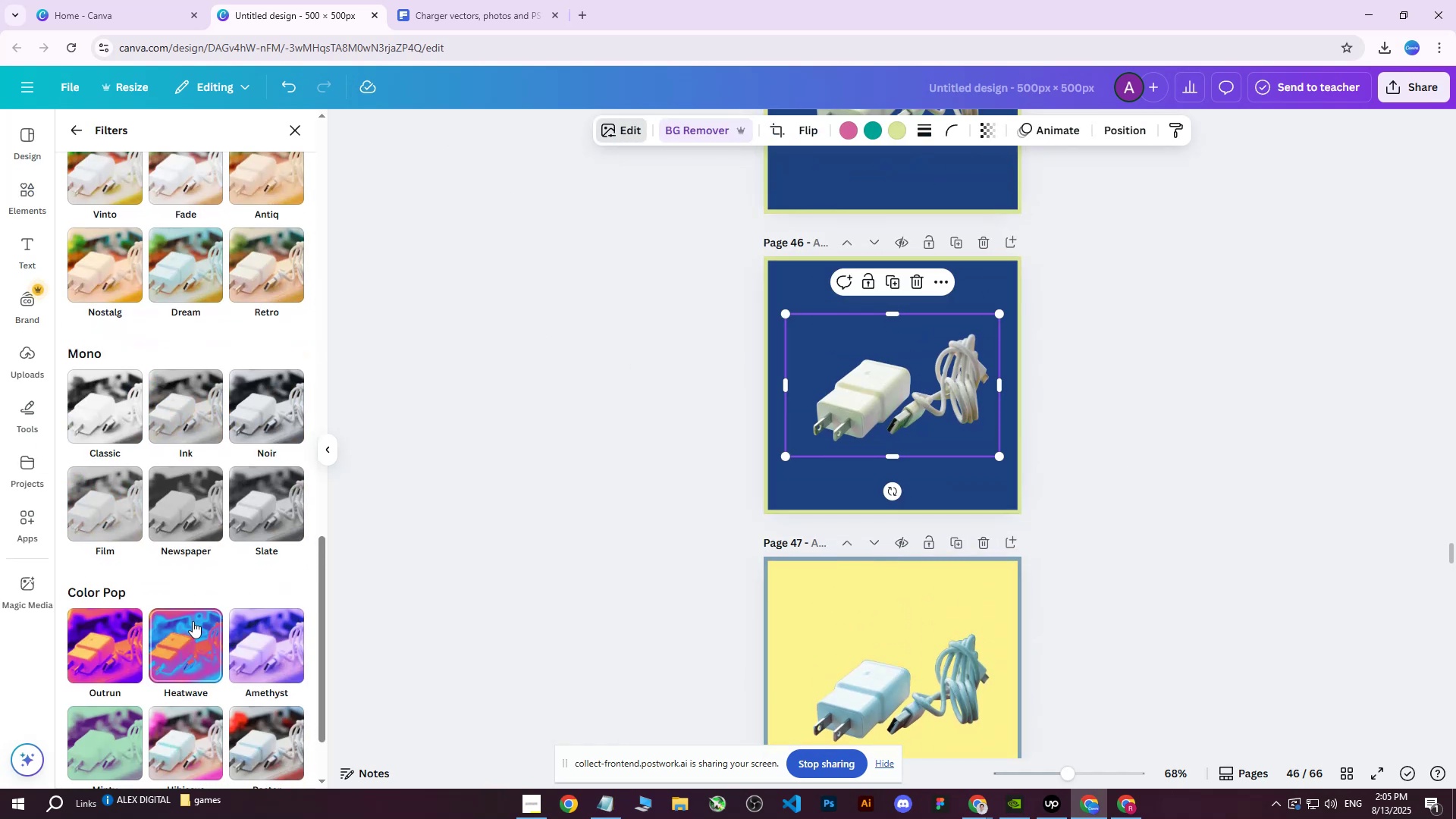 
left_click([190, 635])
 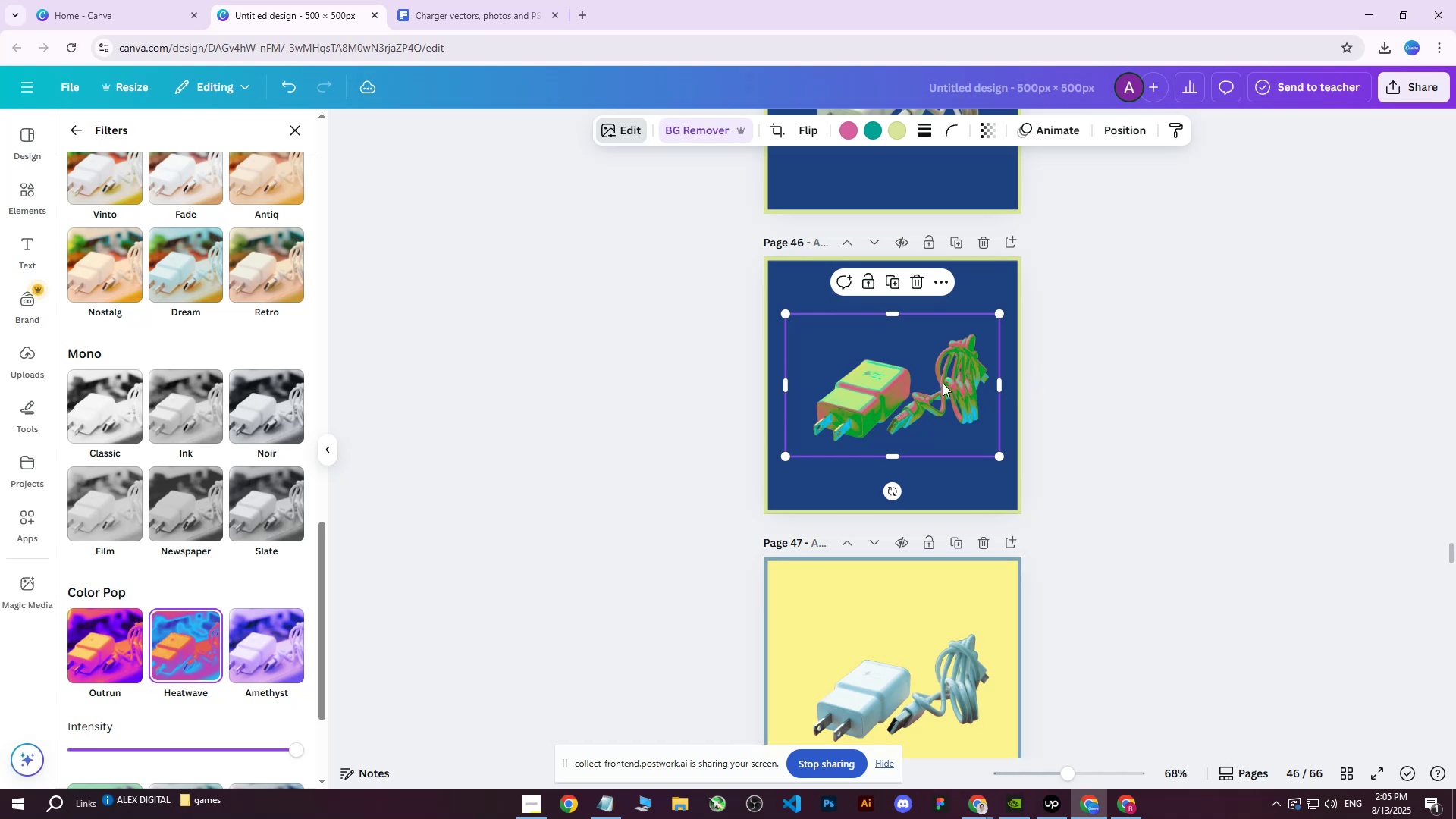 
left_click_drag(start_coordinate=[284, 745], to_coordinate=[458, 720])
 